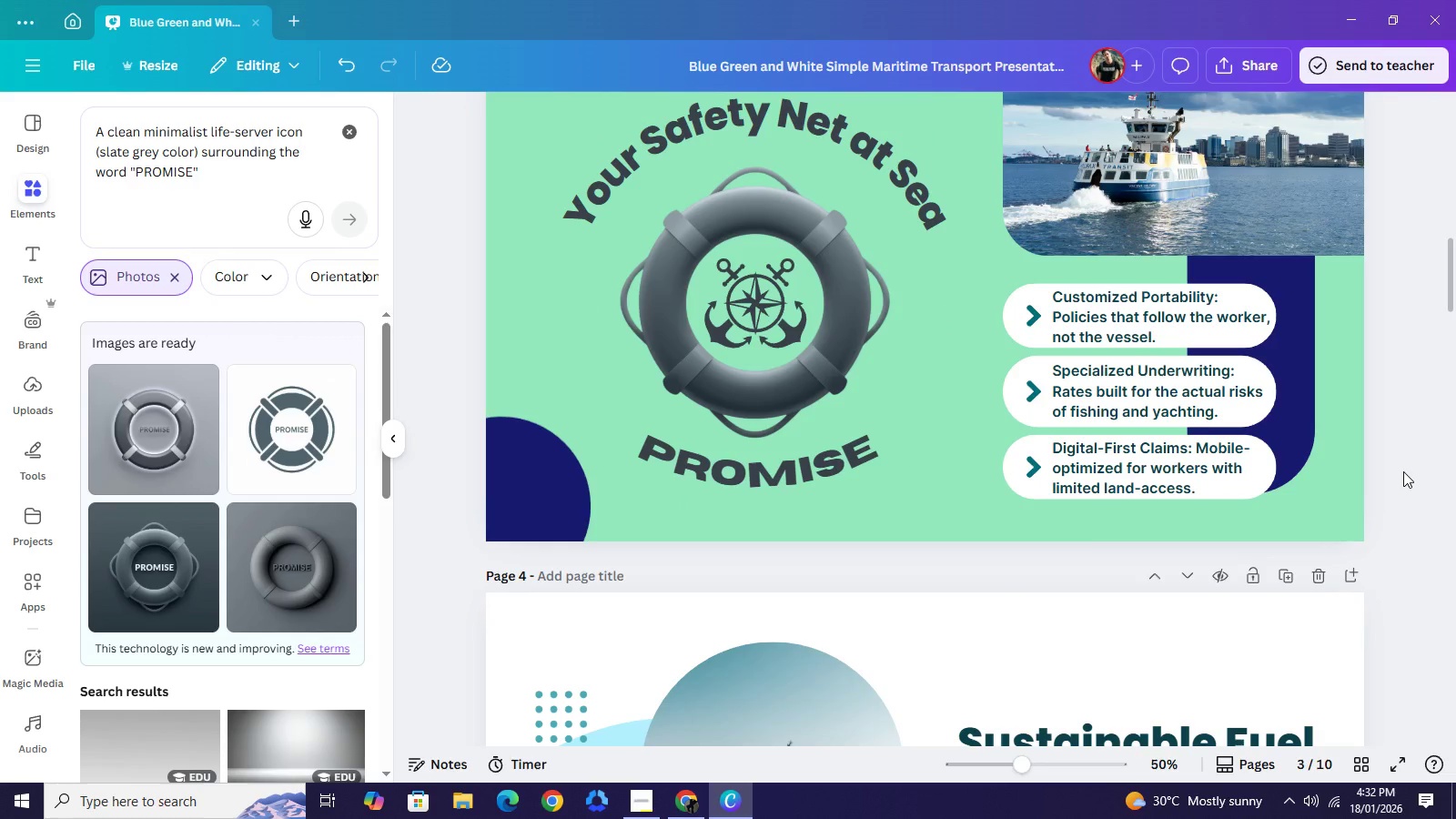 
left_click([1306, 416])
 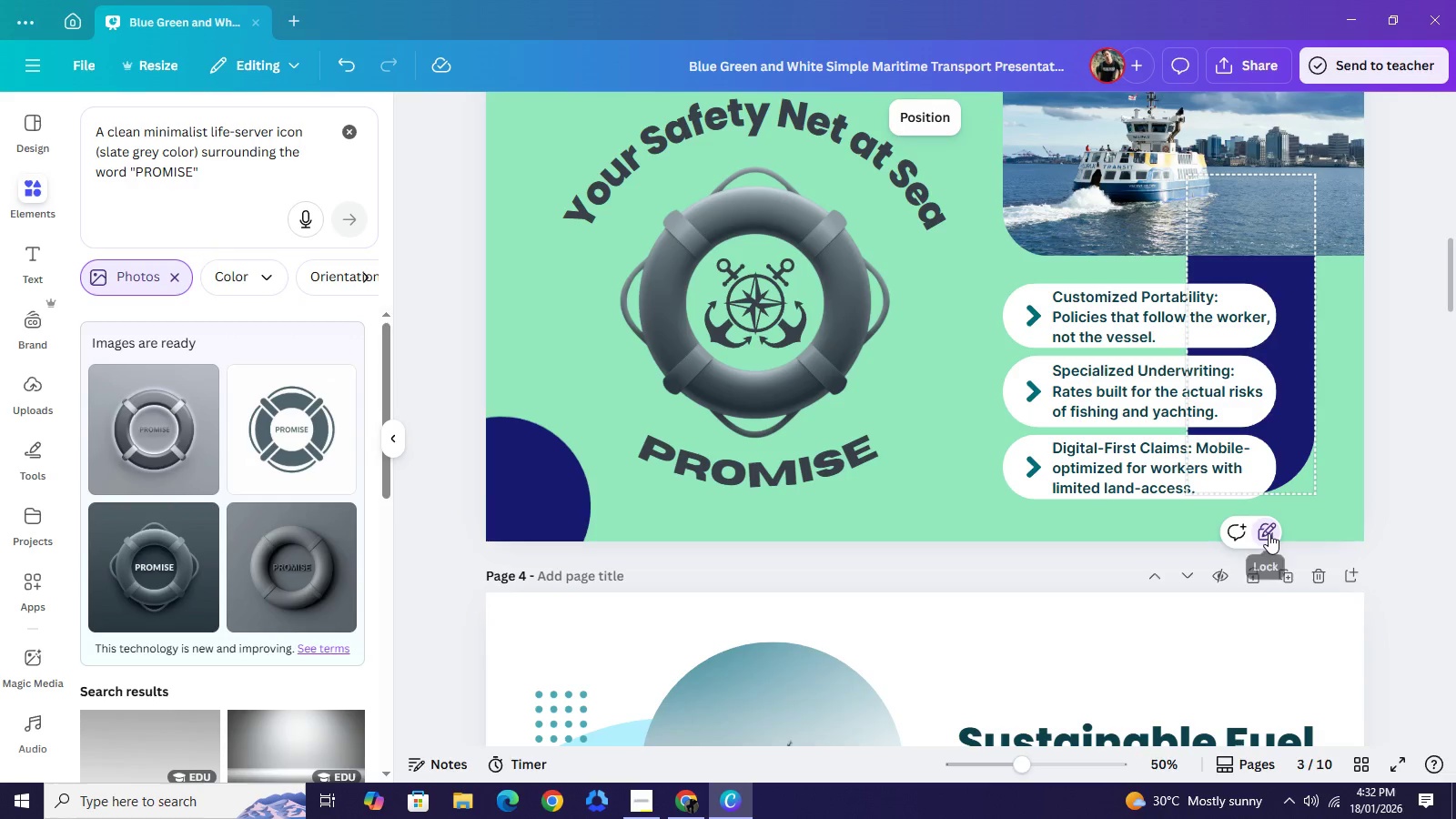 
left_click([1269, 533])
 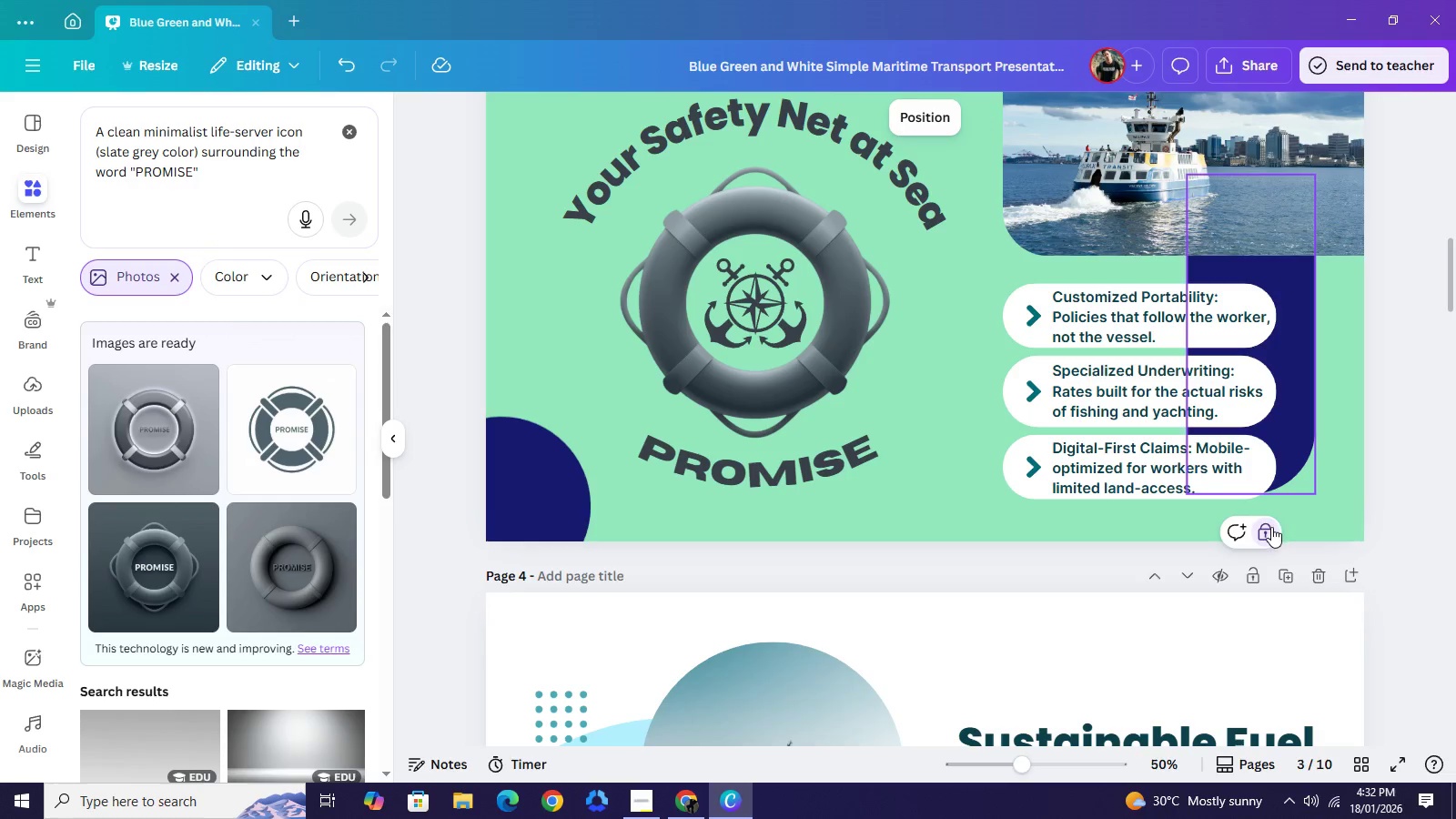 
left_click([1270, 527])
 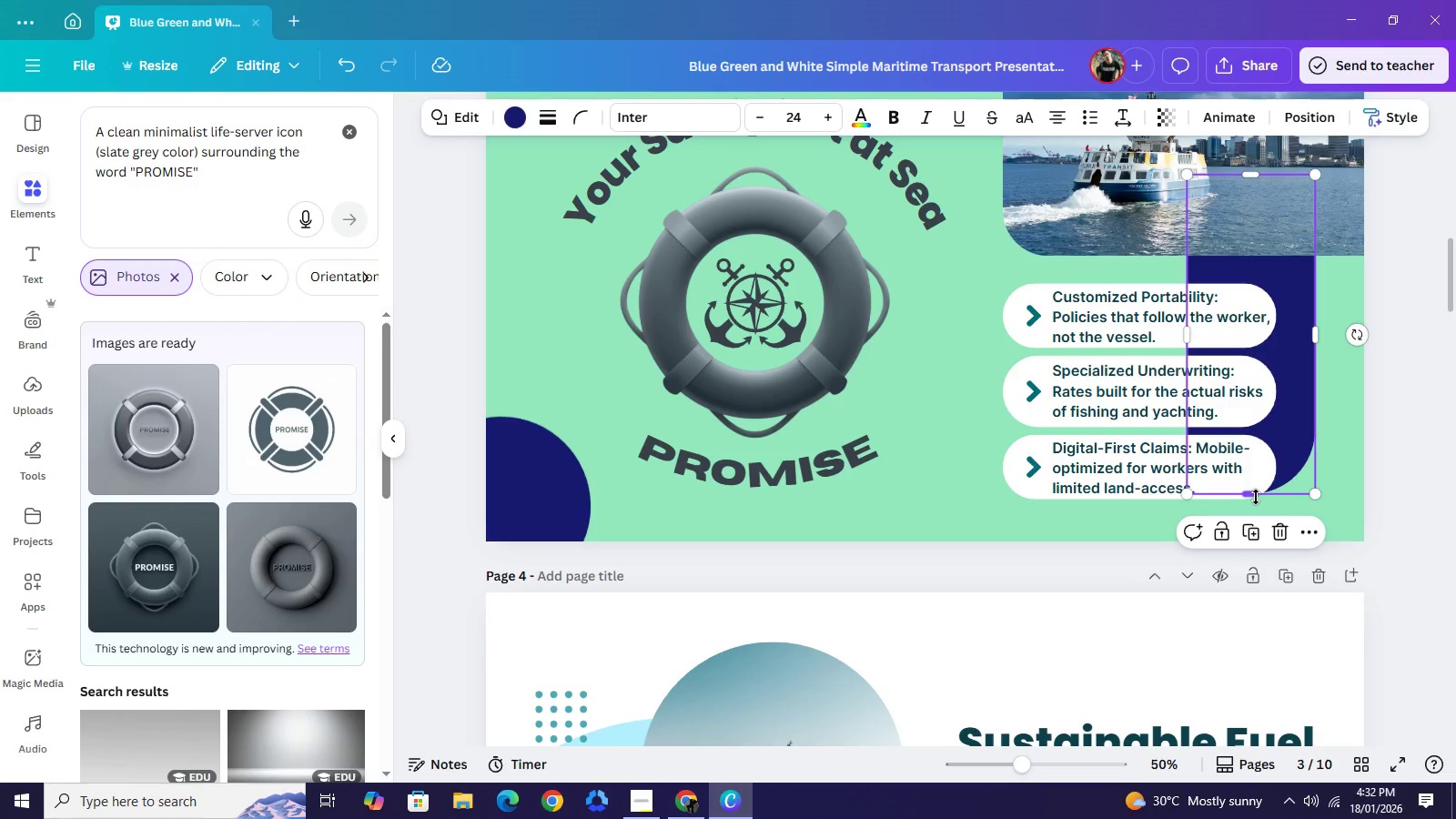 
left_click_drag(start_coordinate=[1256, 497], to_coordinate=[1260, 519])
 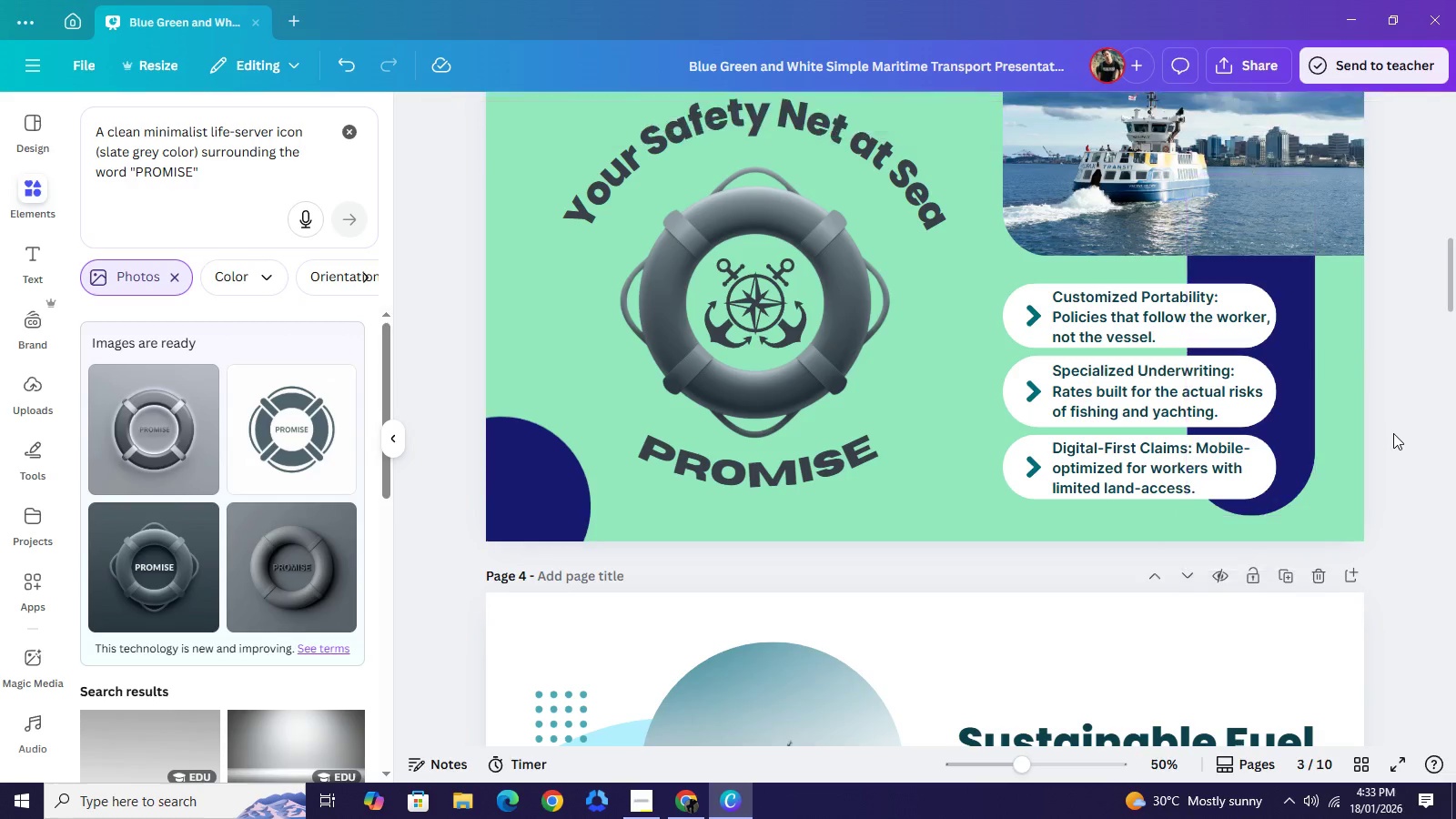 
left_click([1393, 433])
 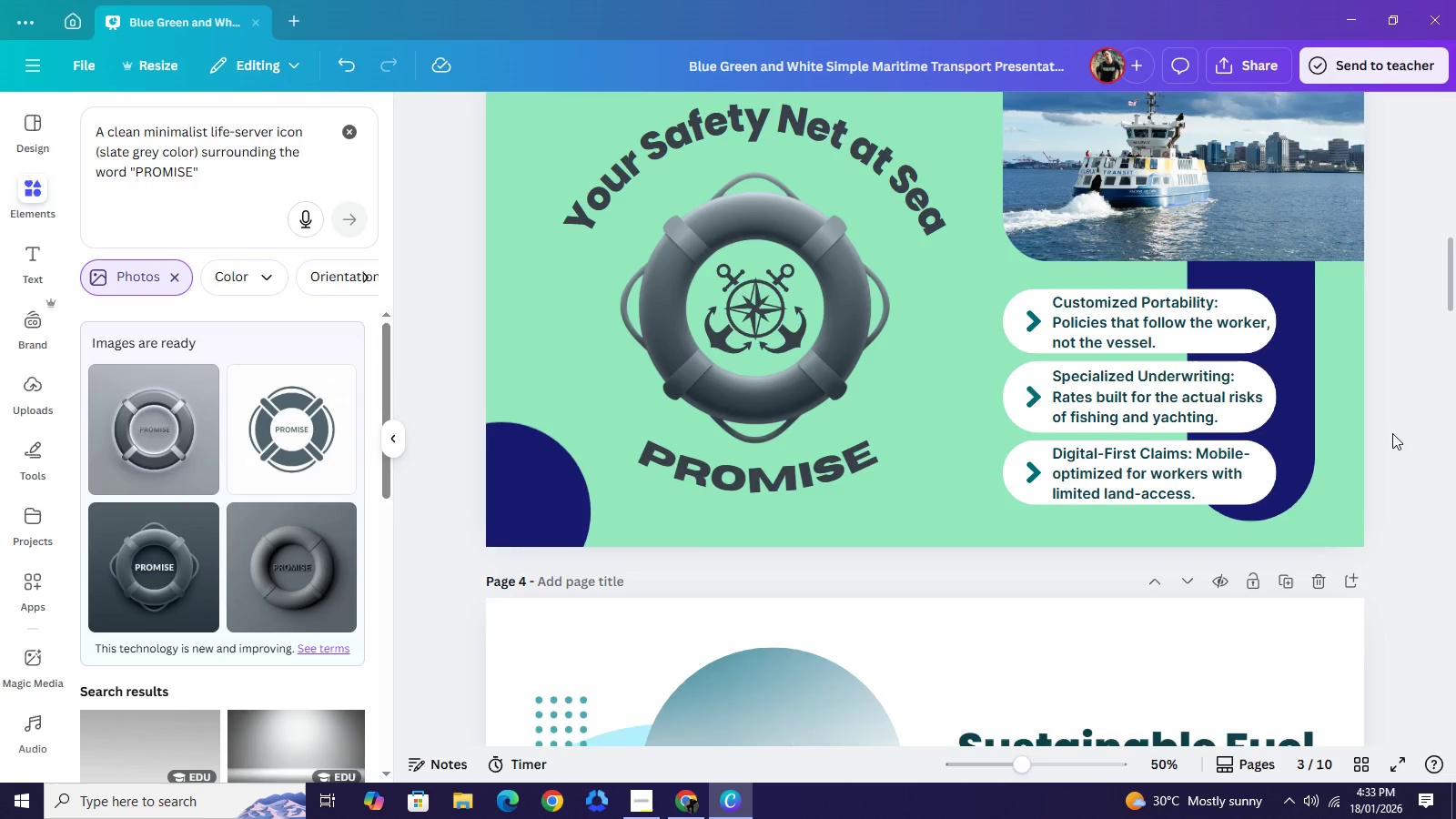 
scroll: coordinate [1392, 433], scroll_direction: up, amount: 2.0
 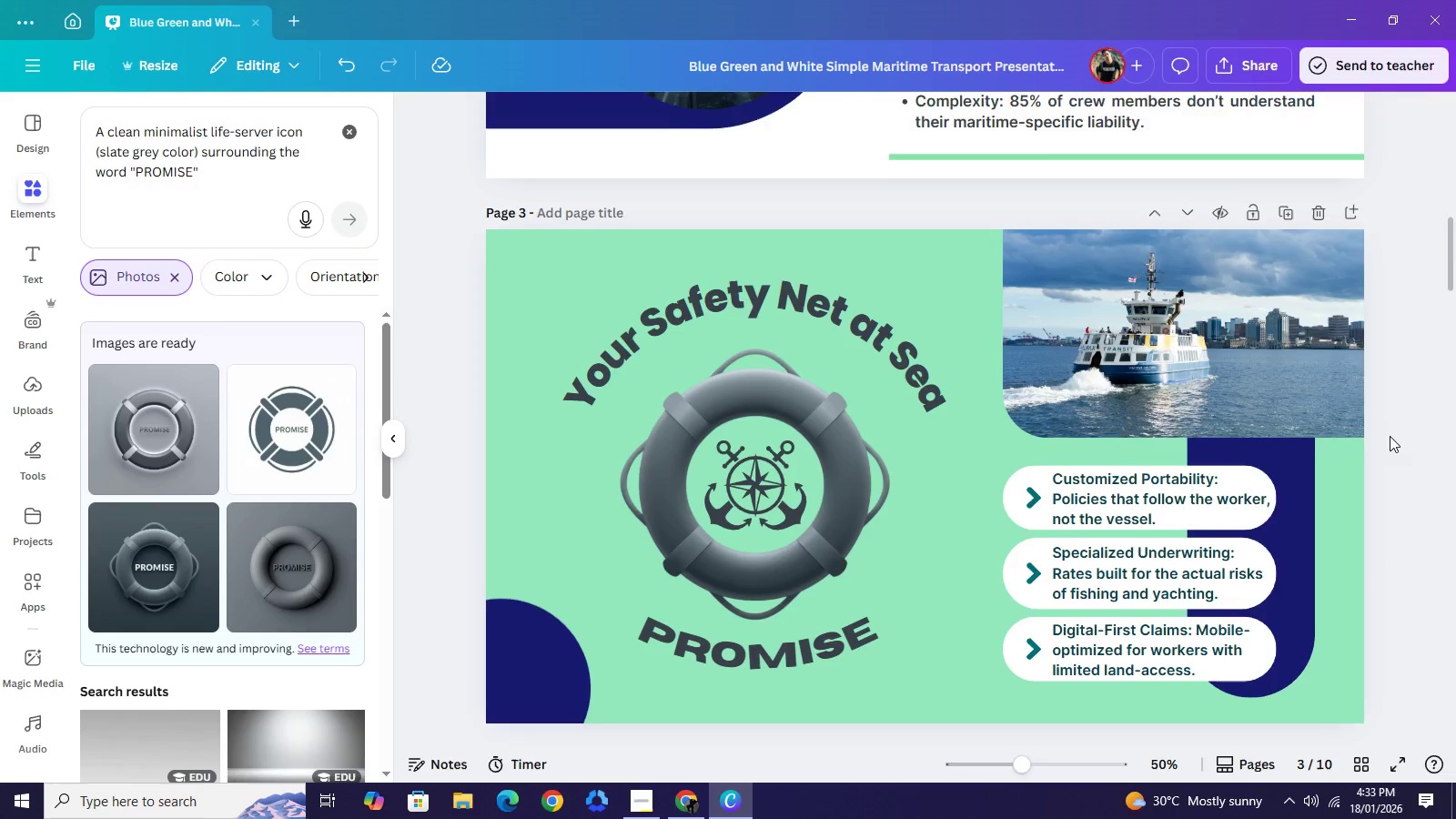 
scroll: coordinate [1390, 435], scroll_direction: down, amount: 1.0
 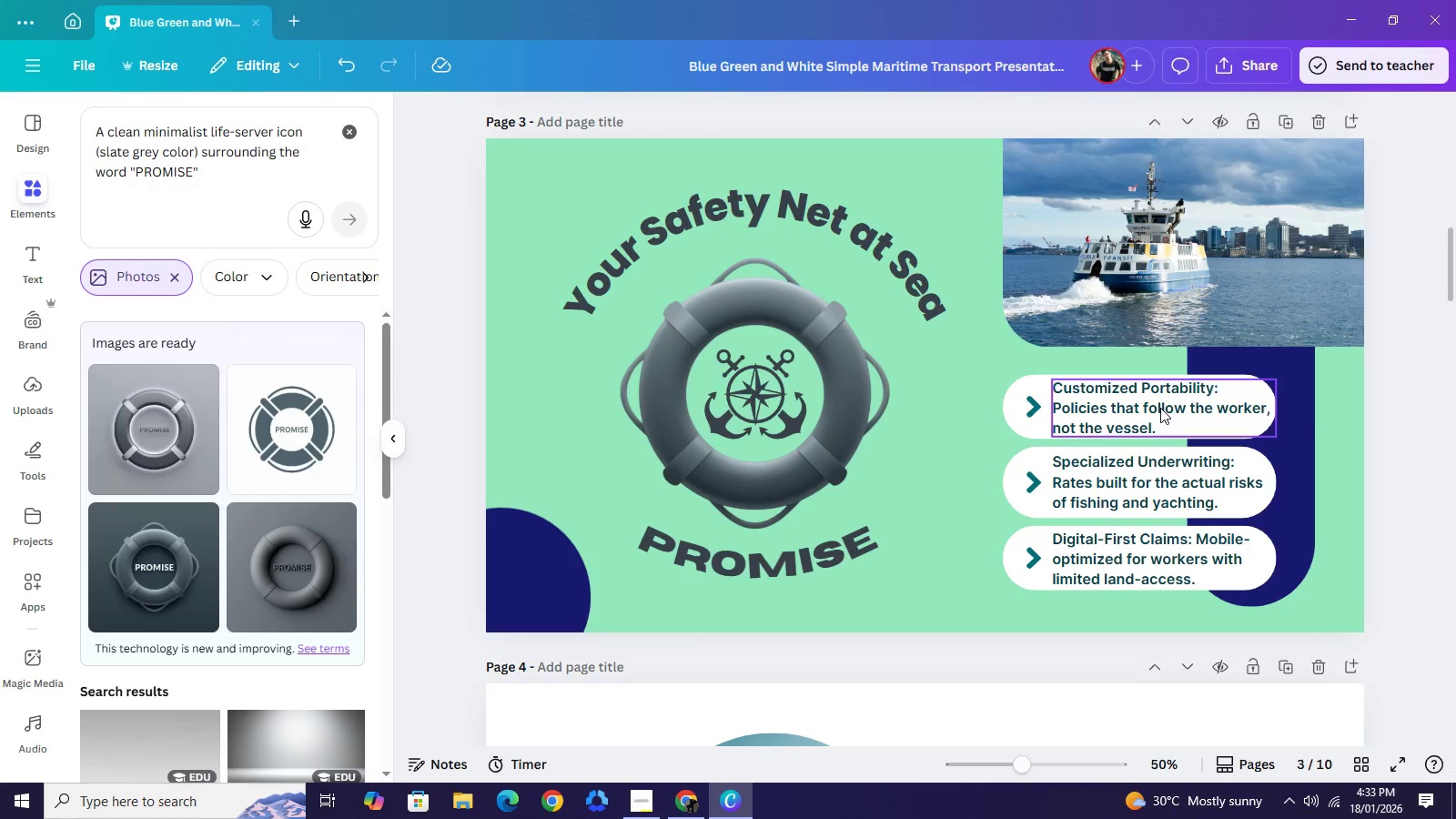 
left_click([1455, 453])
 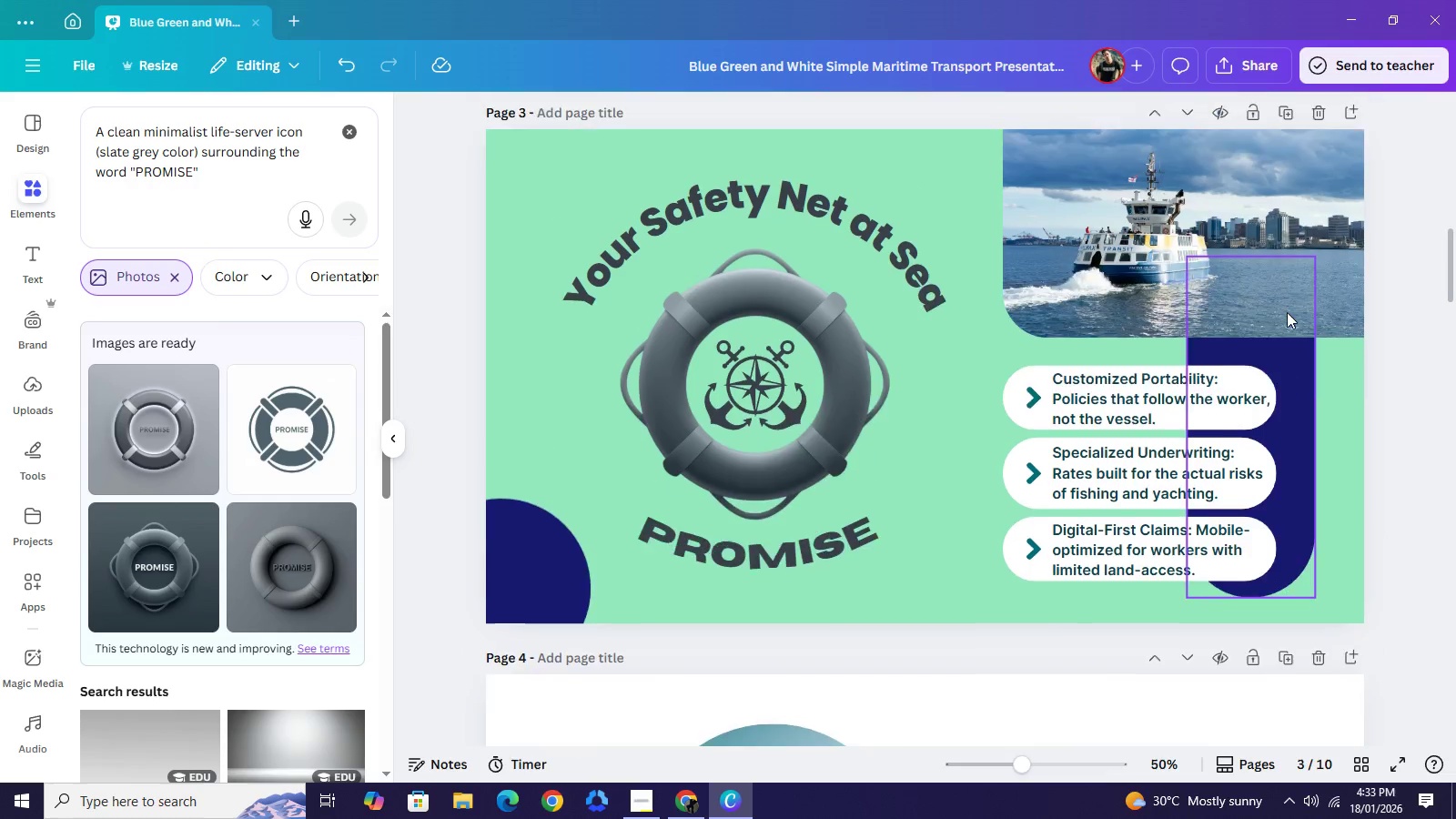 
scroll: coordinate [1287, 312], scroll_direction: up, amount: 2.0
 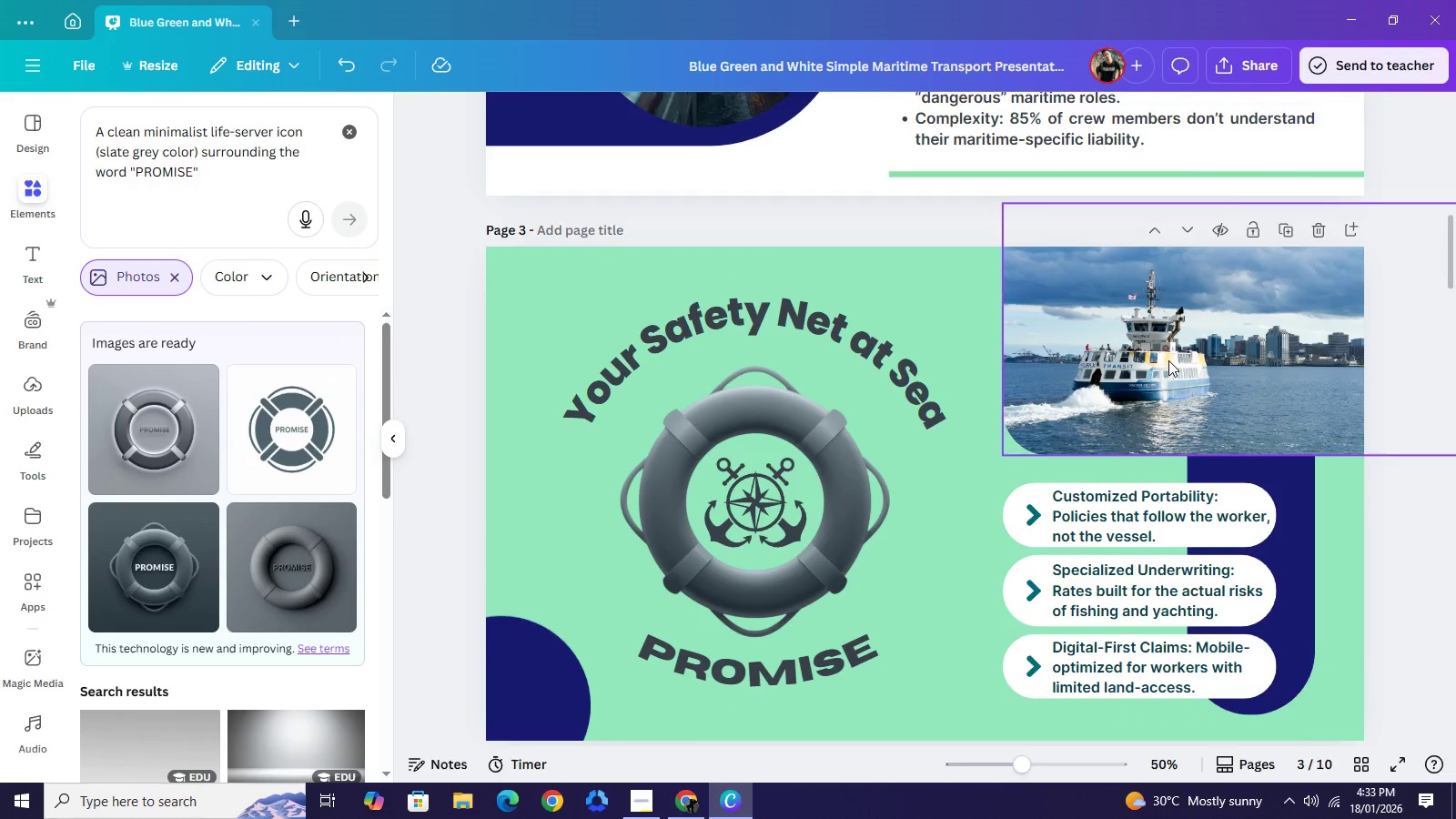 
left_click([1168, 360])
 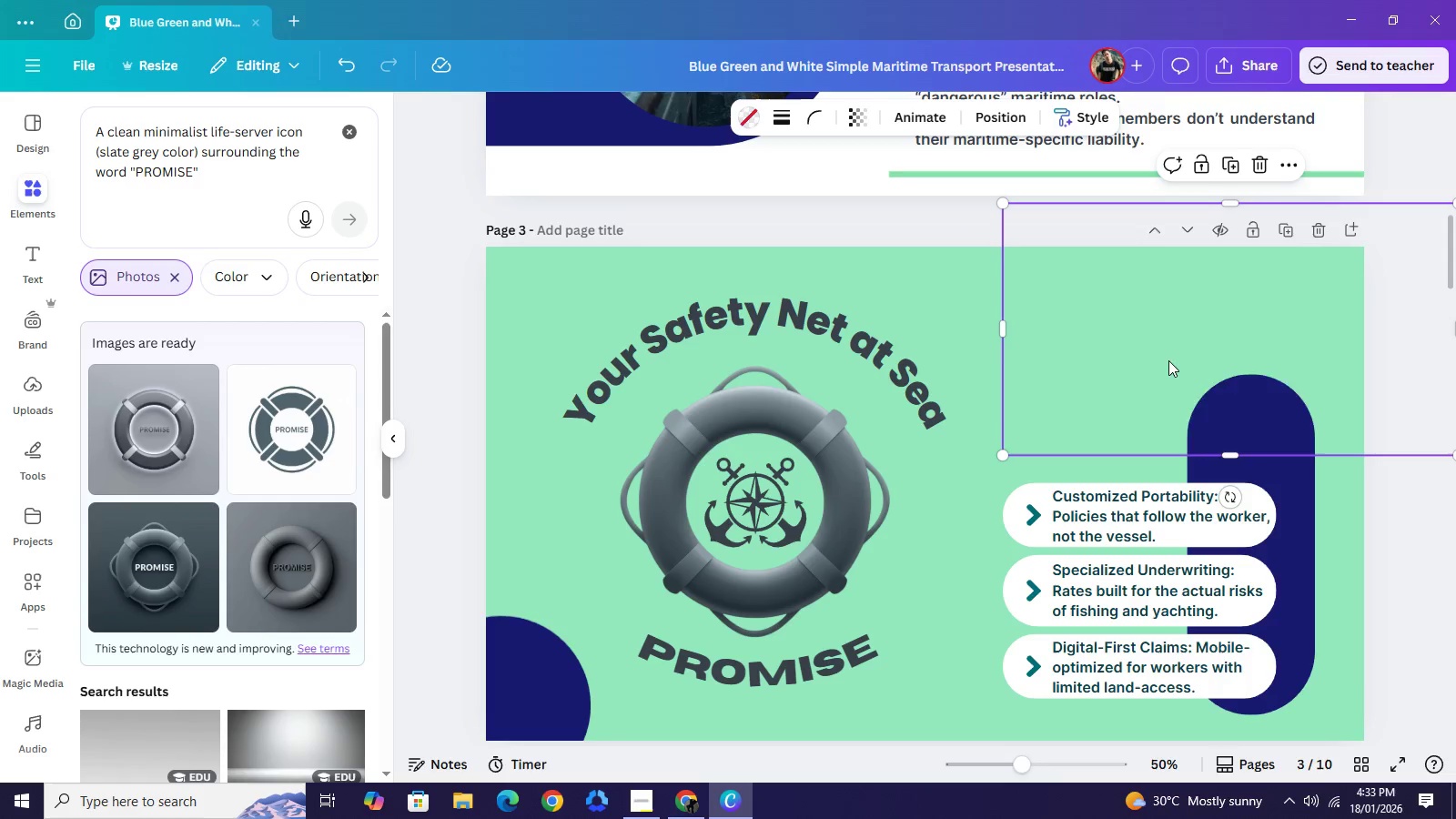 
key(Backspace)
 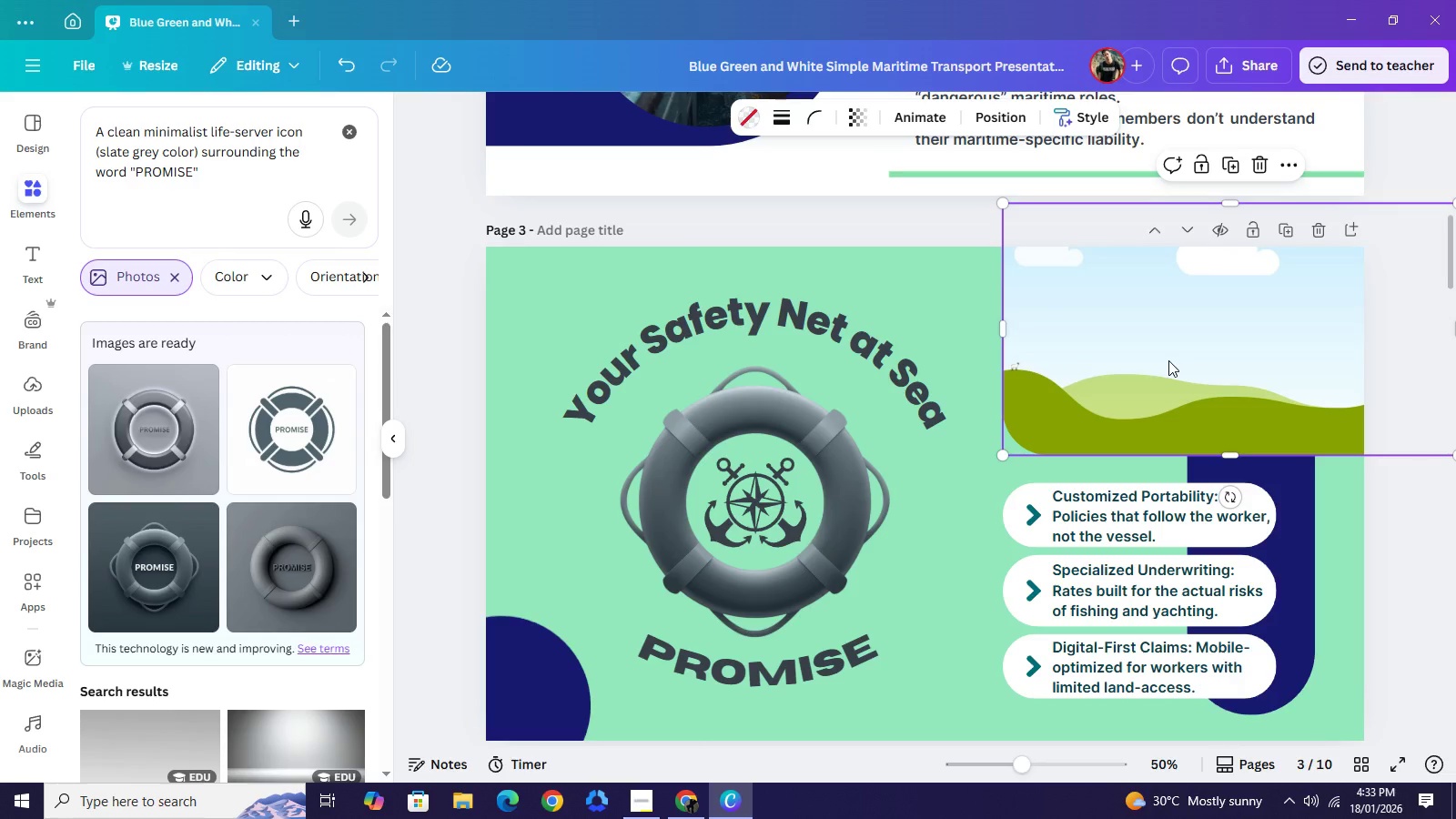 
wait(13.3)
 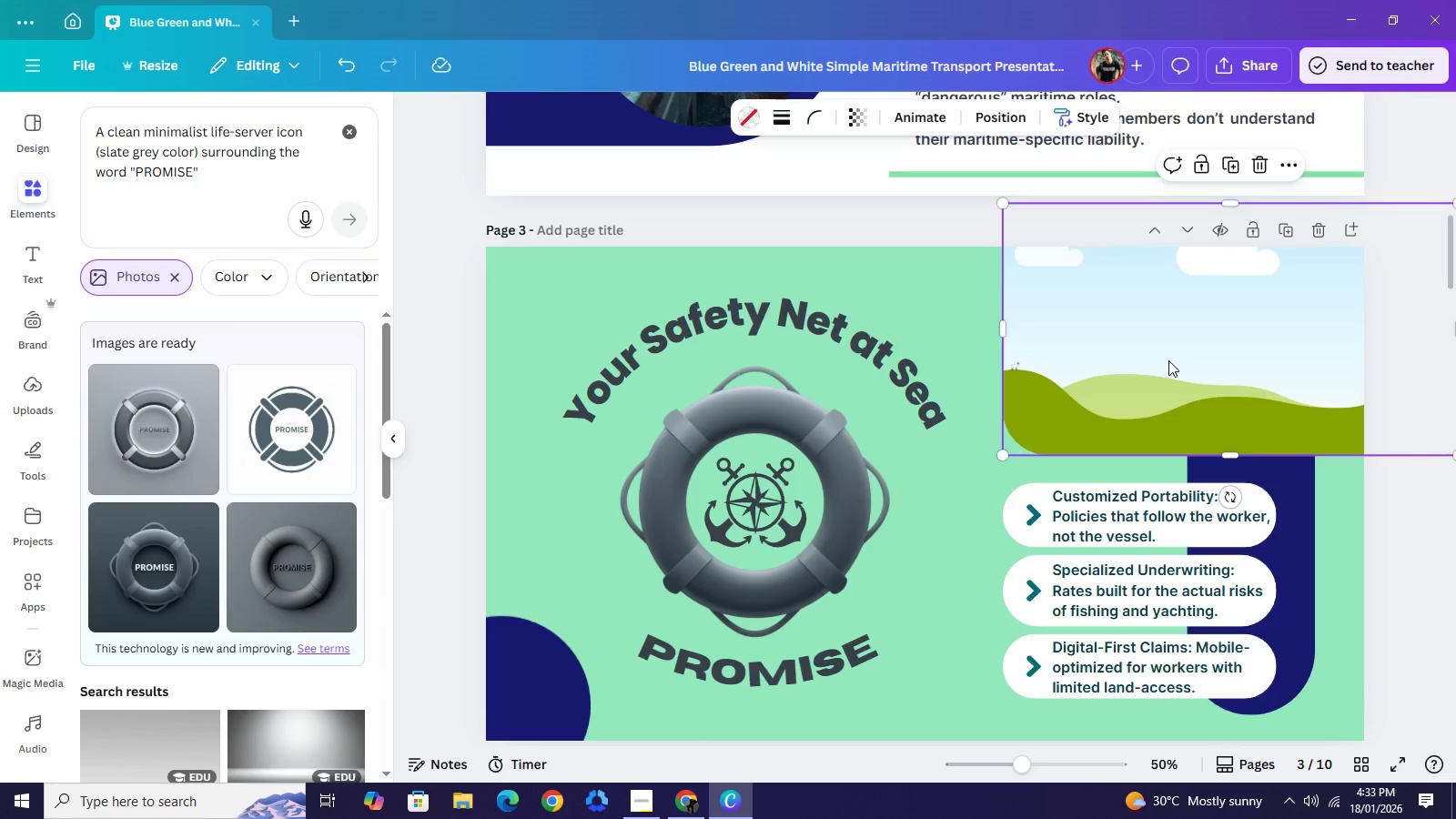 
left_click([362, 130])
 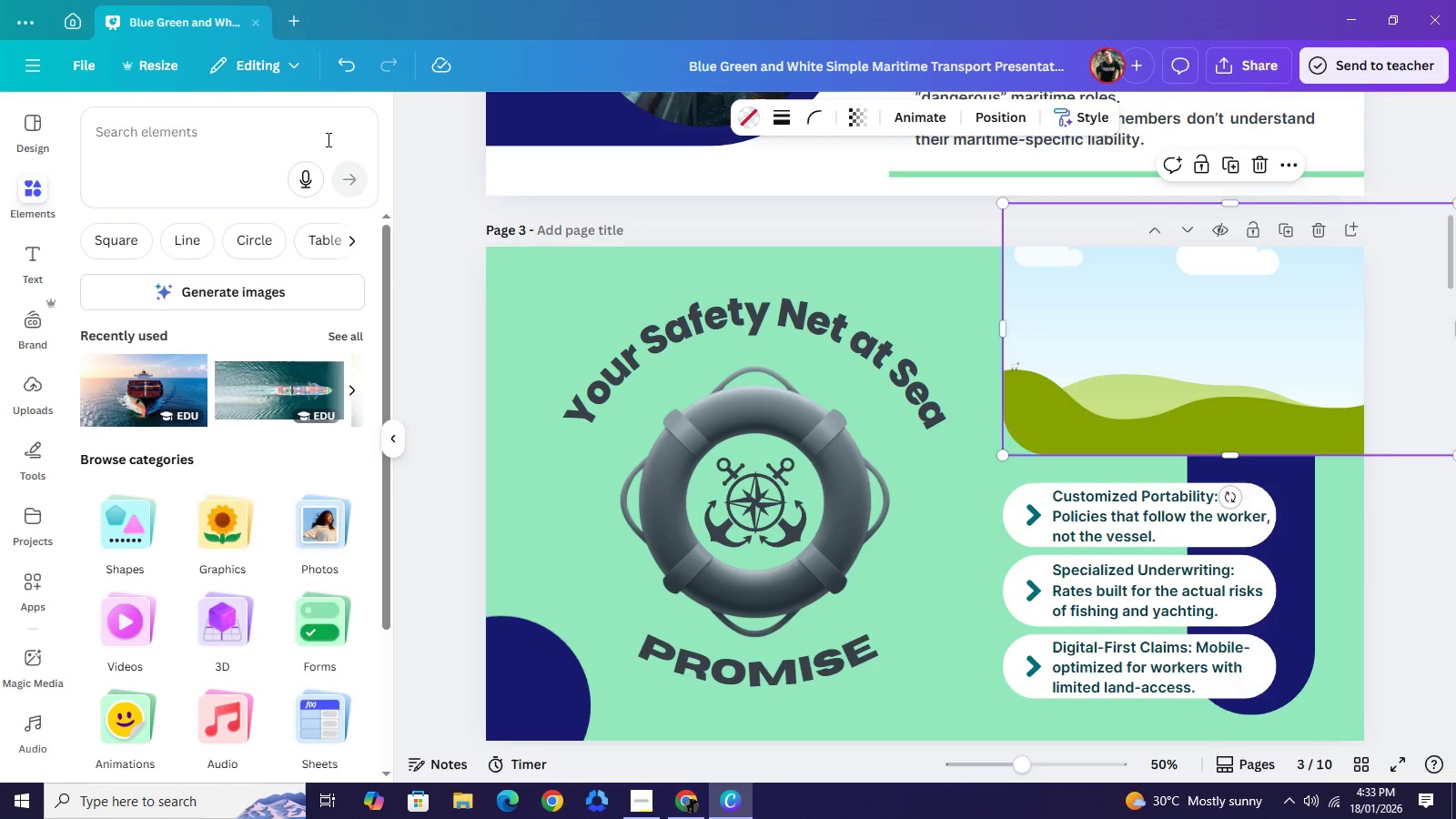 
left_click([326, 140])
 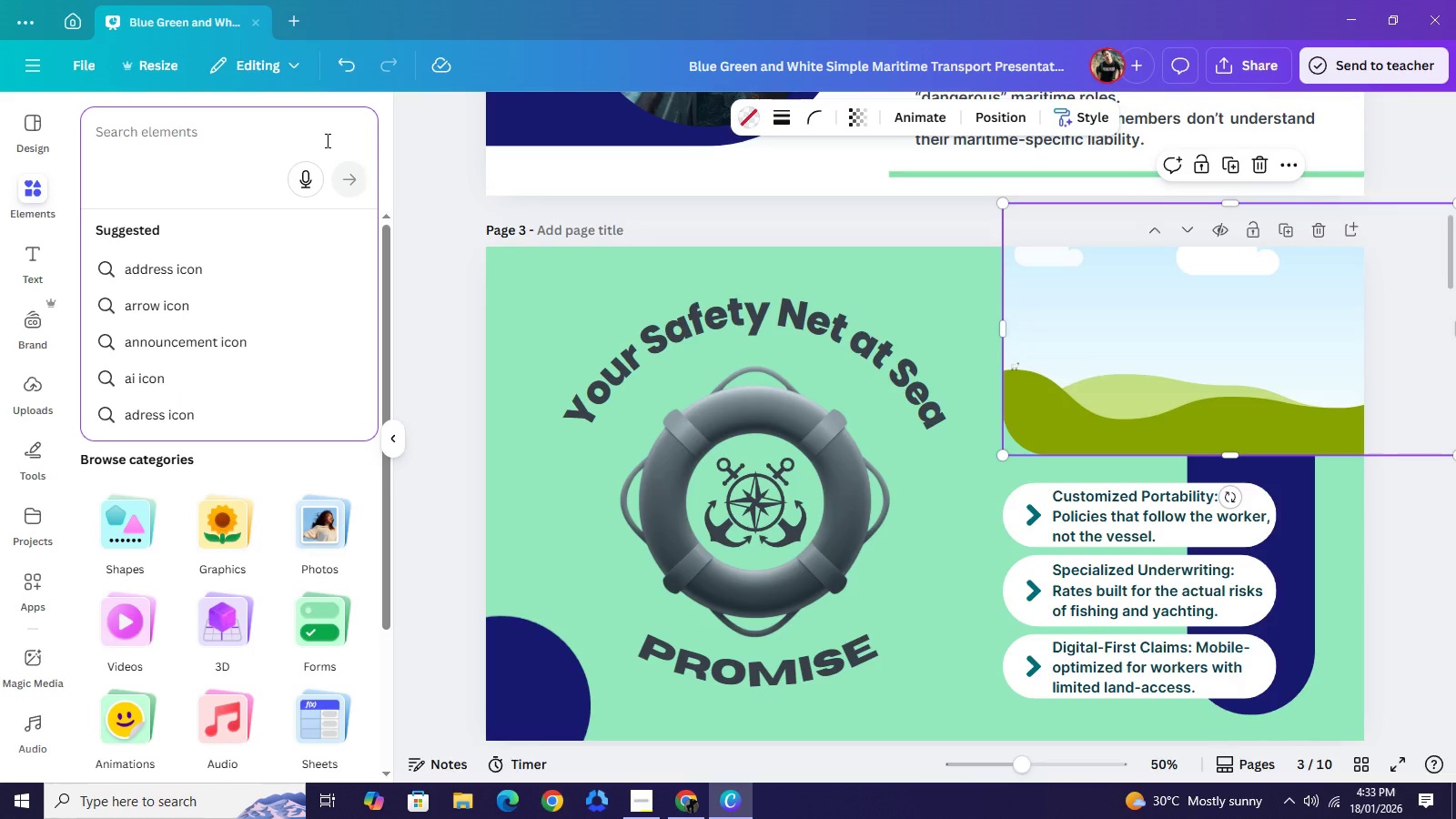 
type(safety n)
key(Backspace)
 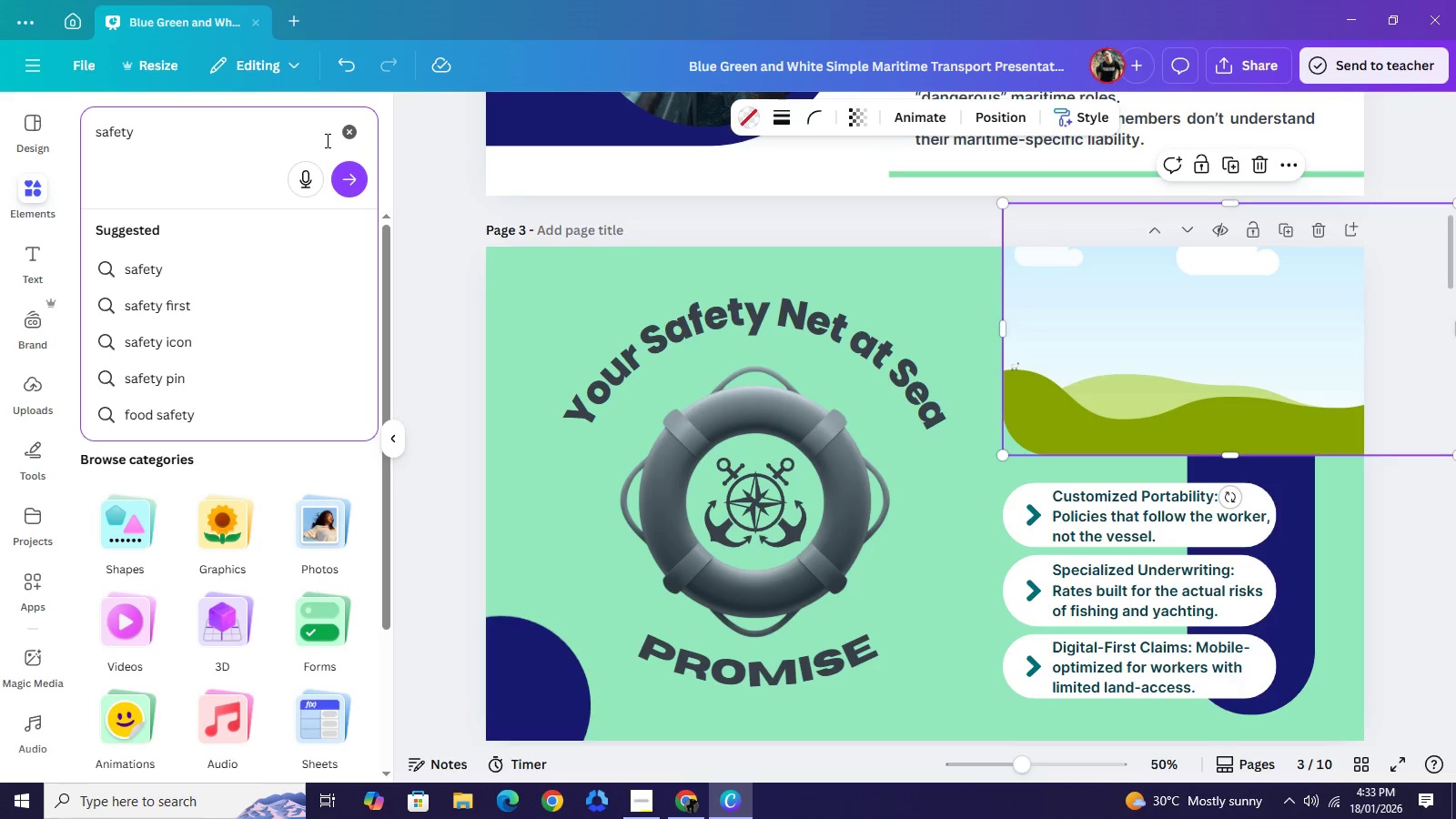 
type(at seaa)
key(NumpadEnter)
 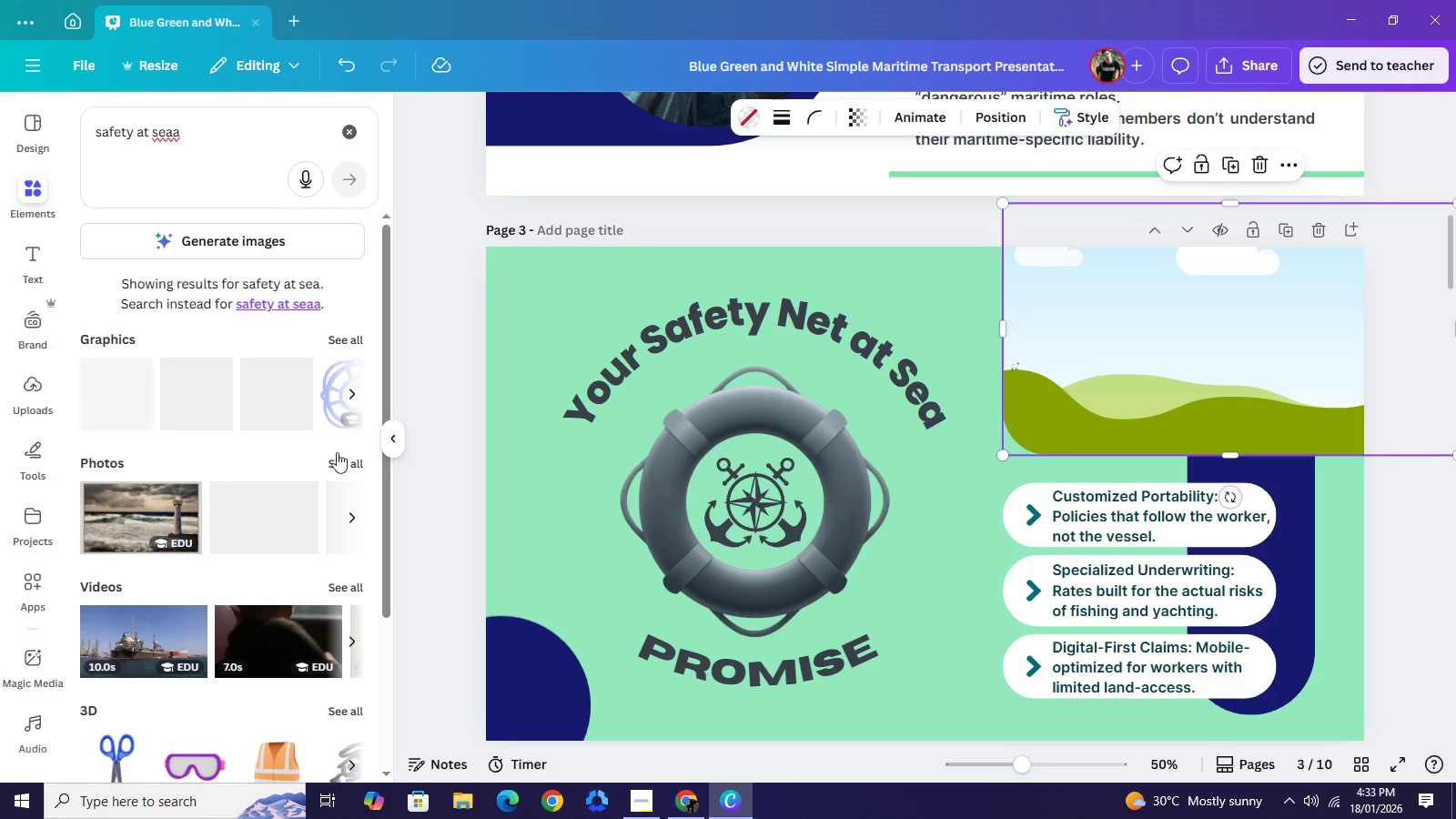 
left_click([341, 463])
 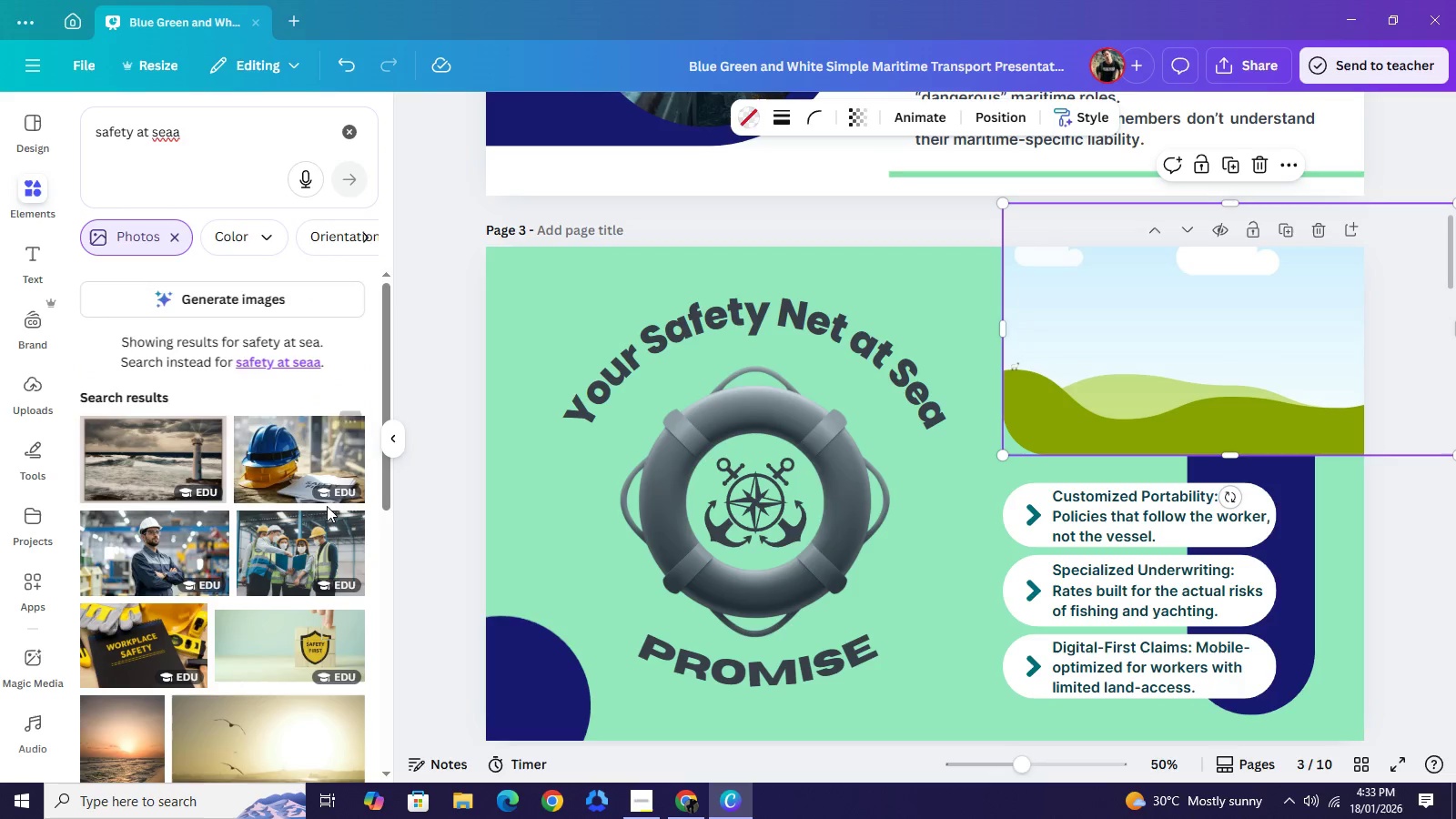 
scroll: coordinate [303, 537], scroll_direction: down, amount: 9.0
 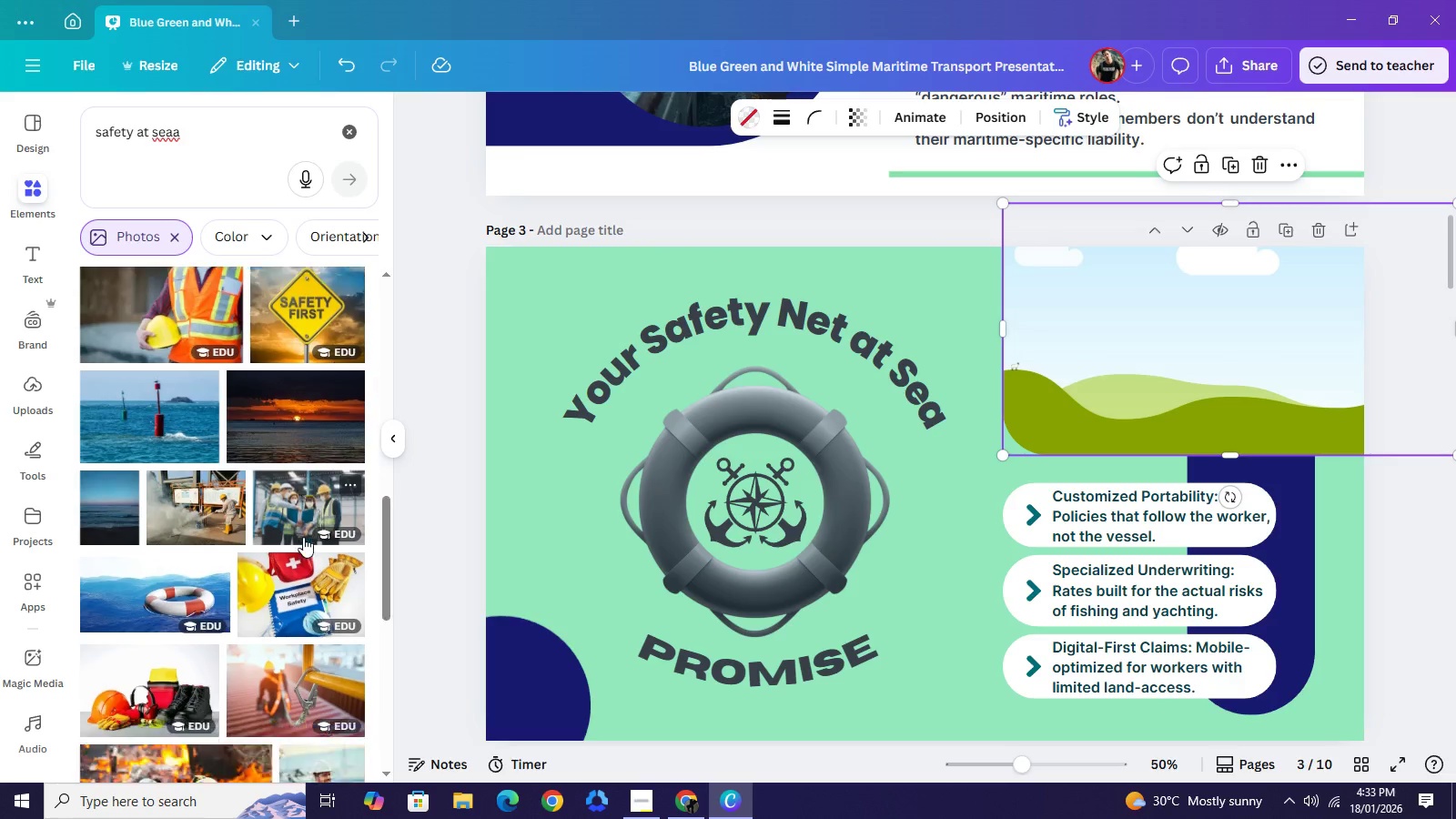 
scroll: coordinate [303, 537], scroll_direction: down, amount: 2.0
 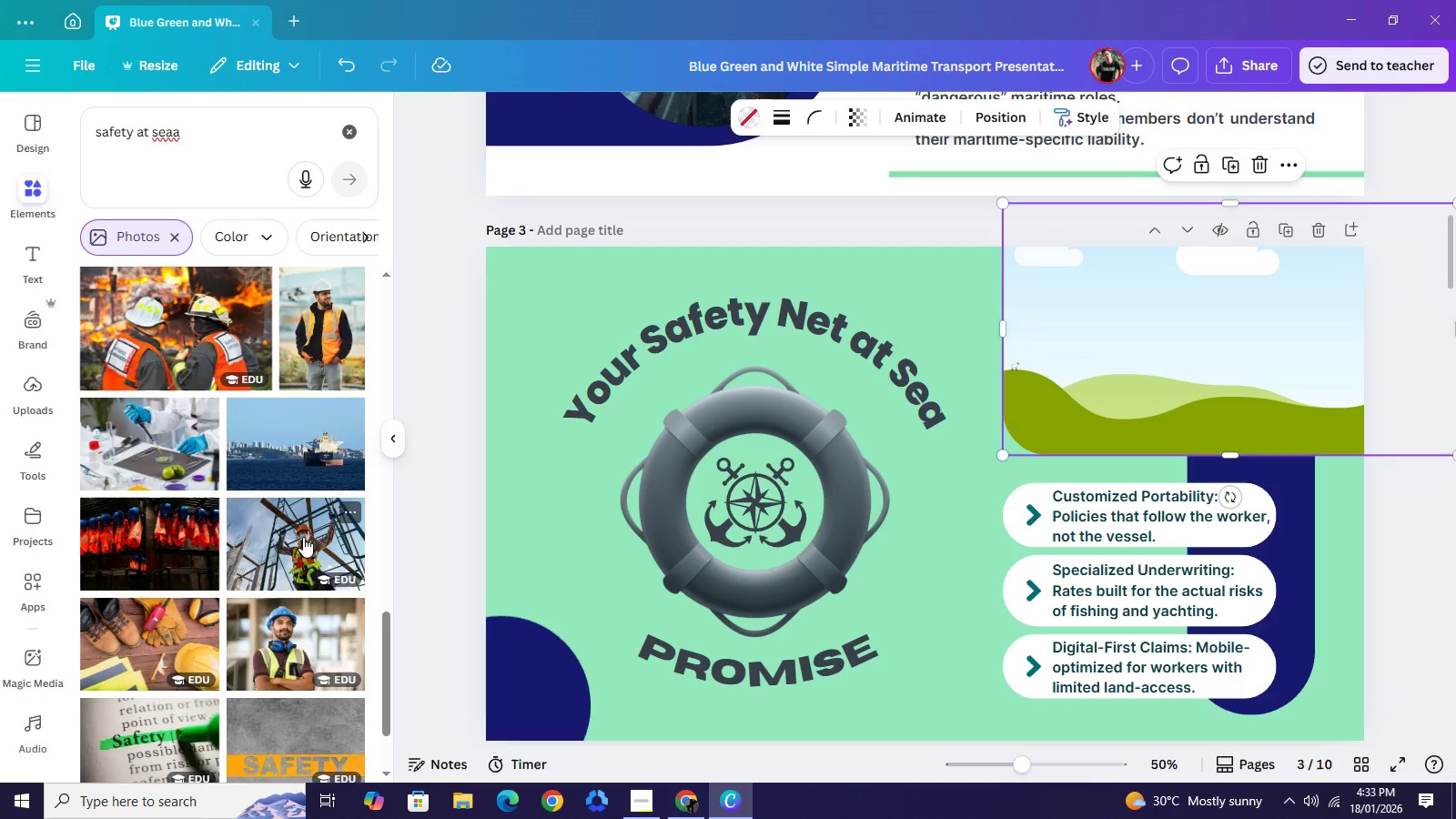 
scroll: coordinate [303, 537], scroll_direction: up, amount: 8.0
 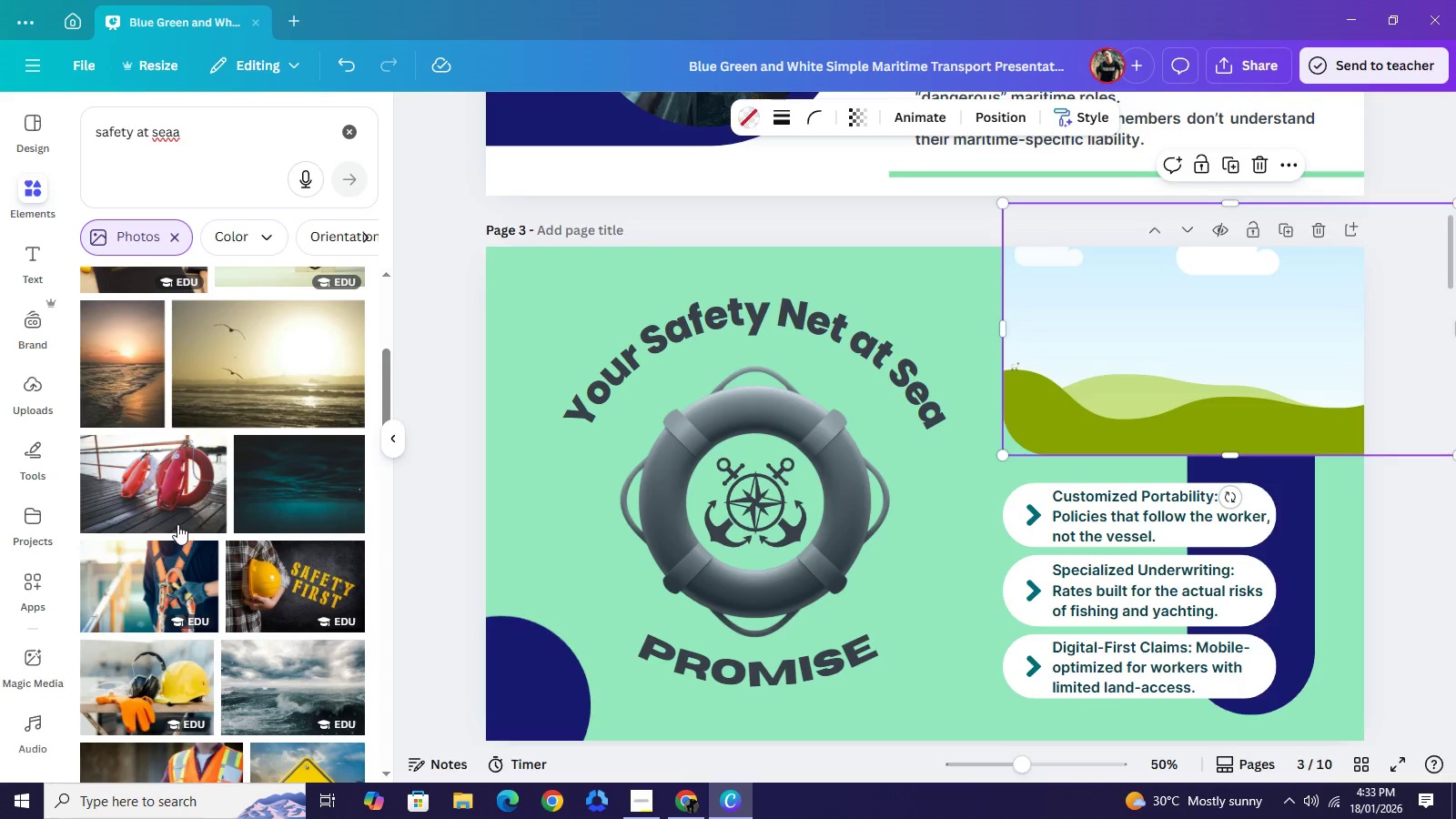 
left_click([154, 491])
 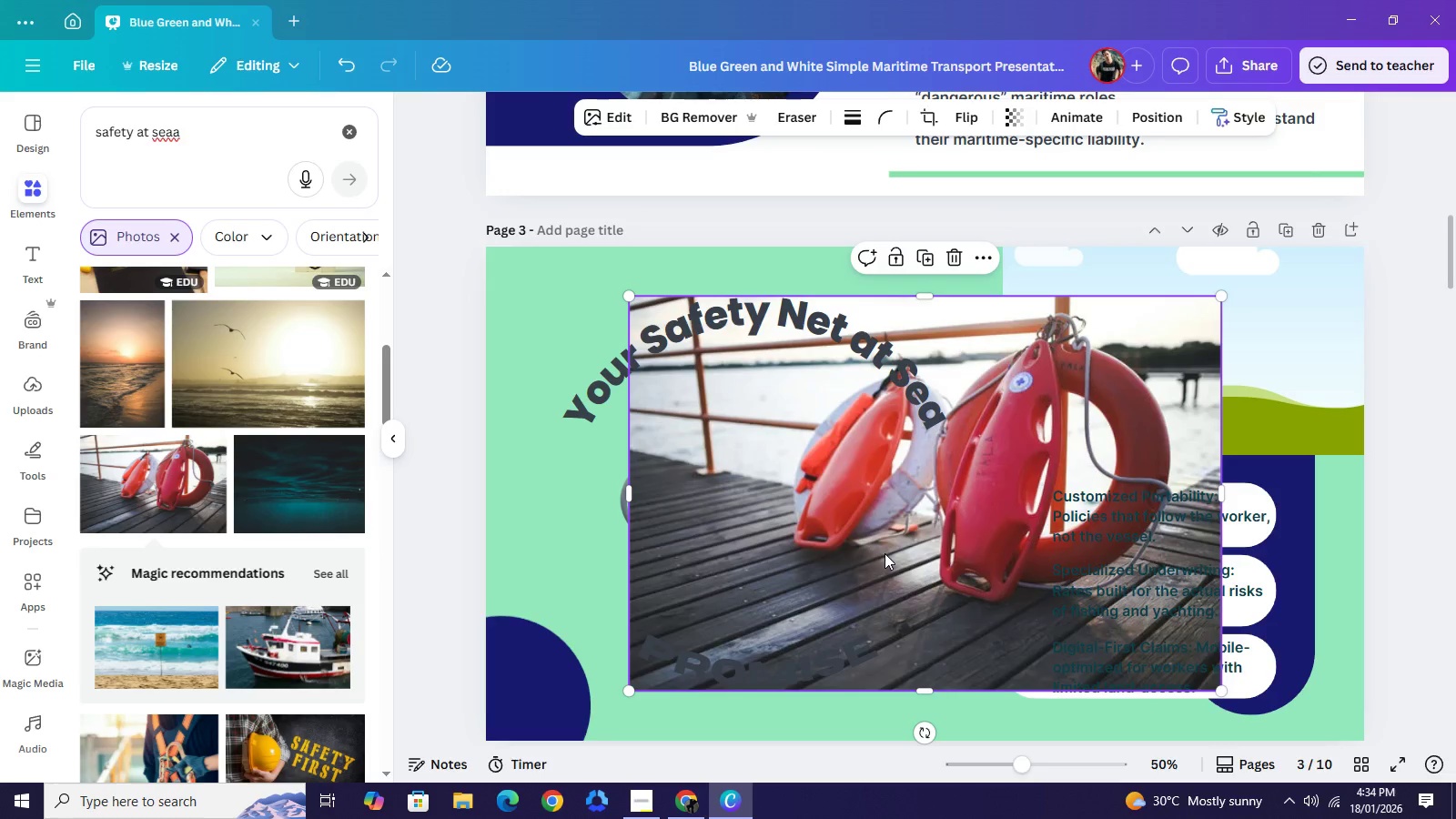 
left_click_drag(start_coordinate=[885, 556], to_coordinate=[1115, 417])
 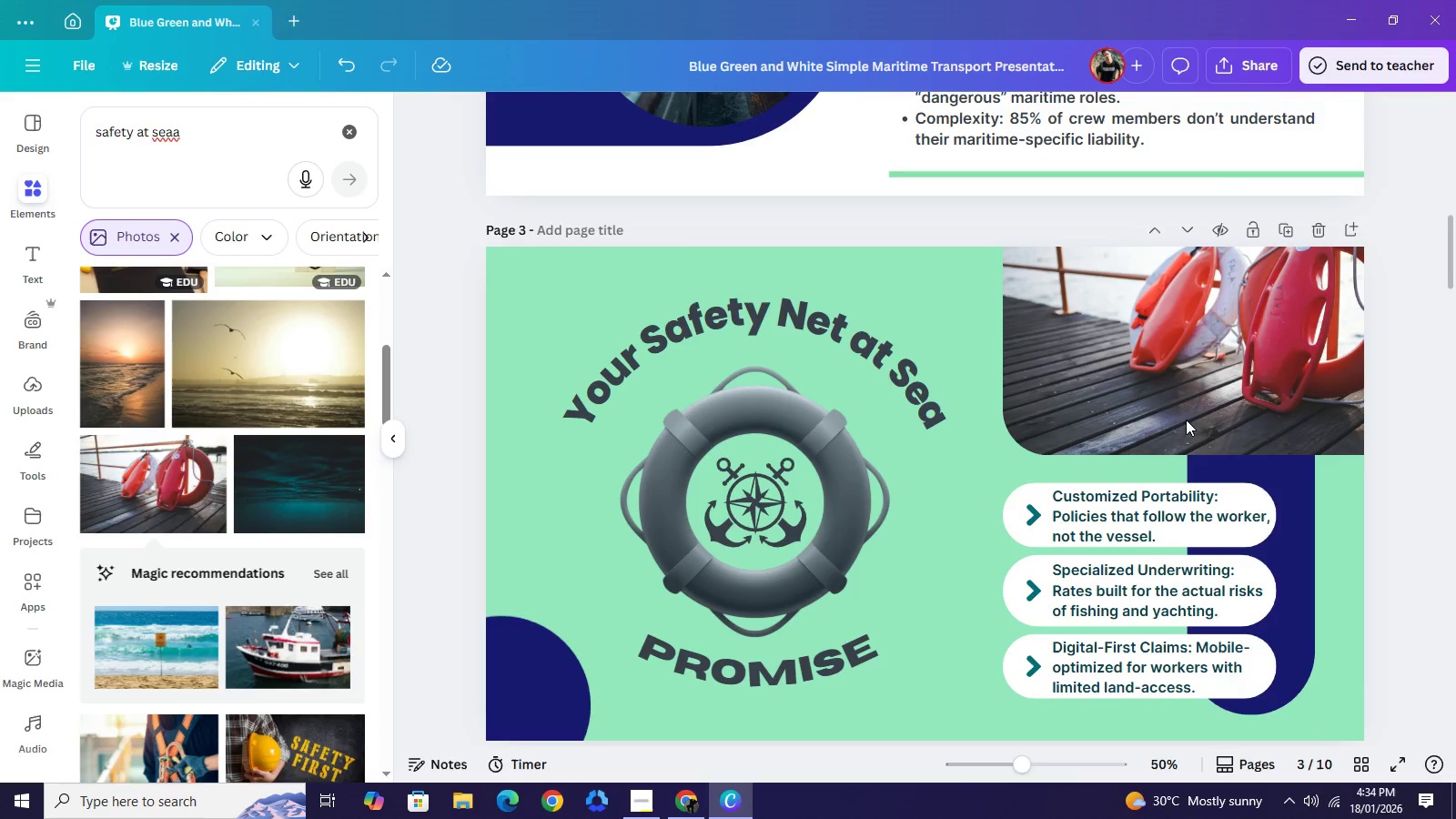 
left_click([1178, 413])
 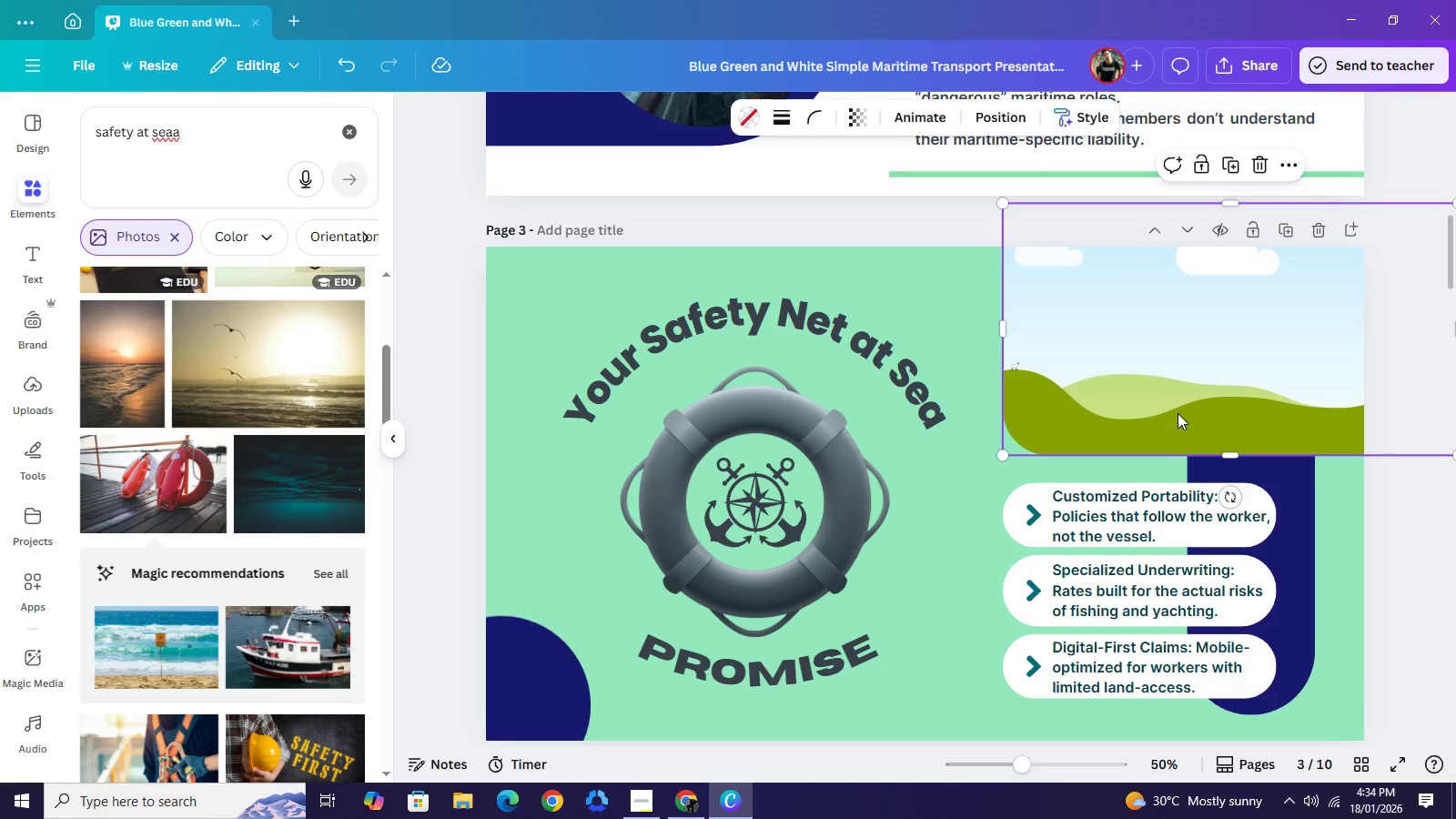 
key(Backspace)
 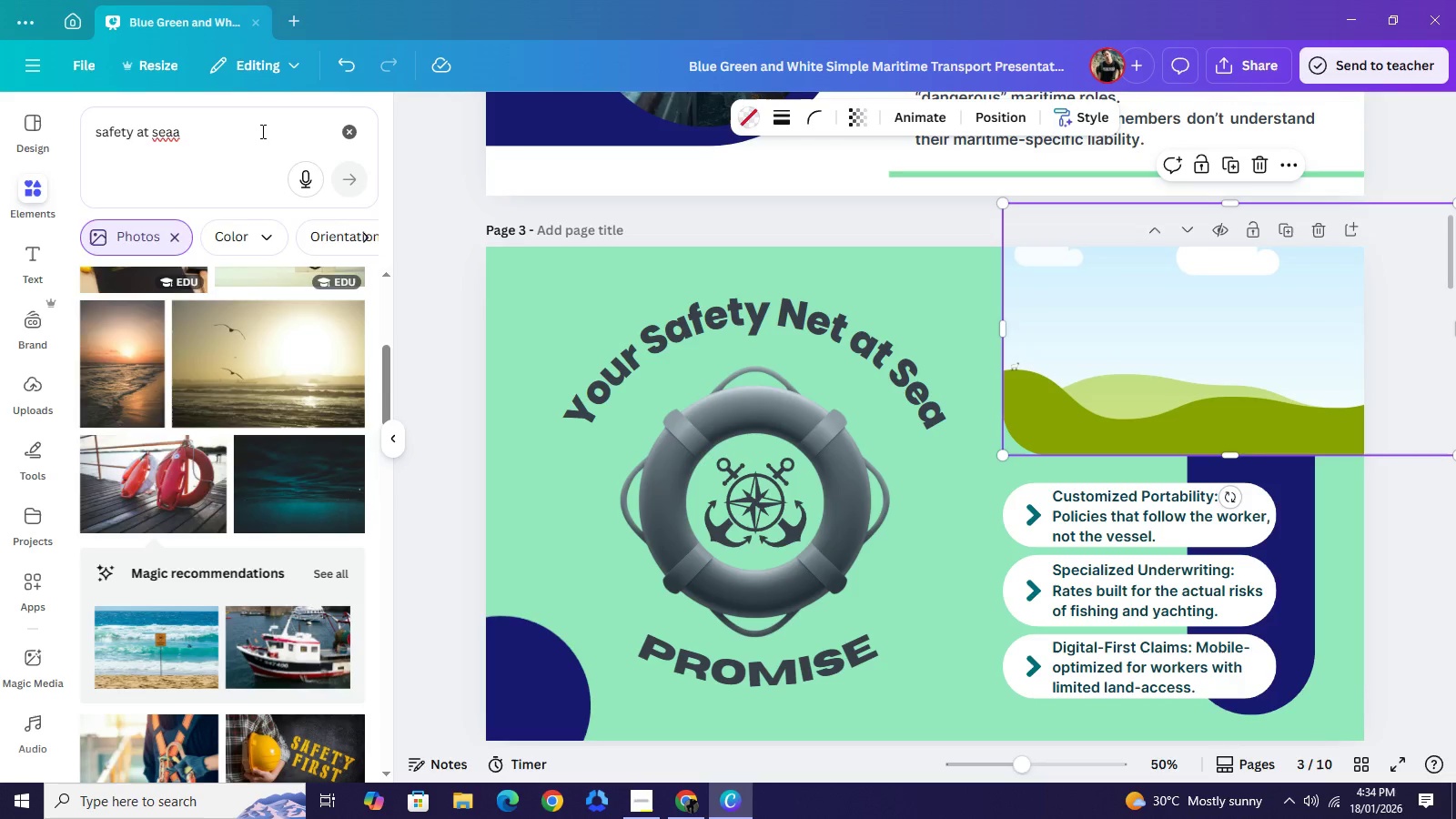 
left_click([261, 131])
 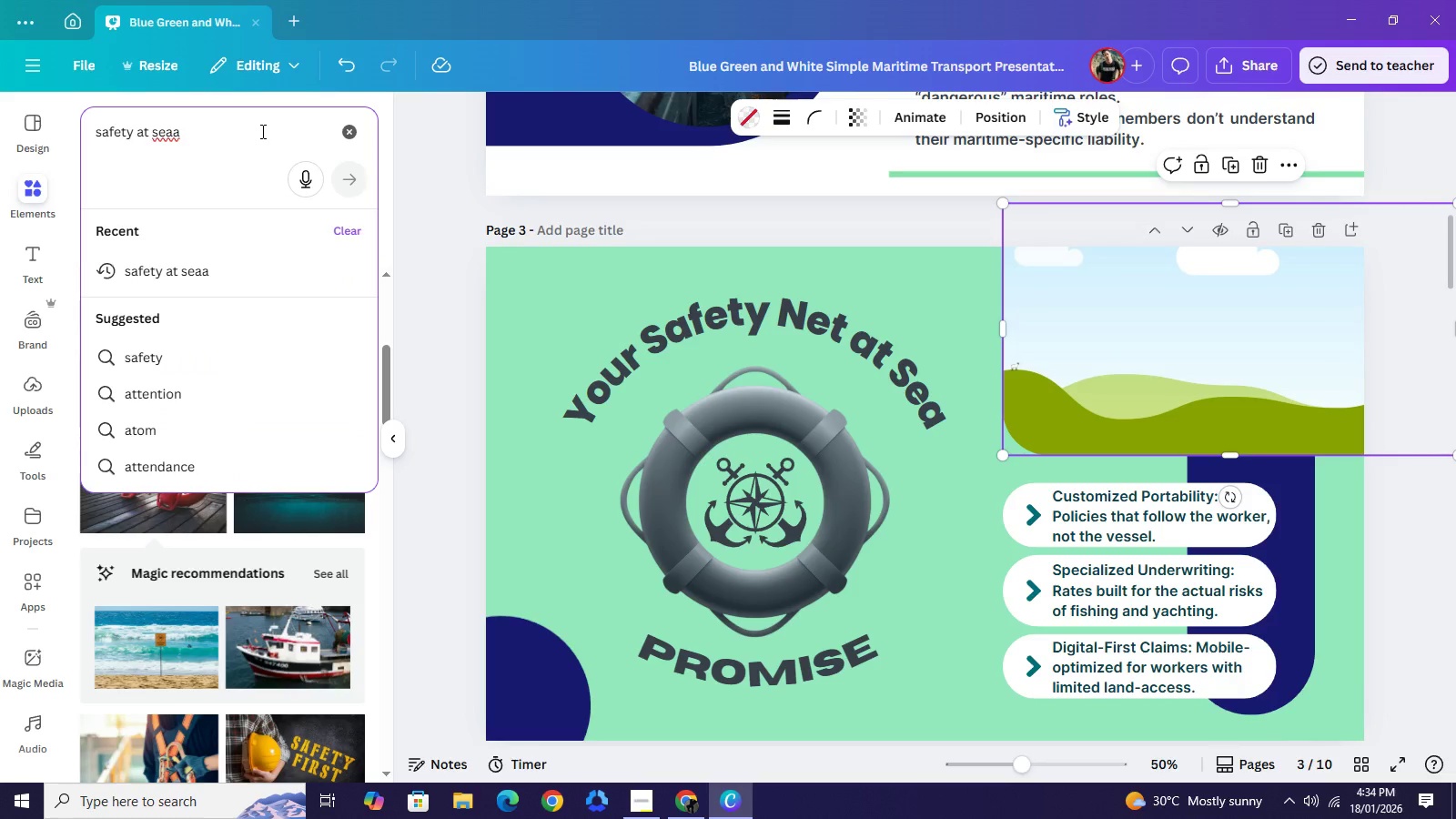 
key(Backspace)
key(Backspace)
key(Backspace)
key(Backspace)
key(Backspace)
key(Backspace)
key(Backspace)
type(maritime)
 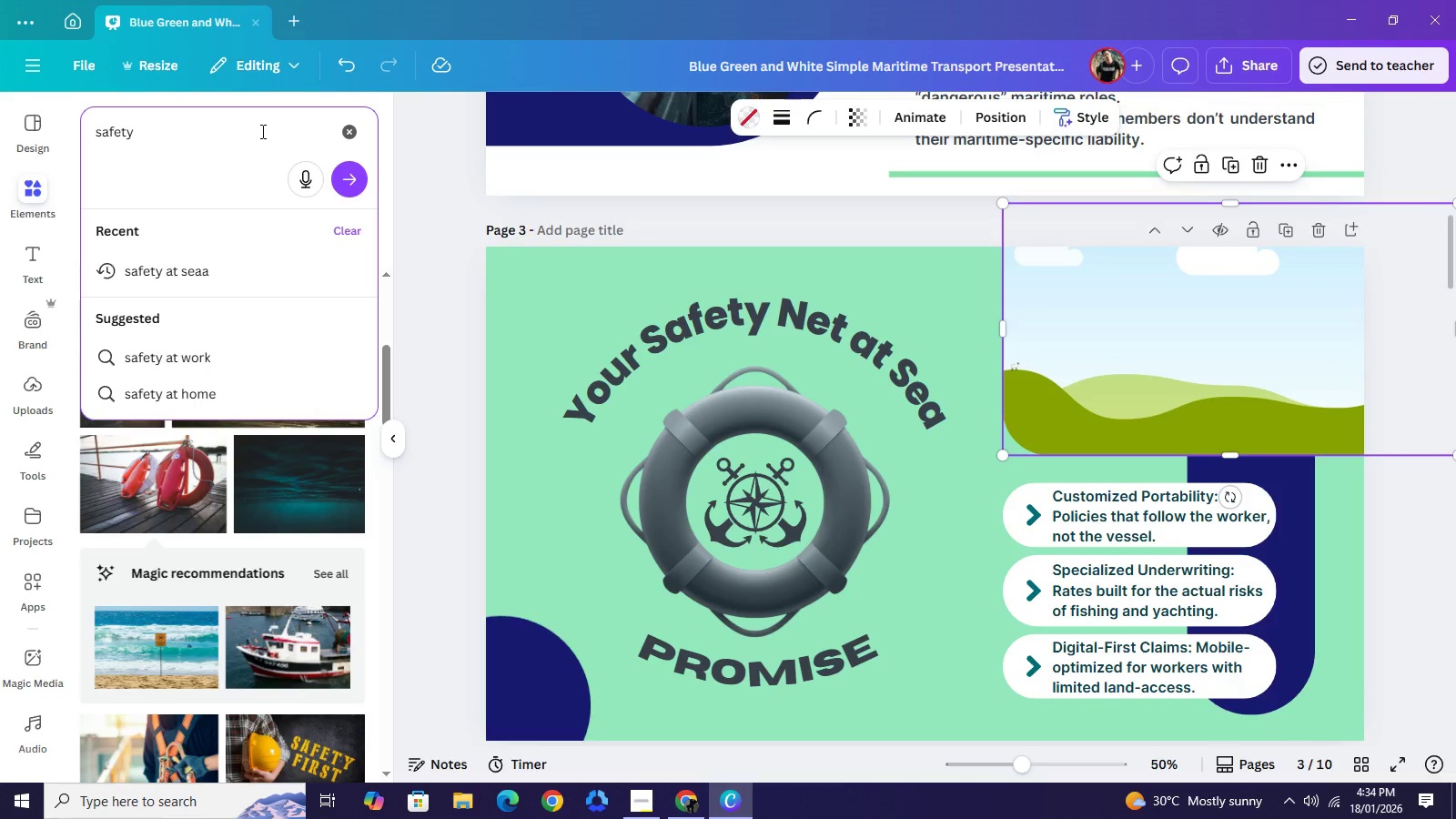 
key(Enter)
 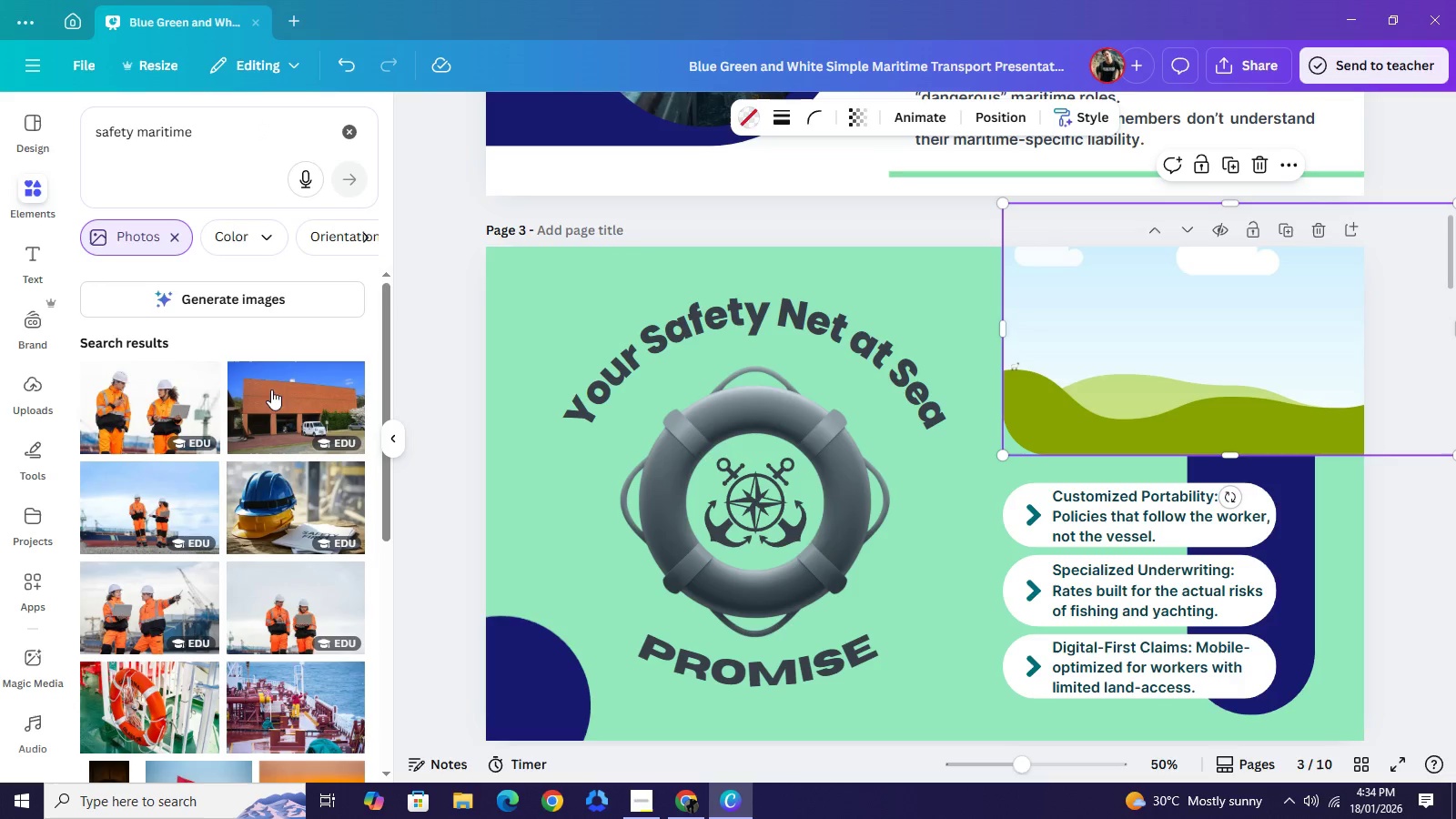 
scroll: coordinate [283, 523], scroll_direction: down, amount: 7.0
 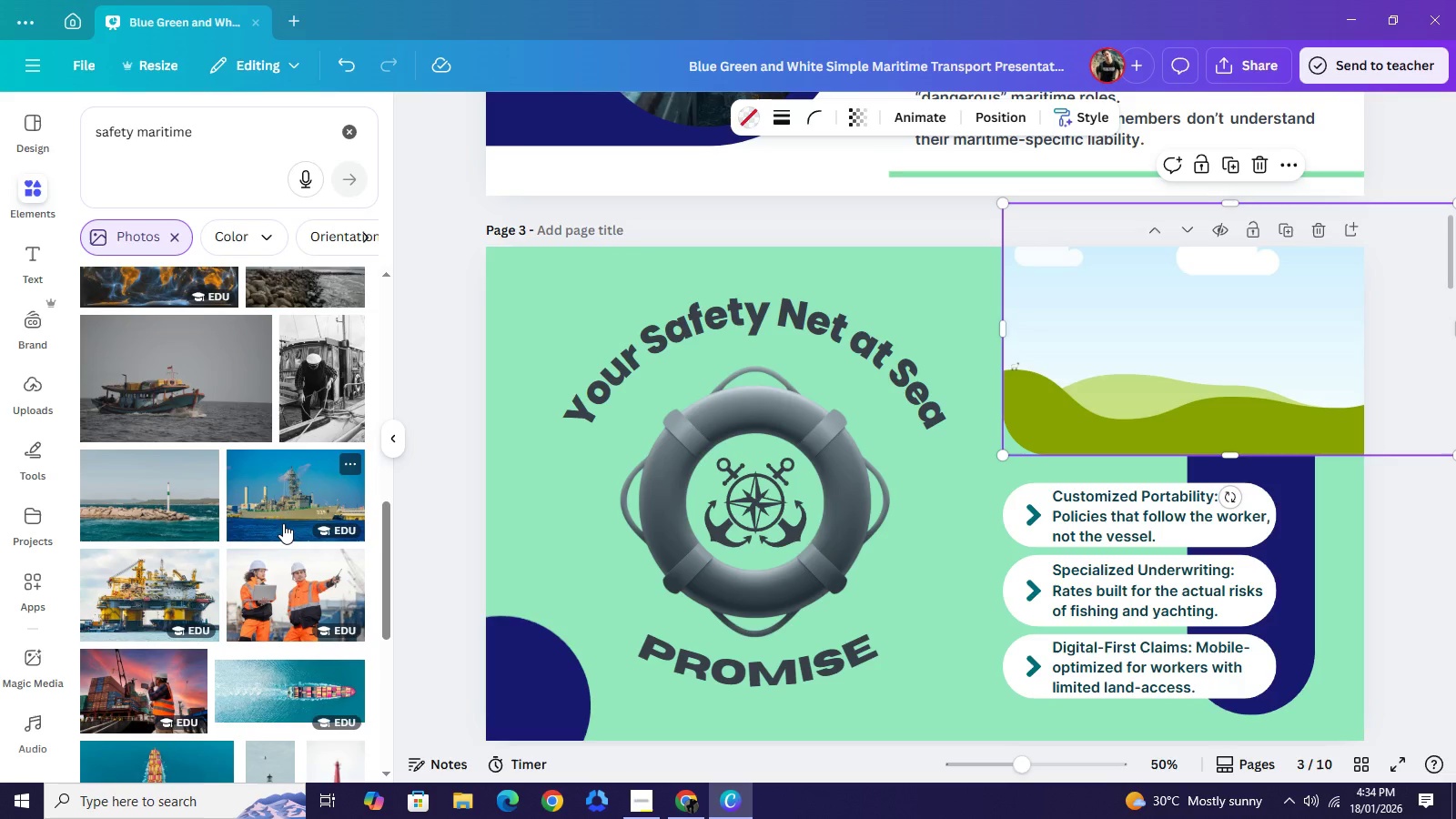 
wait(32.47)
 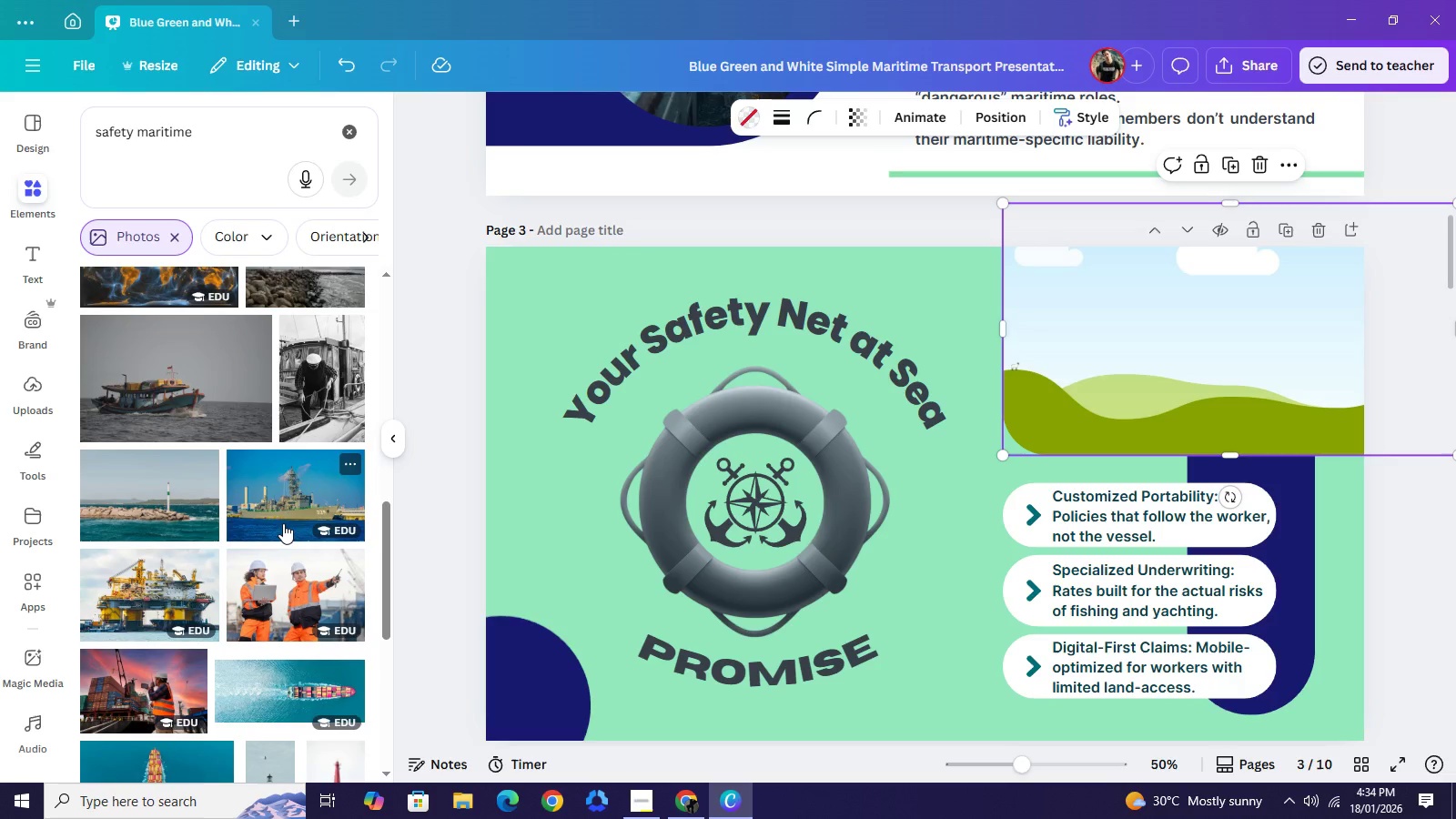 
left_click([217, 393])
 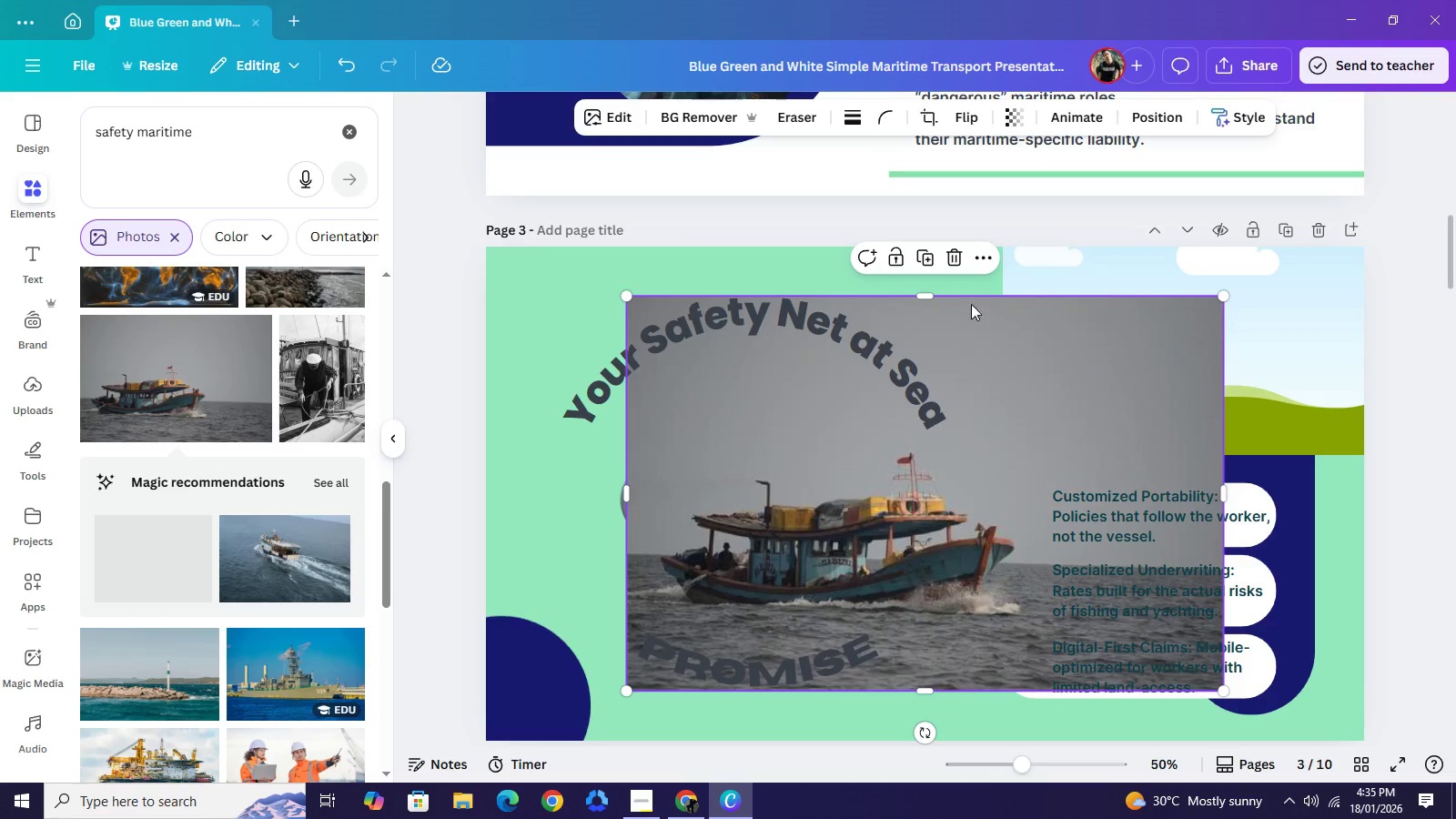 
left_click([967, 127])
 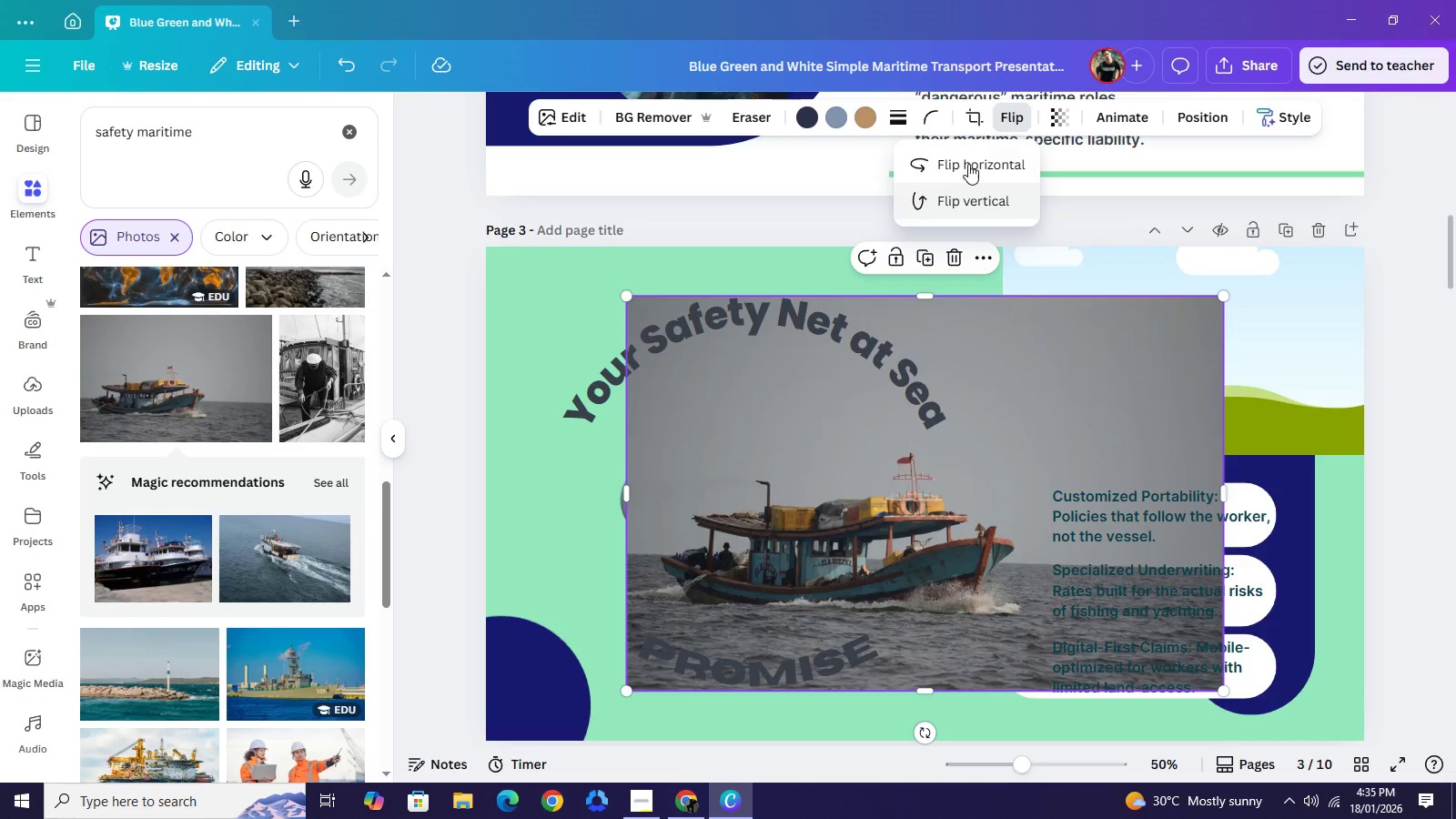 
left_click([968, 162])
 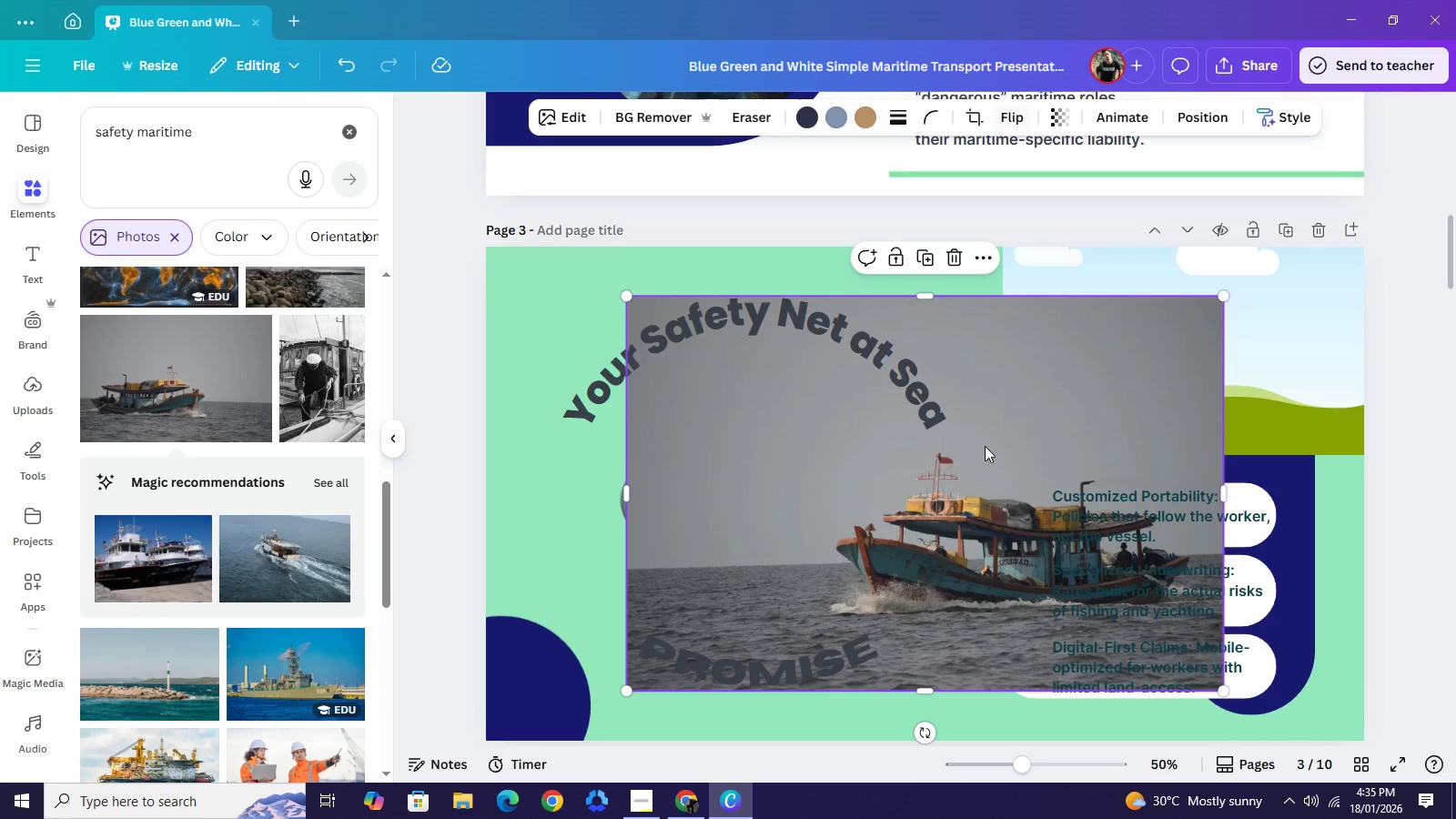 
left_click_drag(start_coordinate=[984, 447], to_coordinate=[1134, 321])
 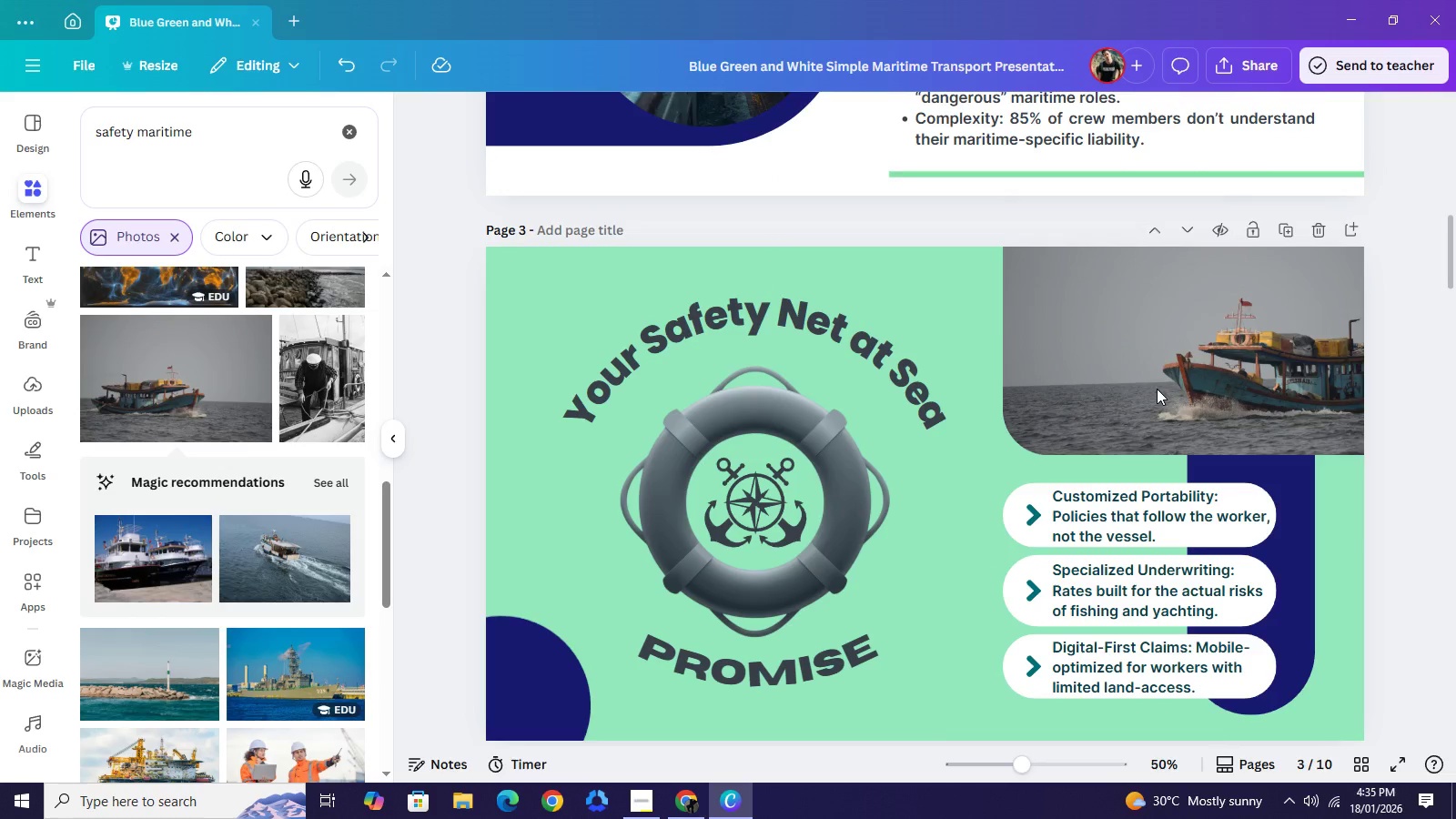 
left_click([1157, 389])
 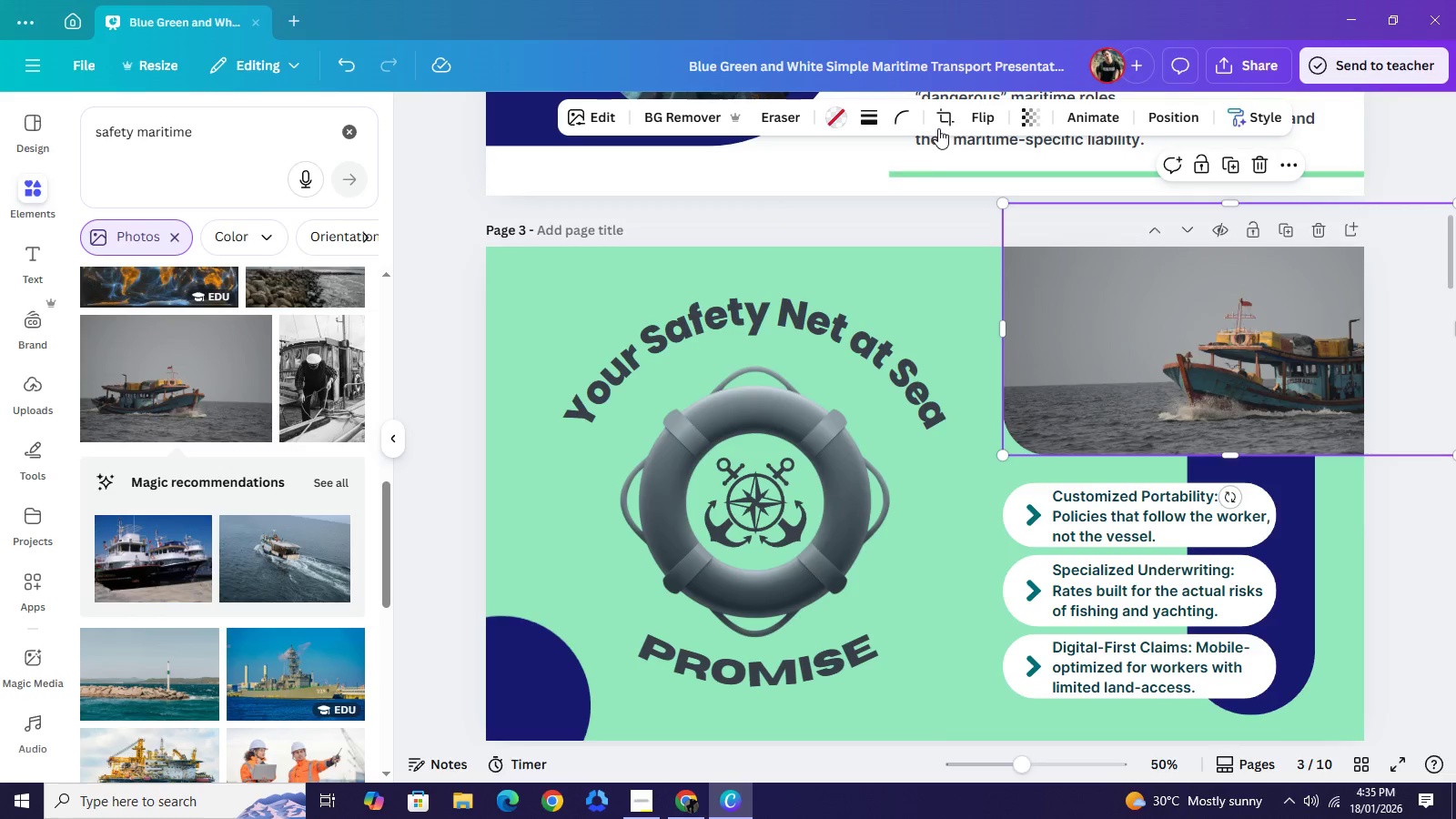 
left_click([938, 128])
 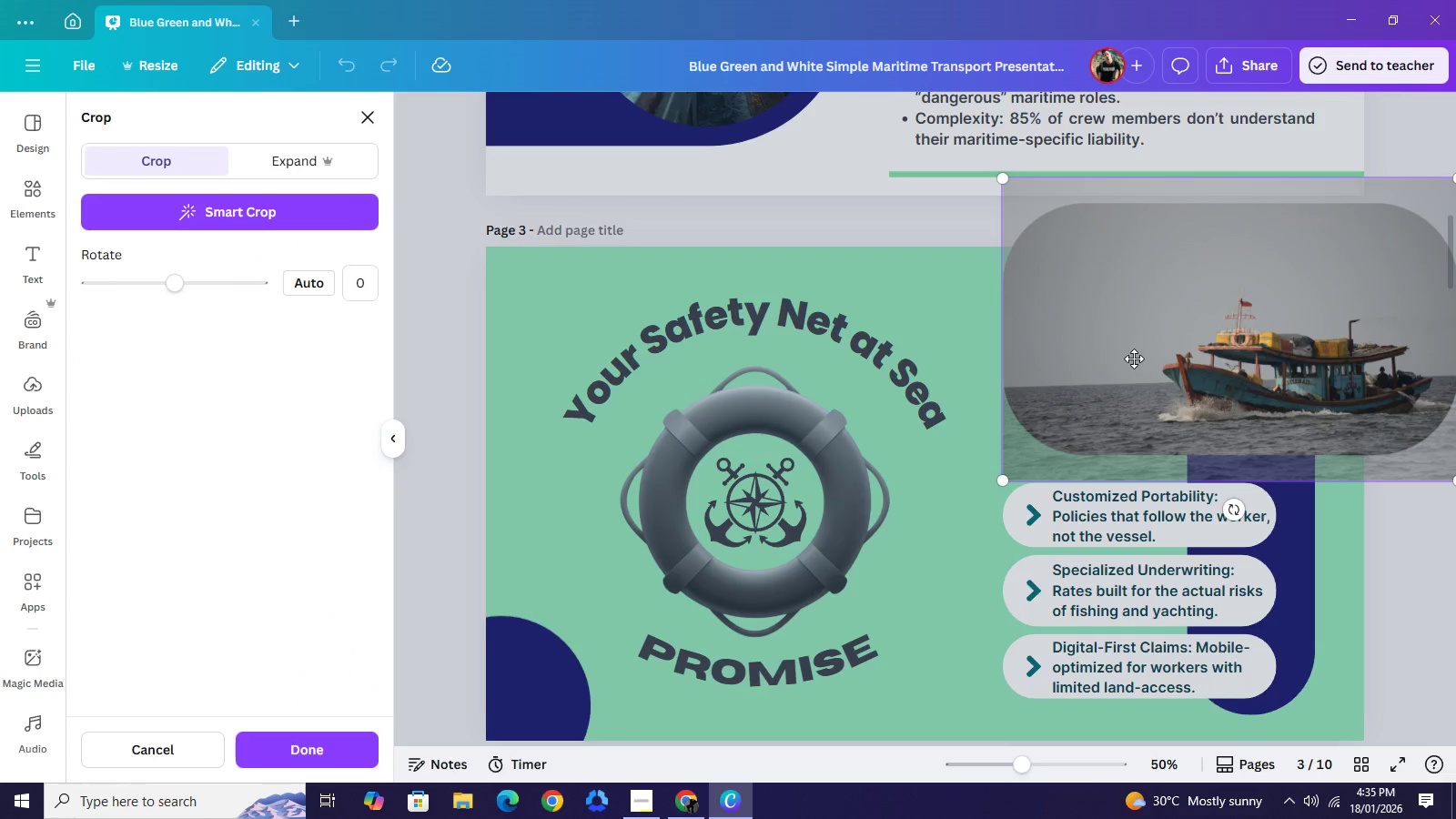 
left_click_drag(start_coordinate=[1135, 358], to_coordinate=[1085, 362])
 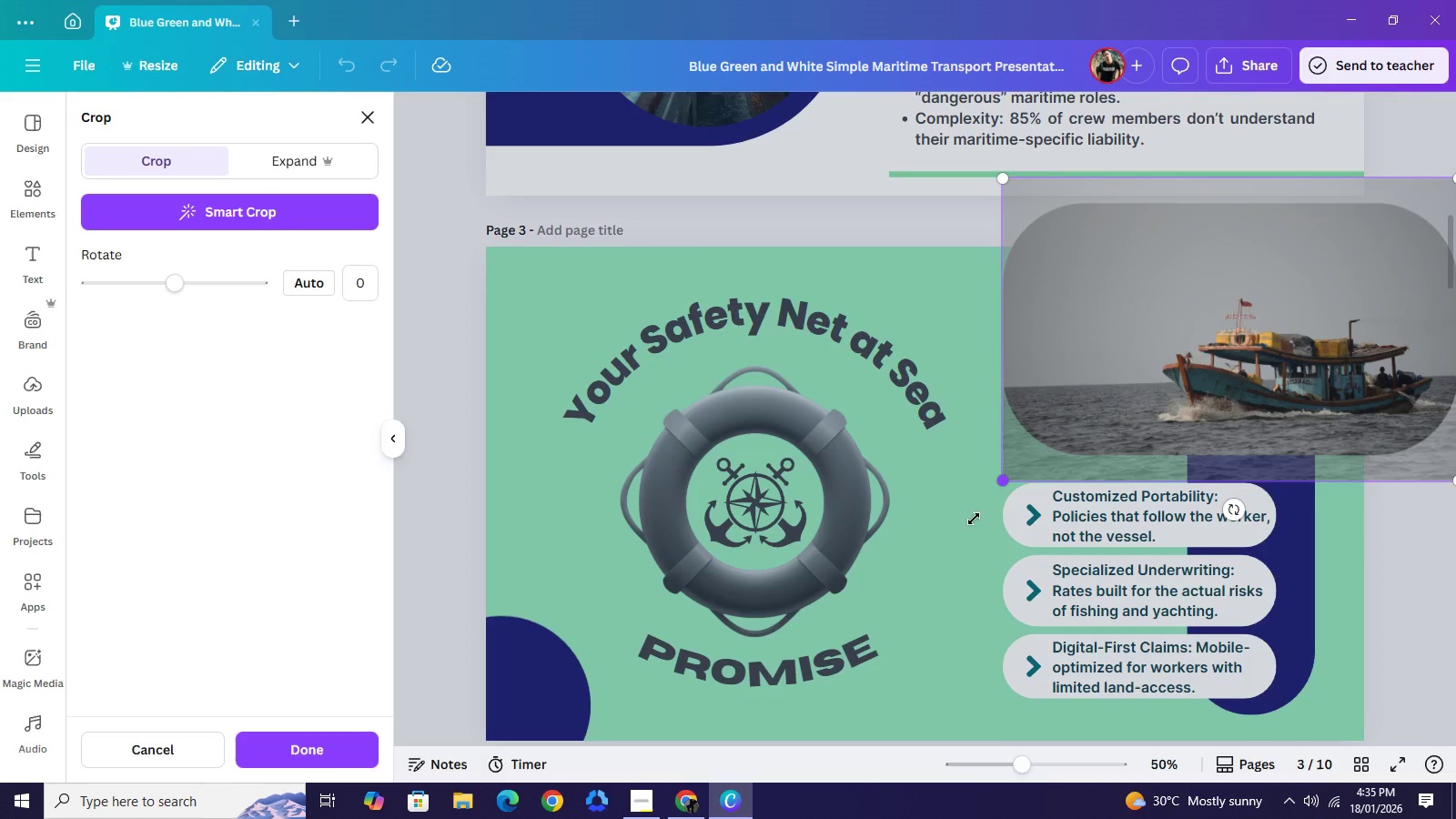 
left_click_drag(start_coordinate=[1004, 480], to_coordinate=[917, 586])
 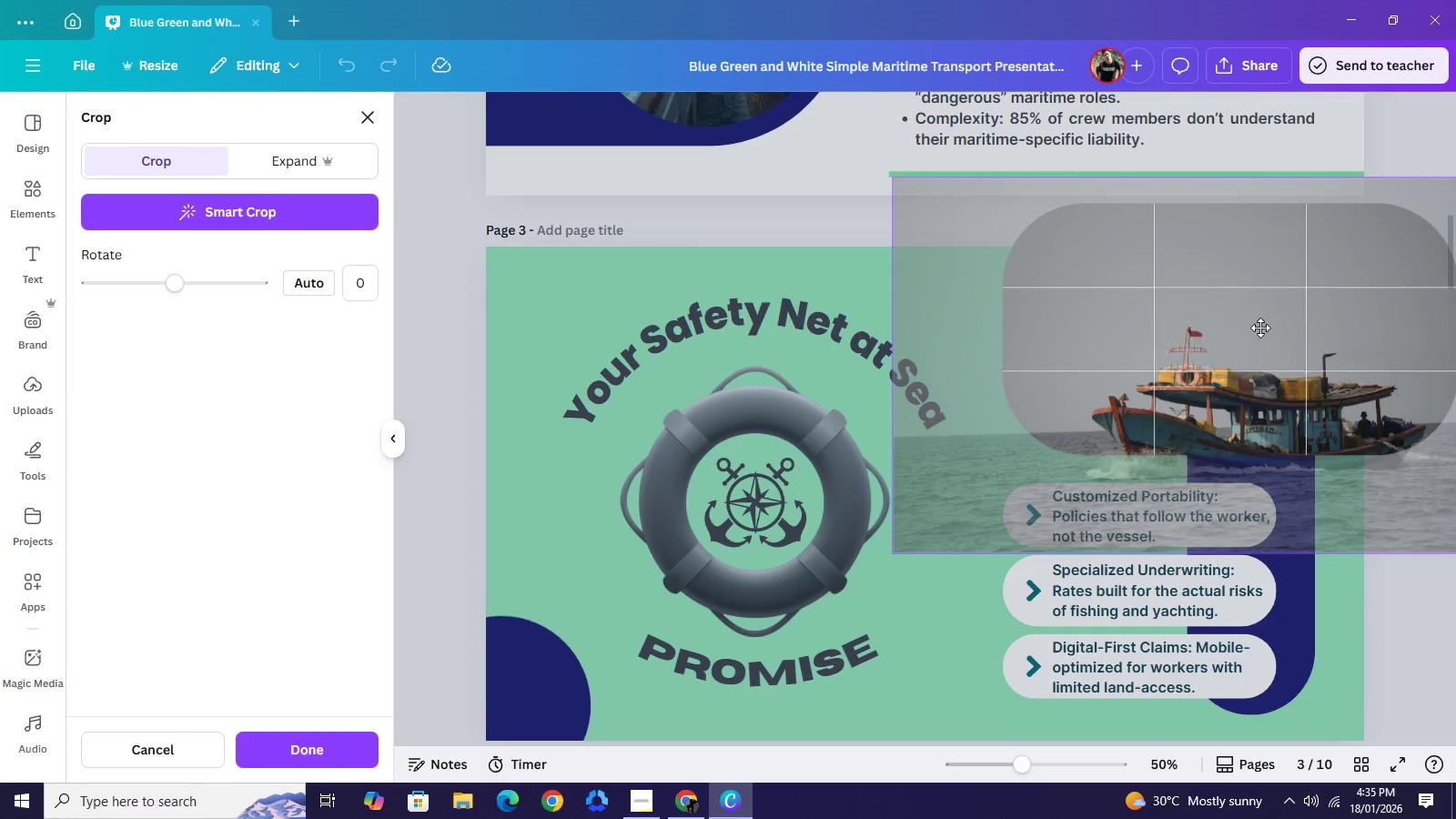 
left_click_drag(start_coordinate=[1290, 376], to_coordinate=[1240, 291])
 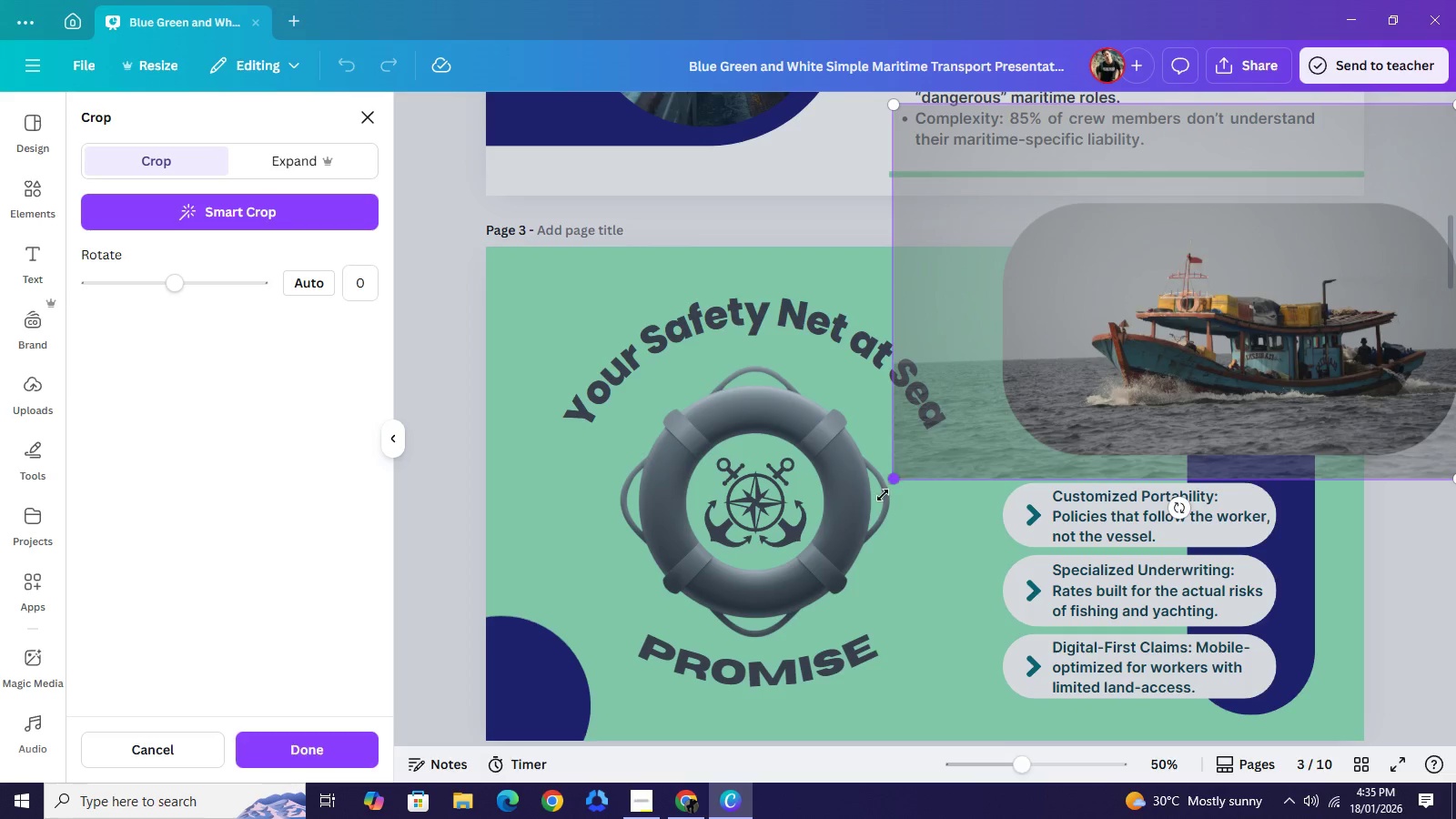 
left_click_drag(start_coordinate=[899, 480], to_coordinate=[883, 495])
 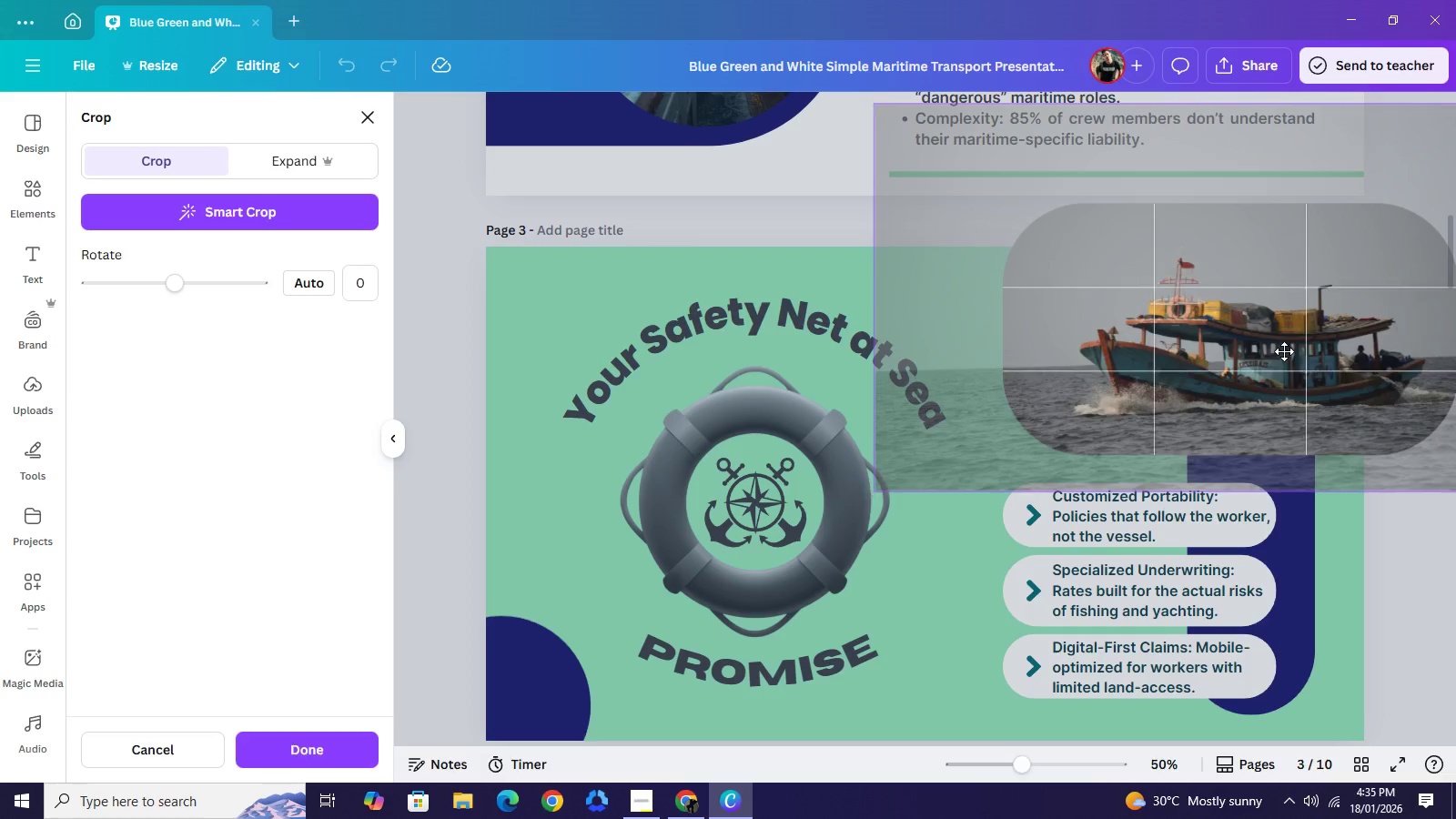 
left_click_drag(start_coordinate=[1294, 370], to_coordinate=[1280, 347])
 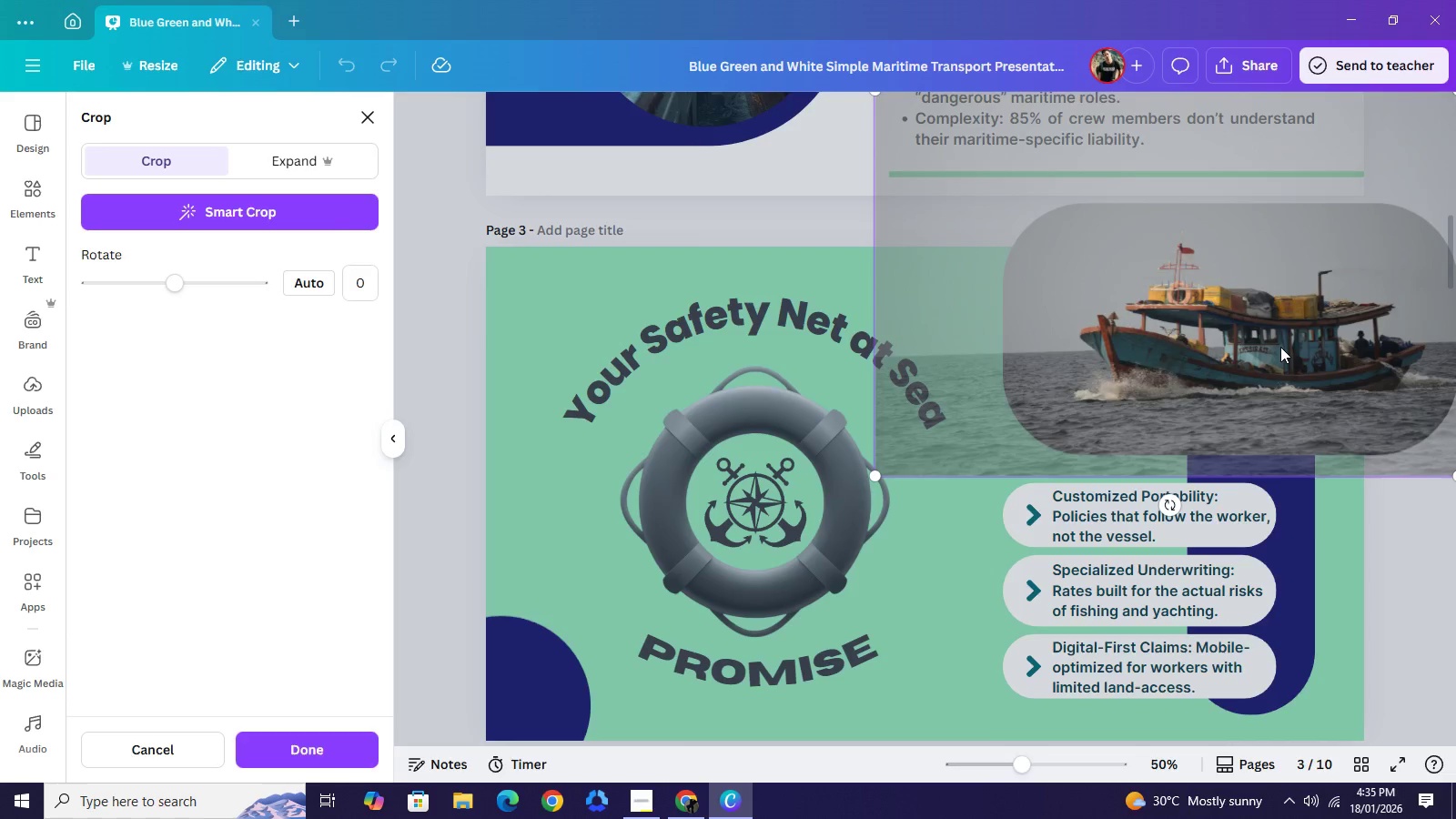 
key(NumpadEnter)
 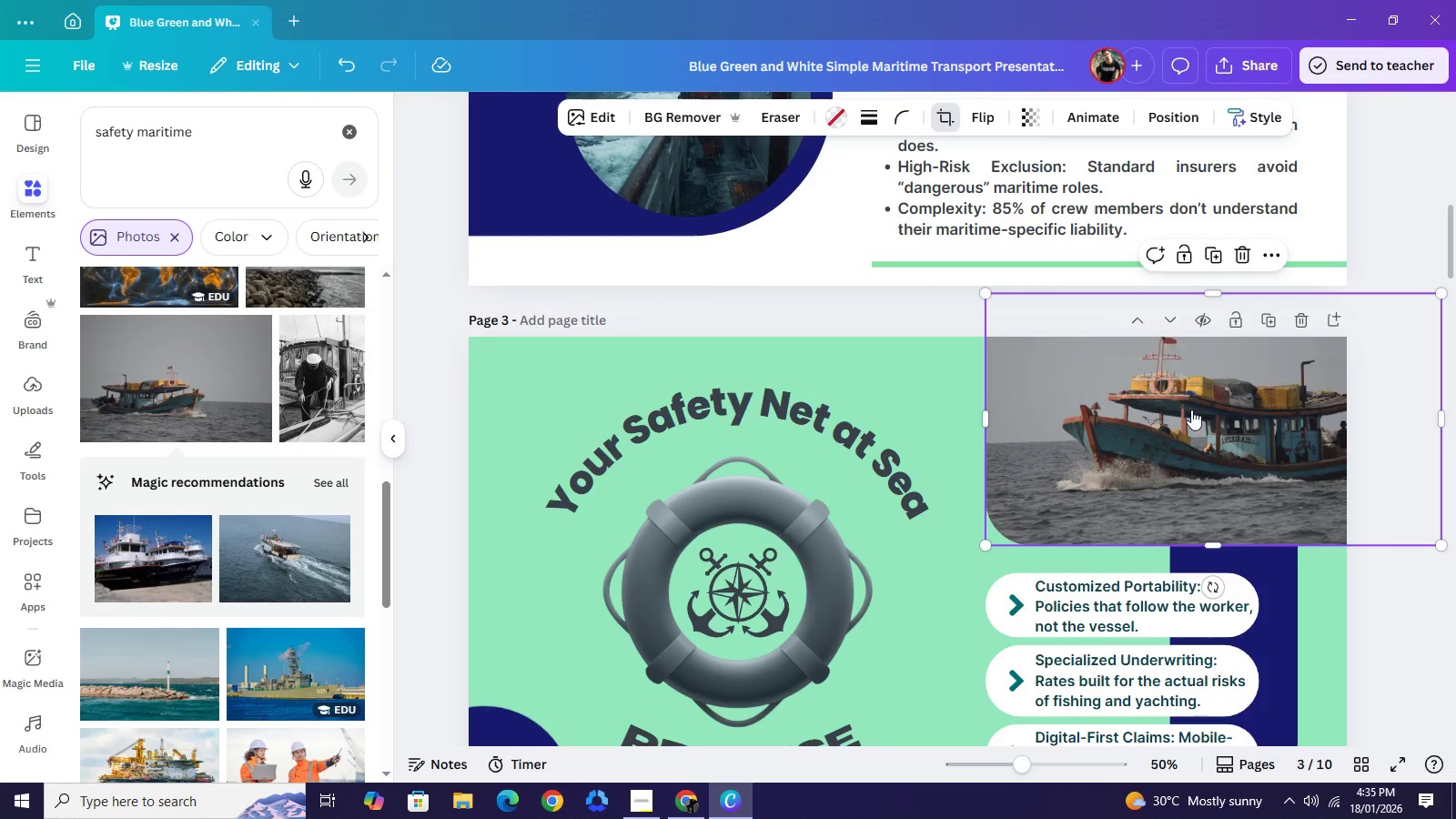 
left_click_drag(start_coordinate=[1193, 414], to_coordinate=[1188, 436])
 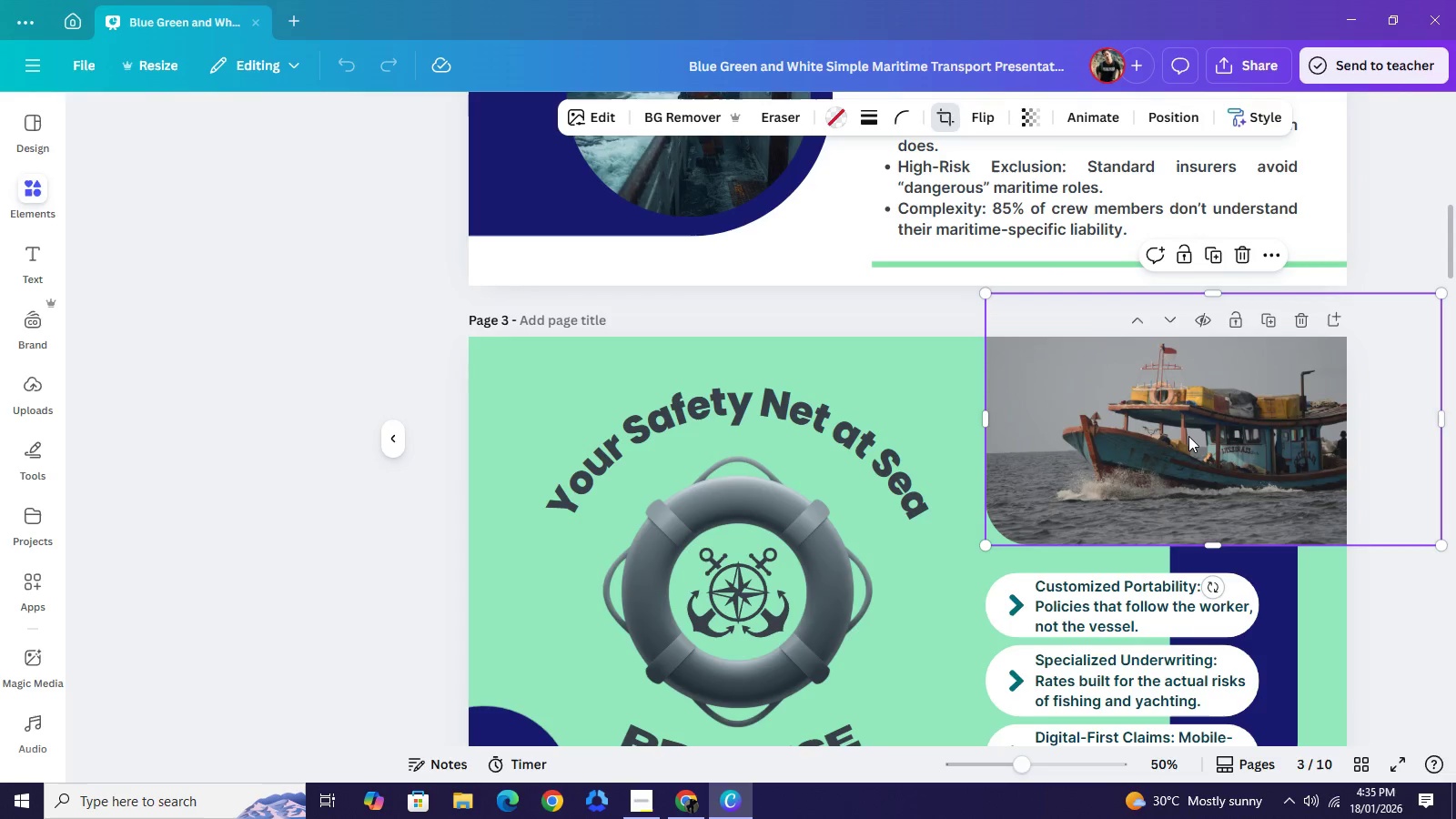 
key(NumpadEnter)
 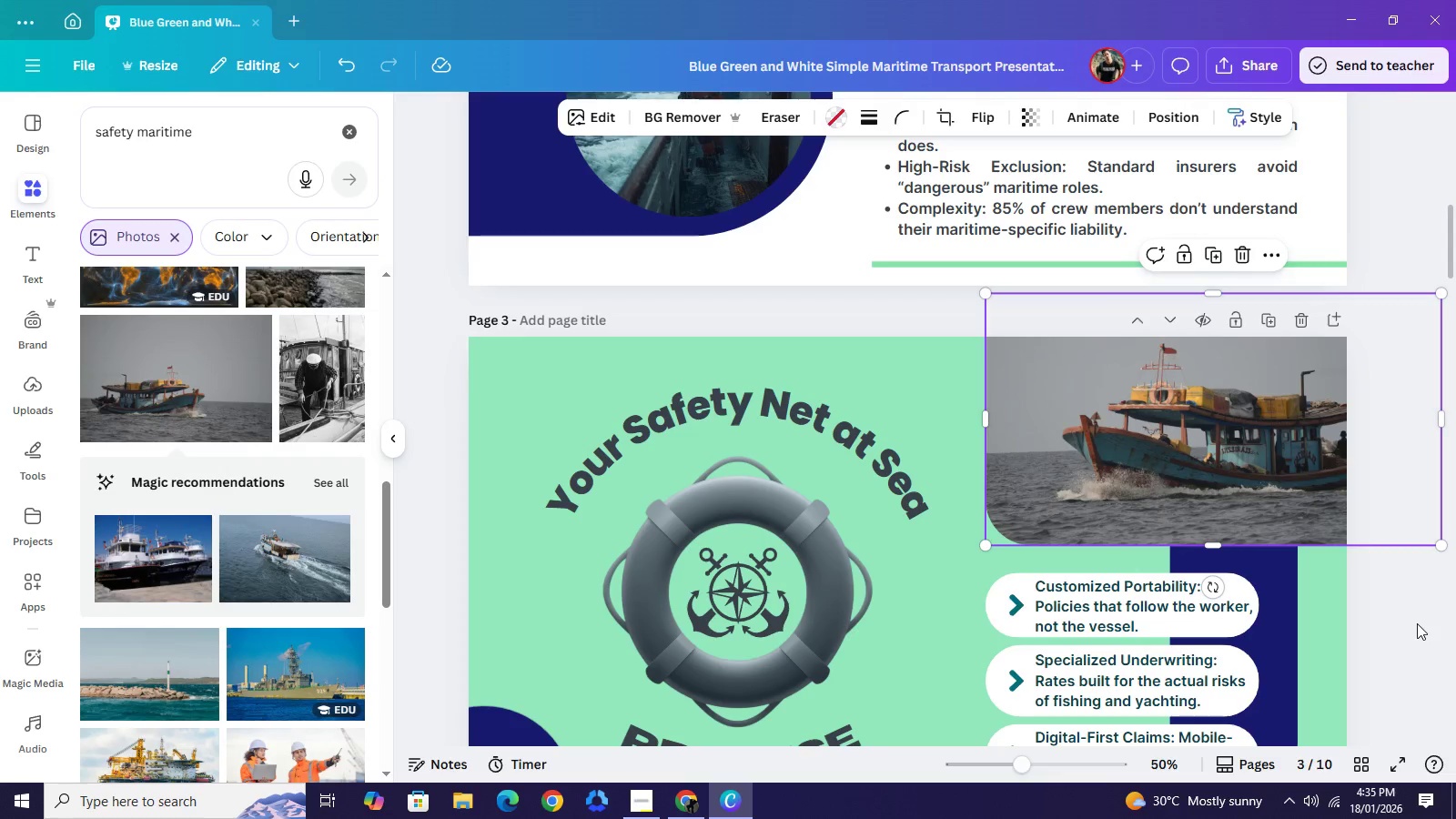 
left_click([1417, 623])
 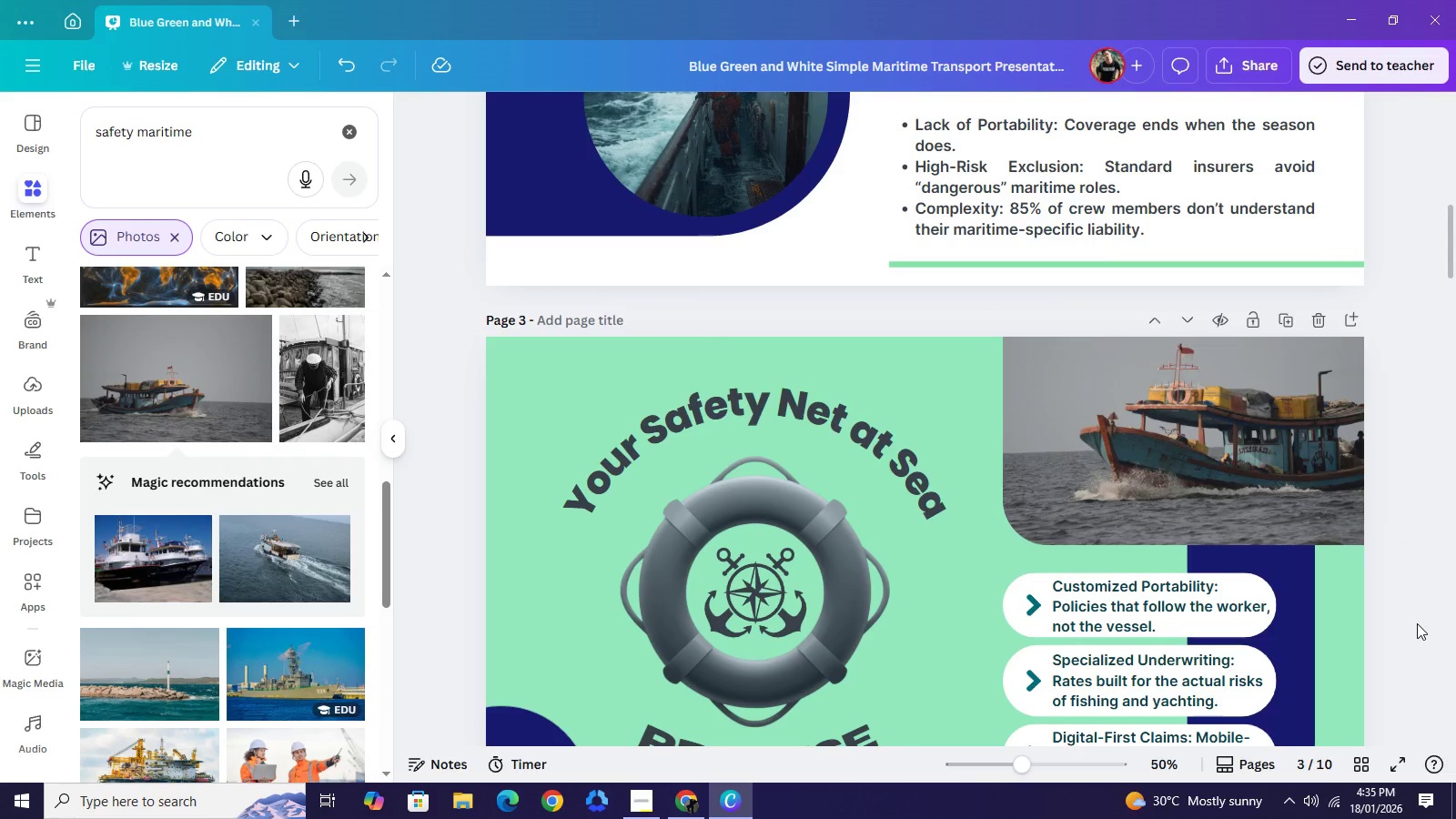 
left_click([1417, 623])
 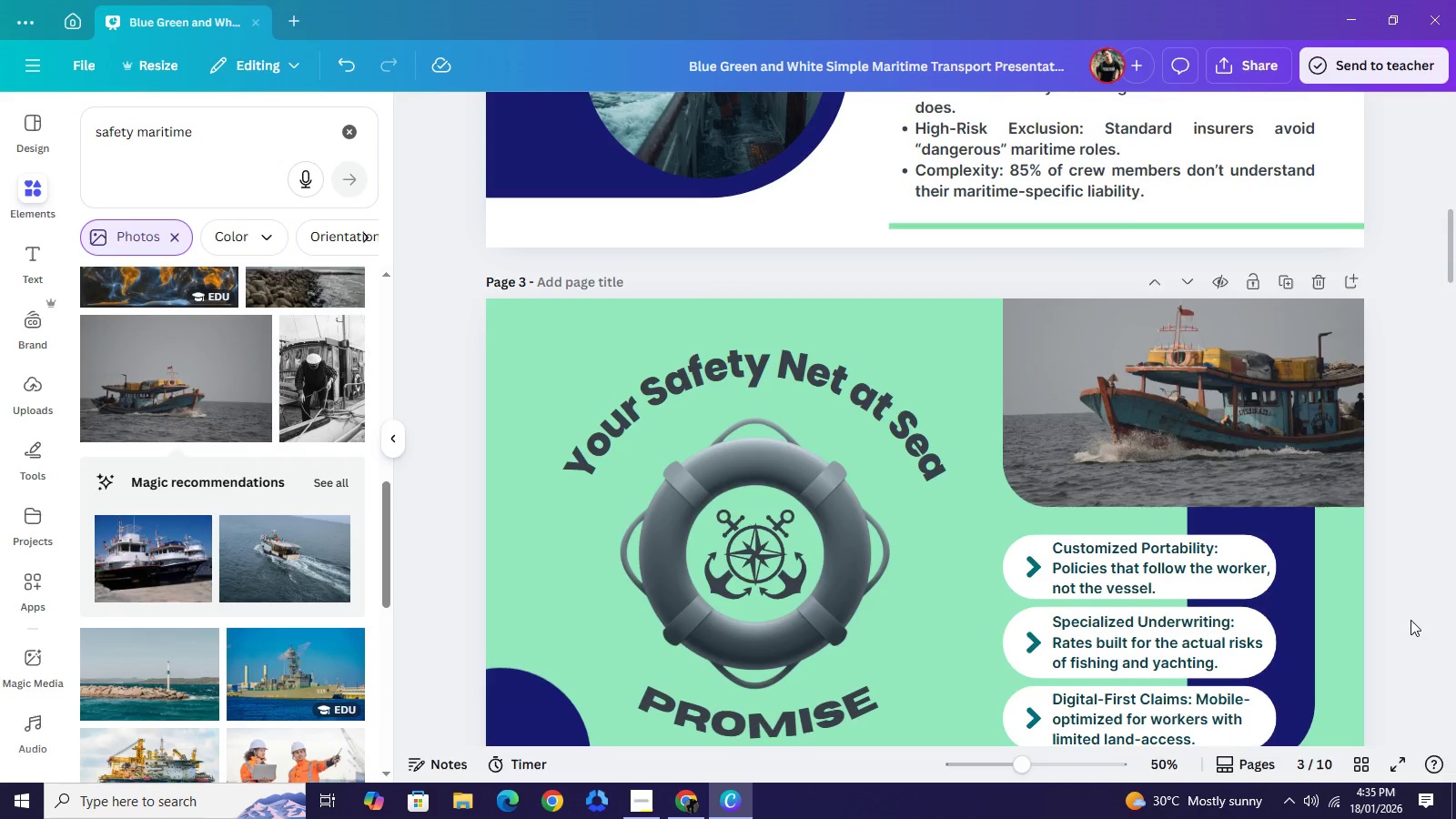 
scroll: coordinate [1415, 622], scroll_direction: down, amount: 2.0
 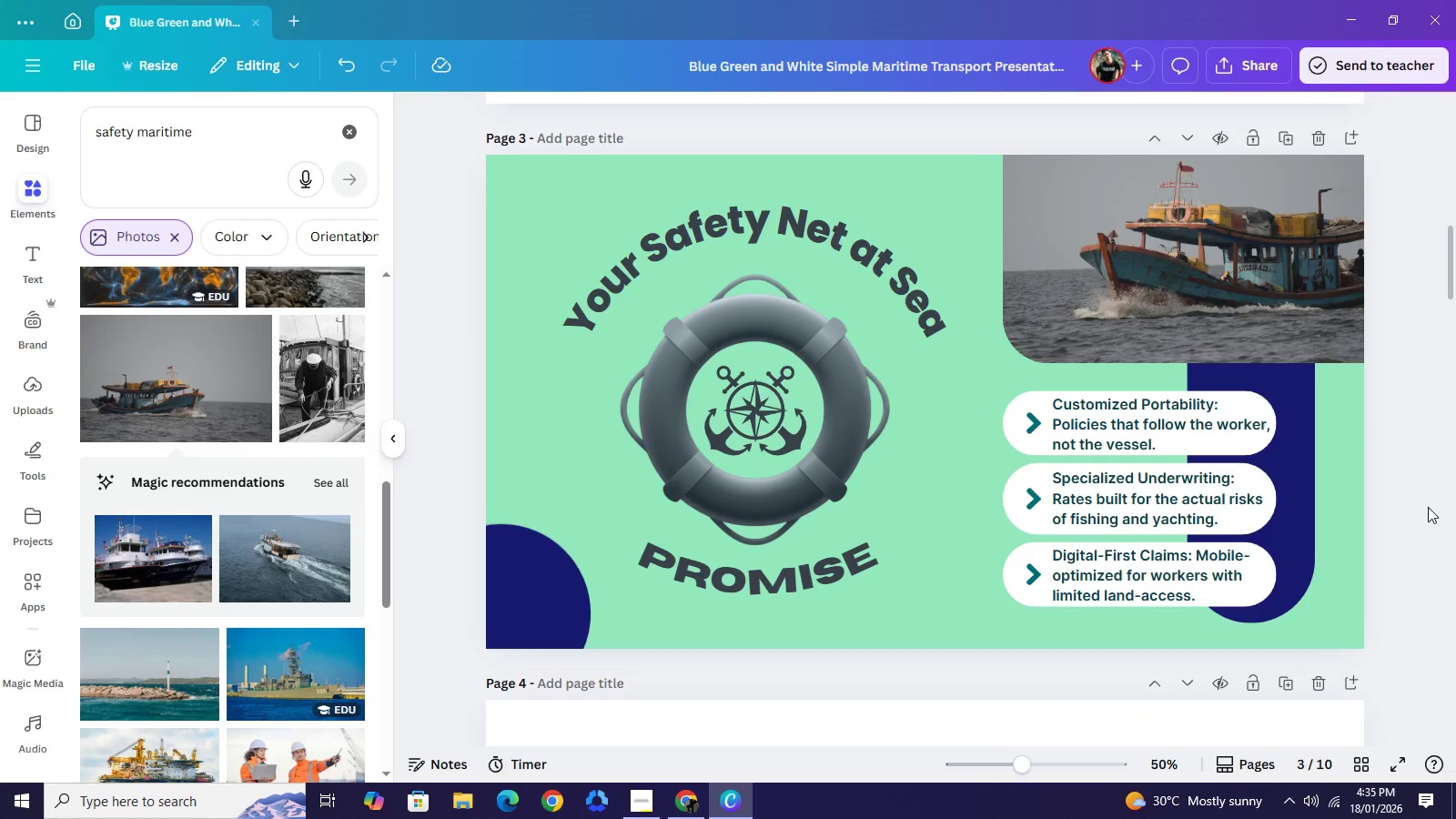 
left_click([1428, 507])
 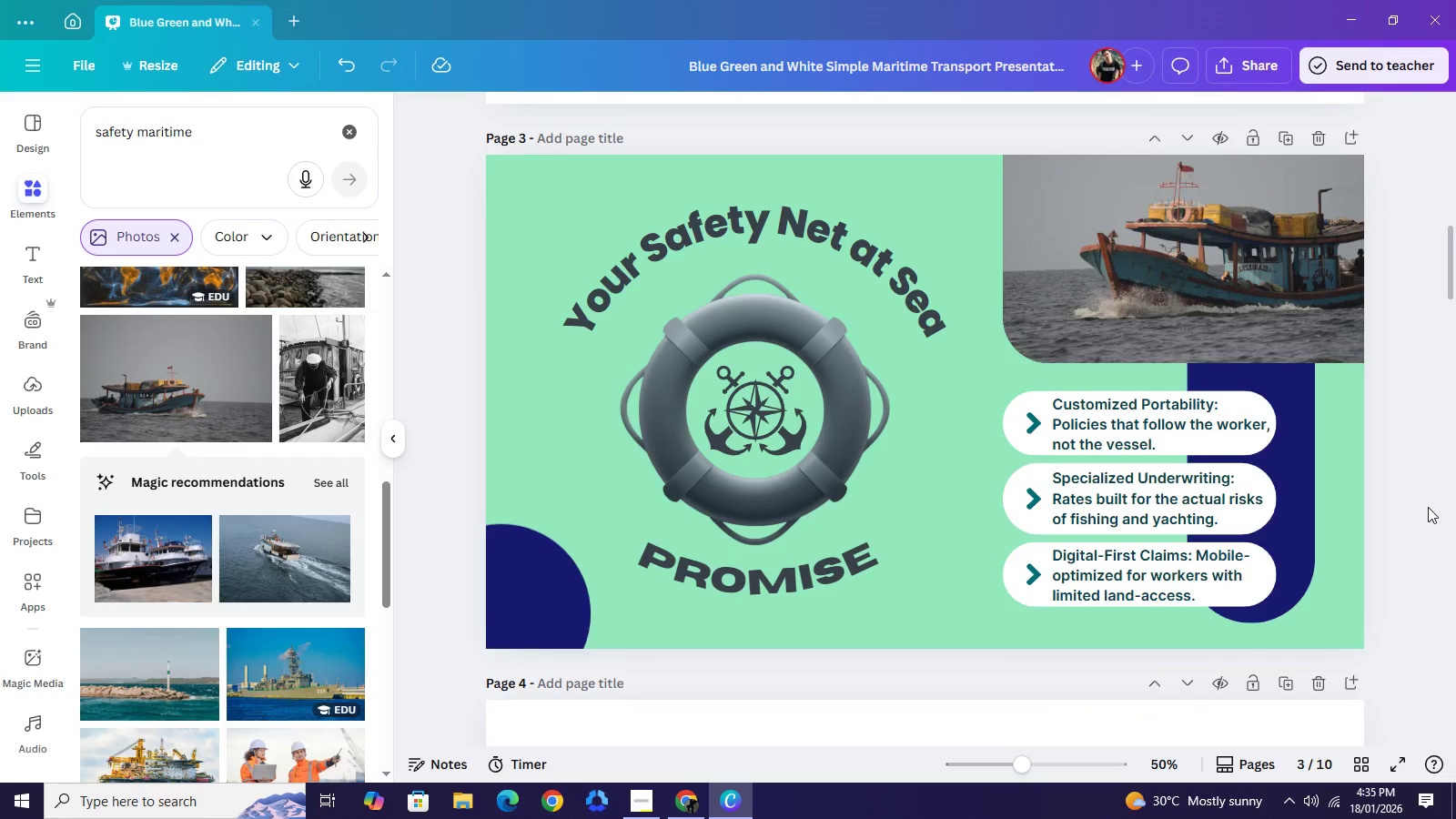 
scroll: coordinate [1428, 507], scroll_direction: up, amount: 3.0
 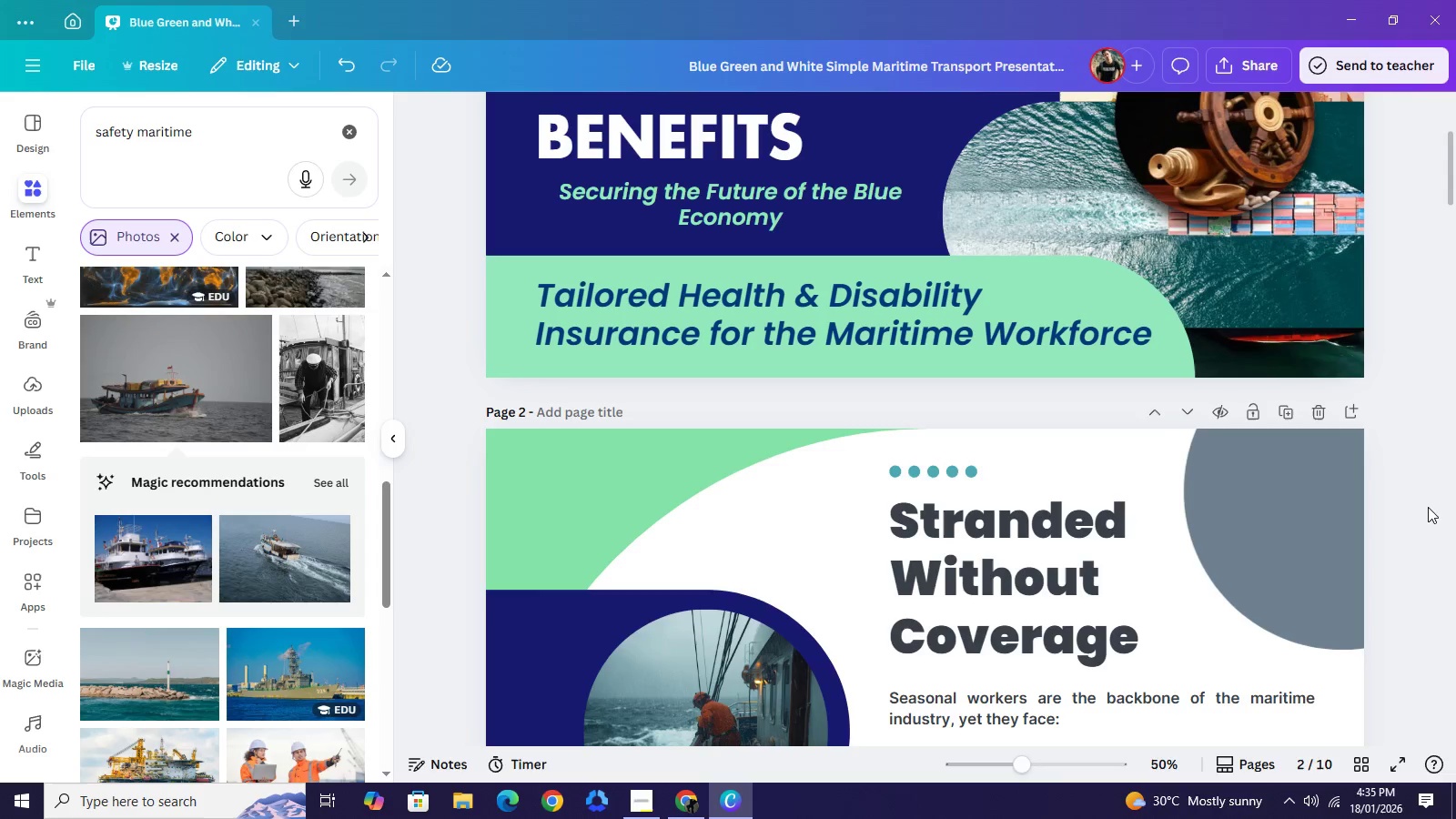 
scroll: coordinate [1428, 507], scroll_direction: down, amount: 7.0
 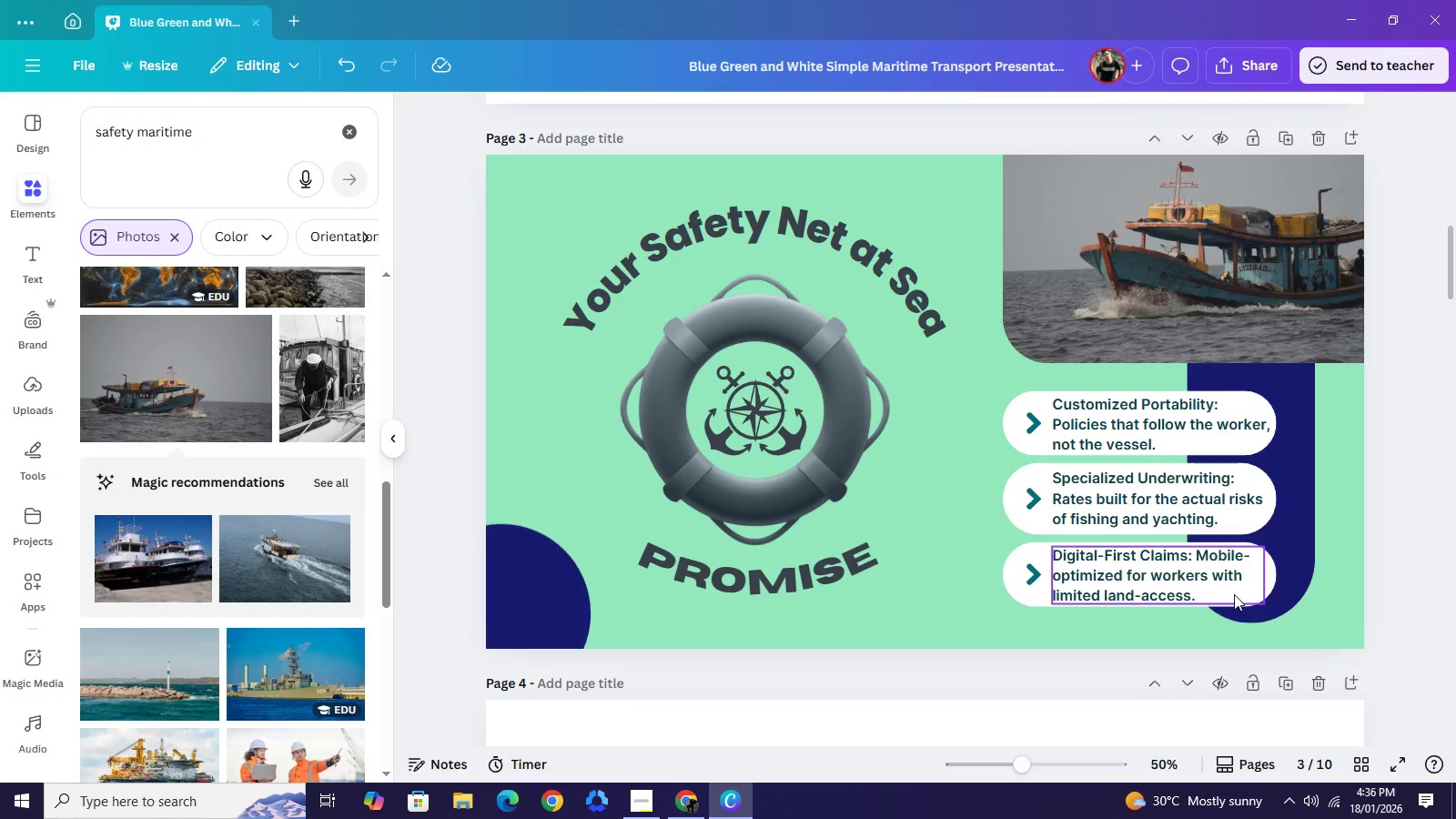 
wait(57.88)
 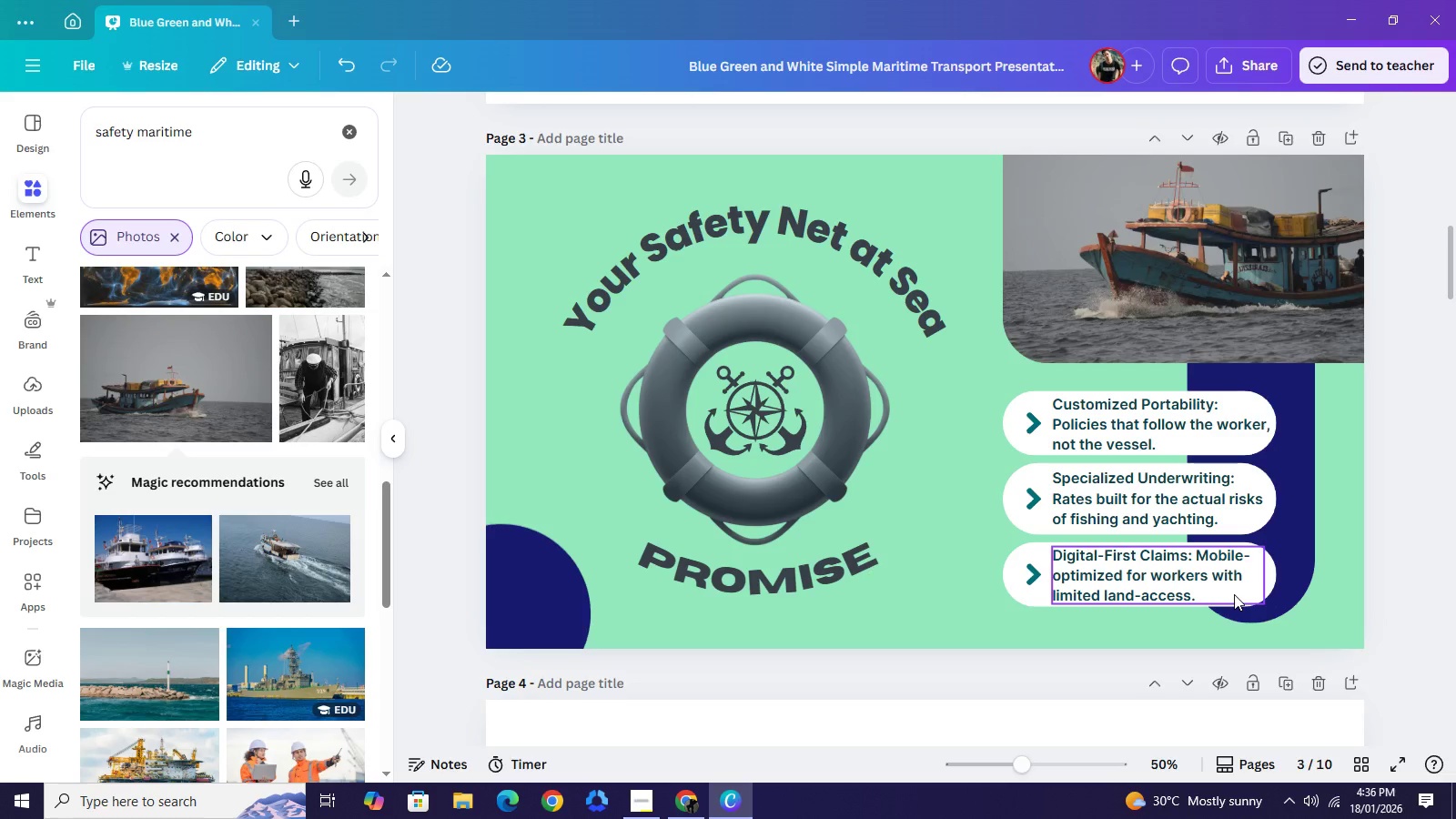 
left_click([1399, 434])
 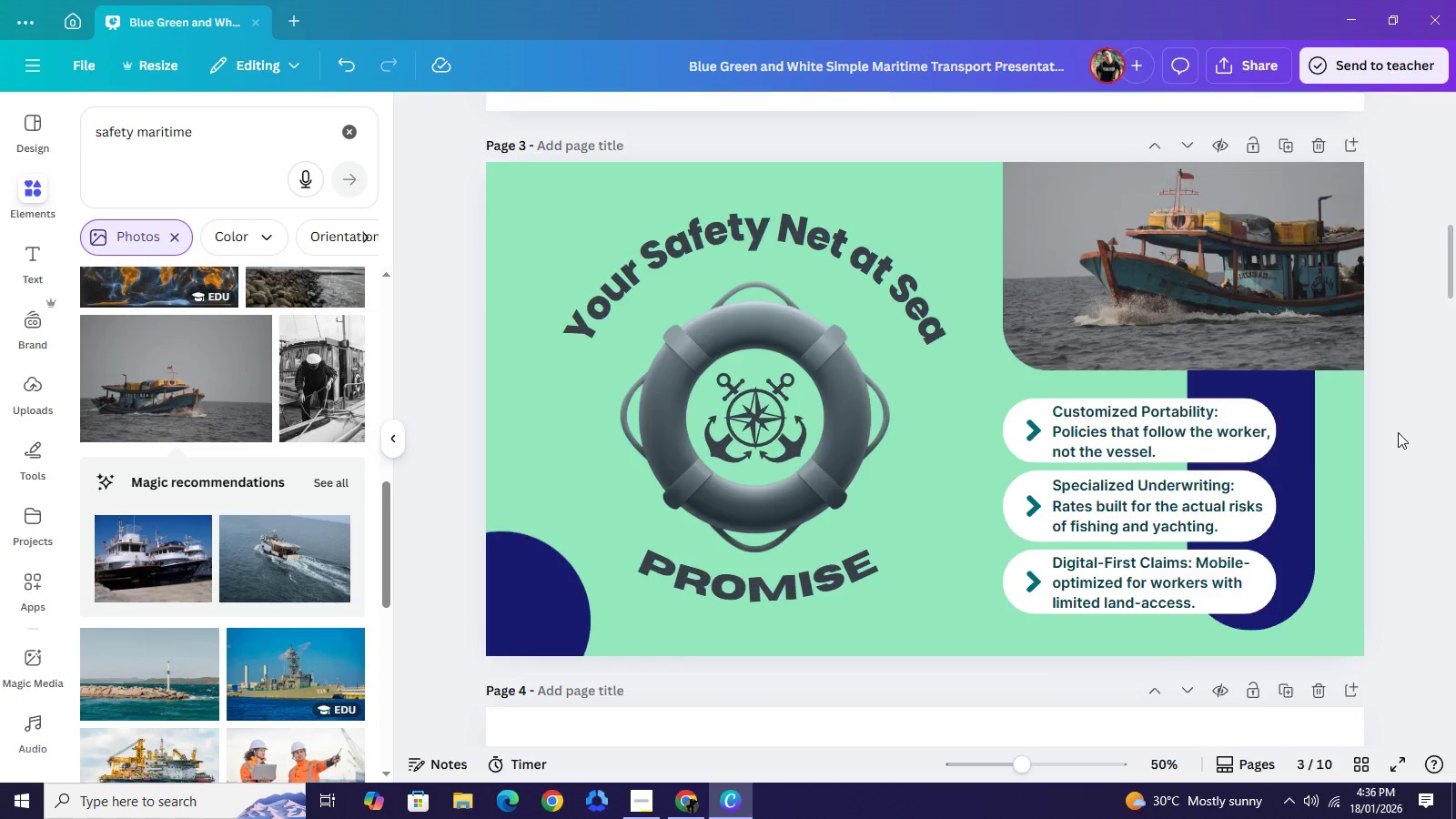 
scroll: coordinate [1398, 432], scroll_direction: up, amount: 5.0
 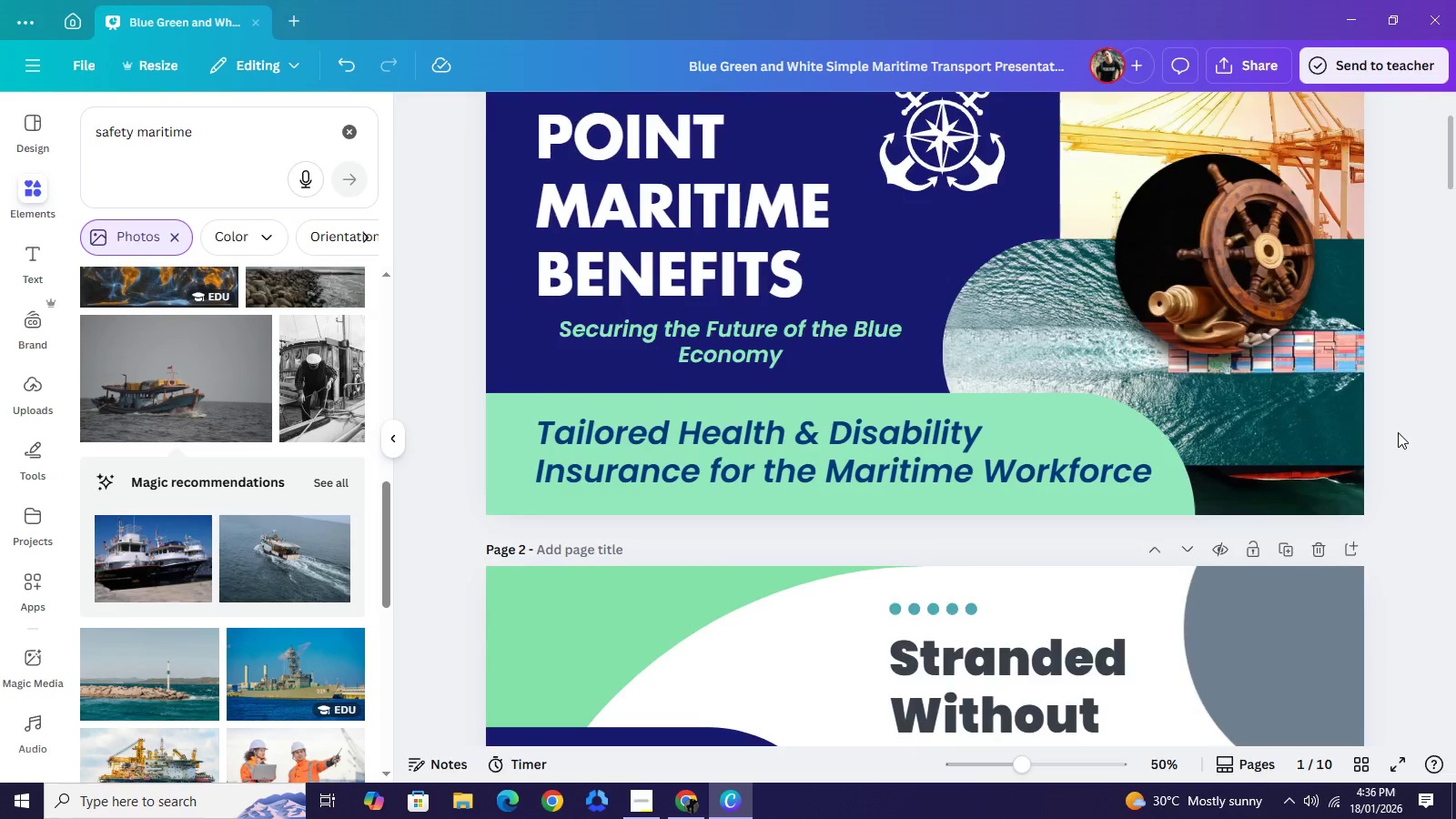 
scroll: coordinate [1396, 436], scroll_direction: down, amount: 9.0
 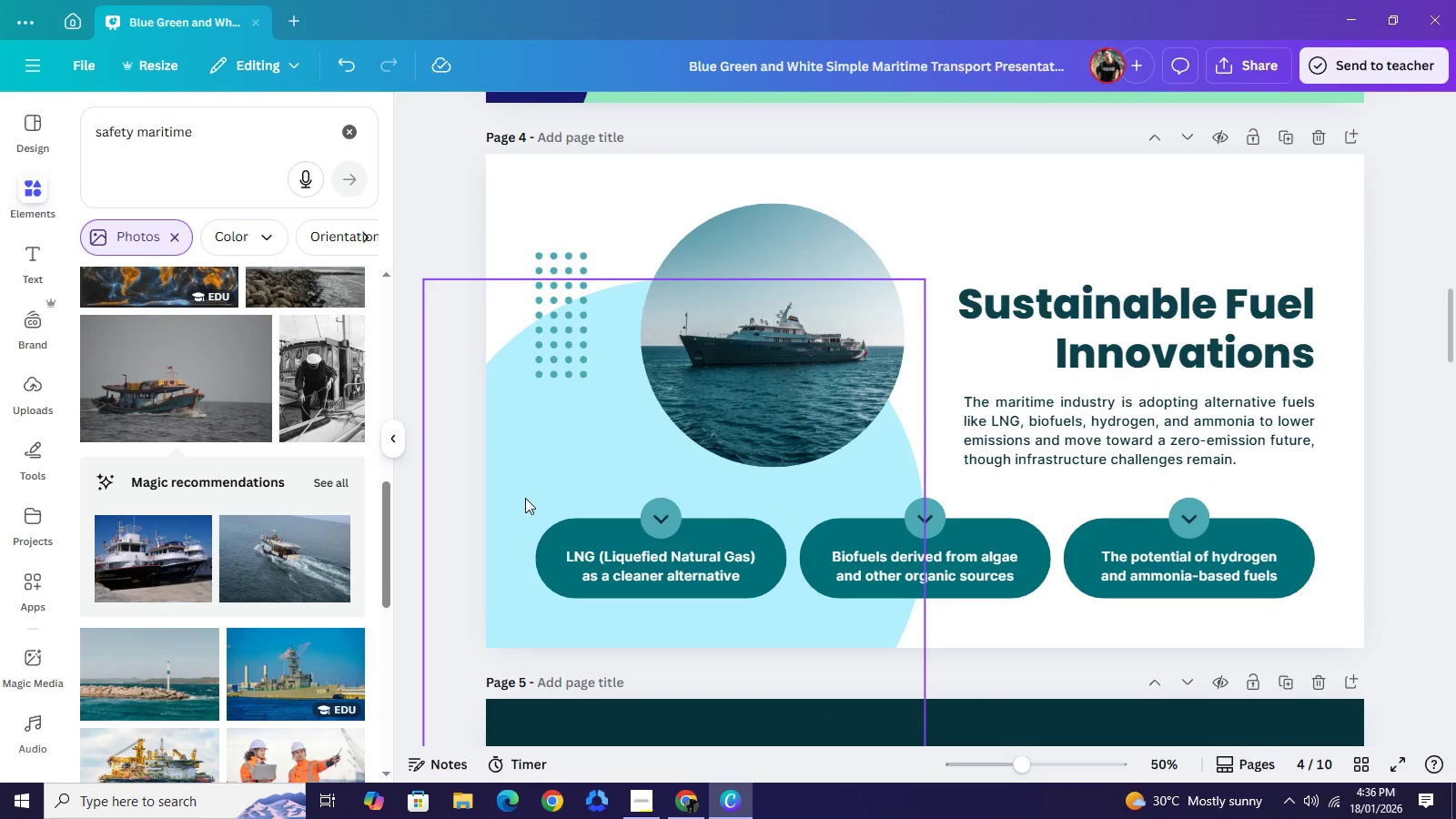 
left_click([525, 498])
 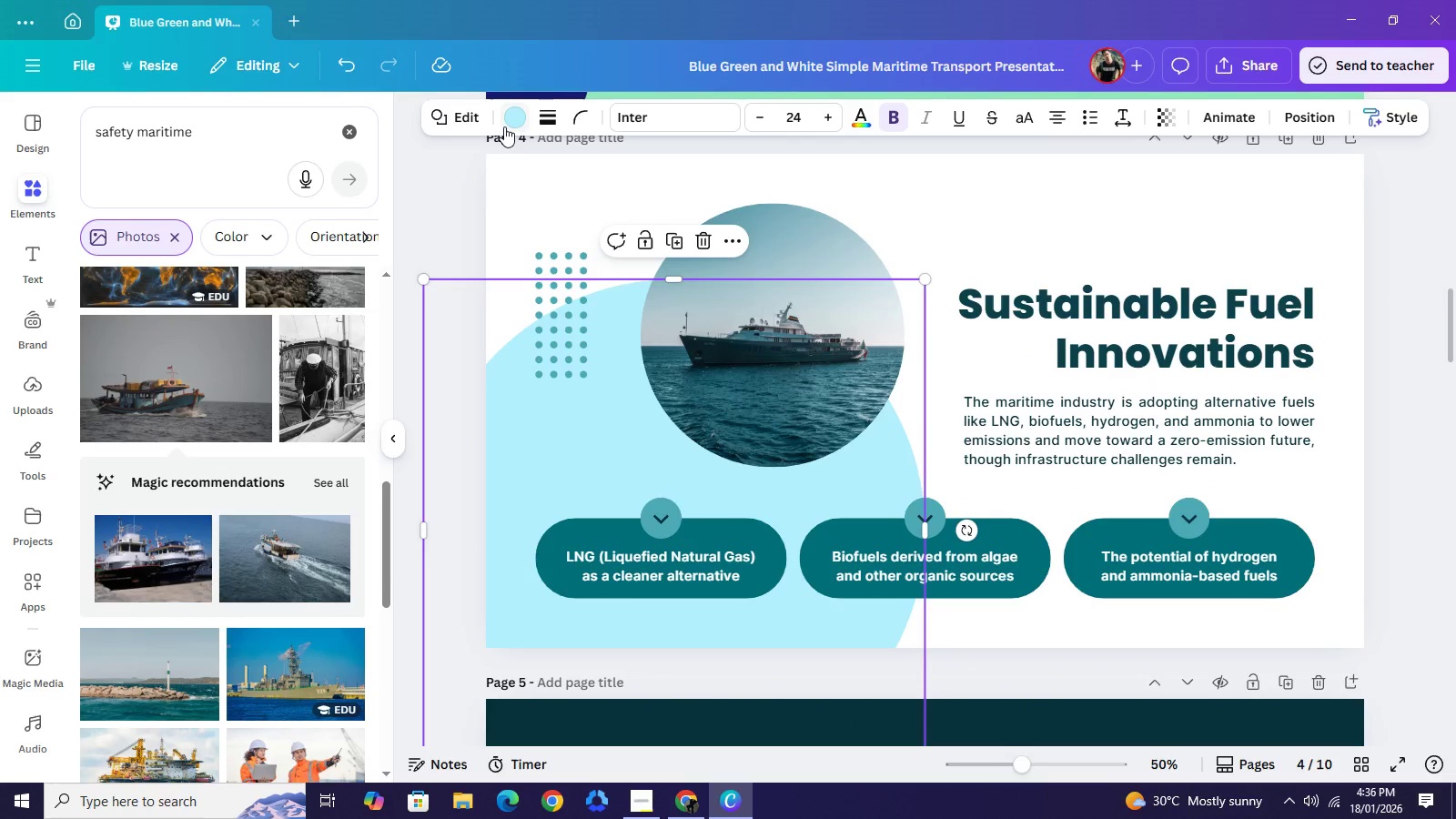 
left_click([509, 124])
 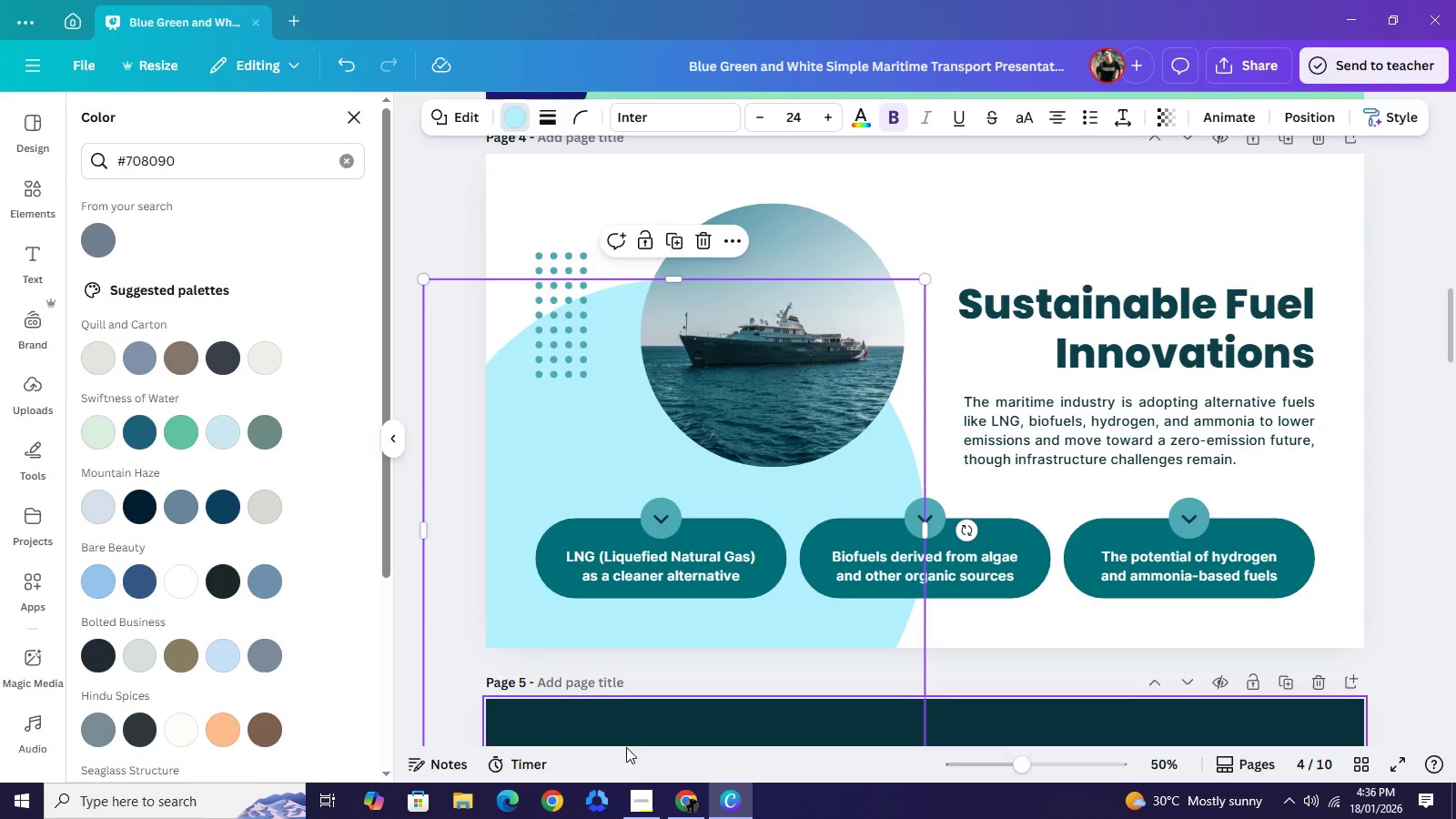 
left_click([684, 798])
 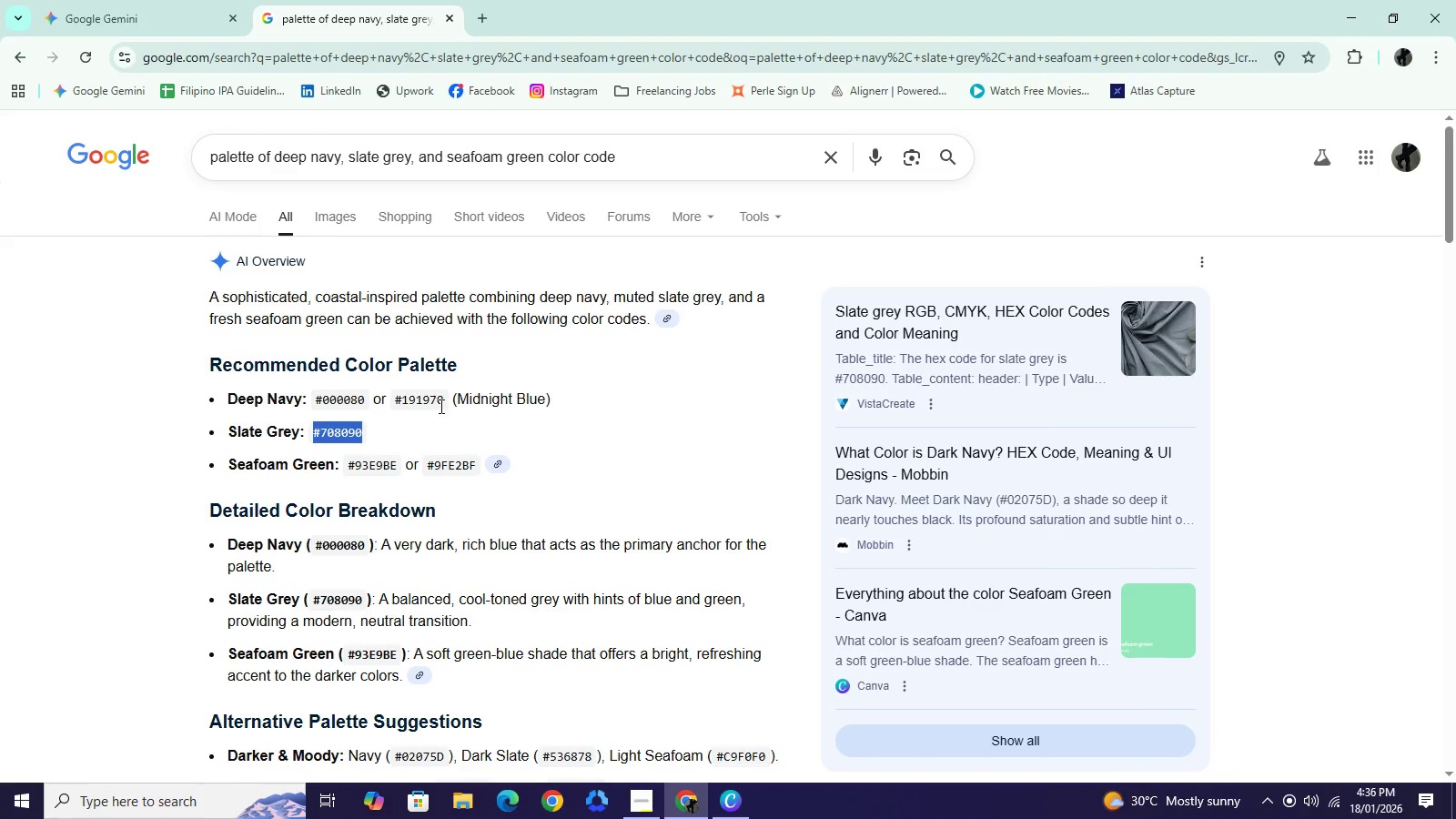 
left_click_drag(start_coordinate=[441, 403], to_coordinate=[394, 393])
 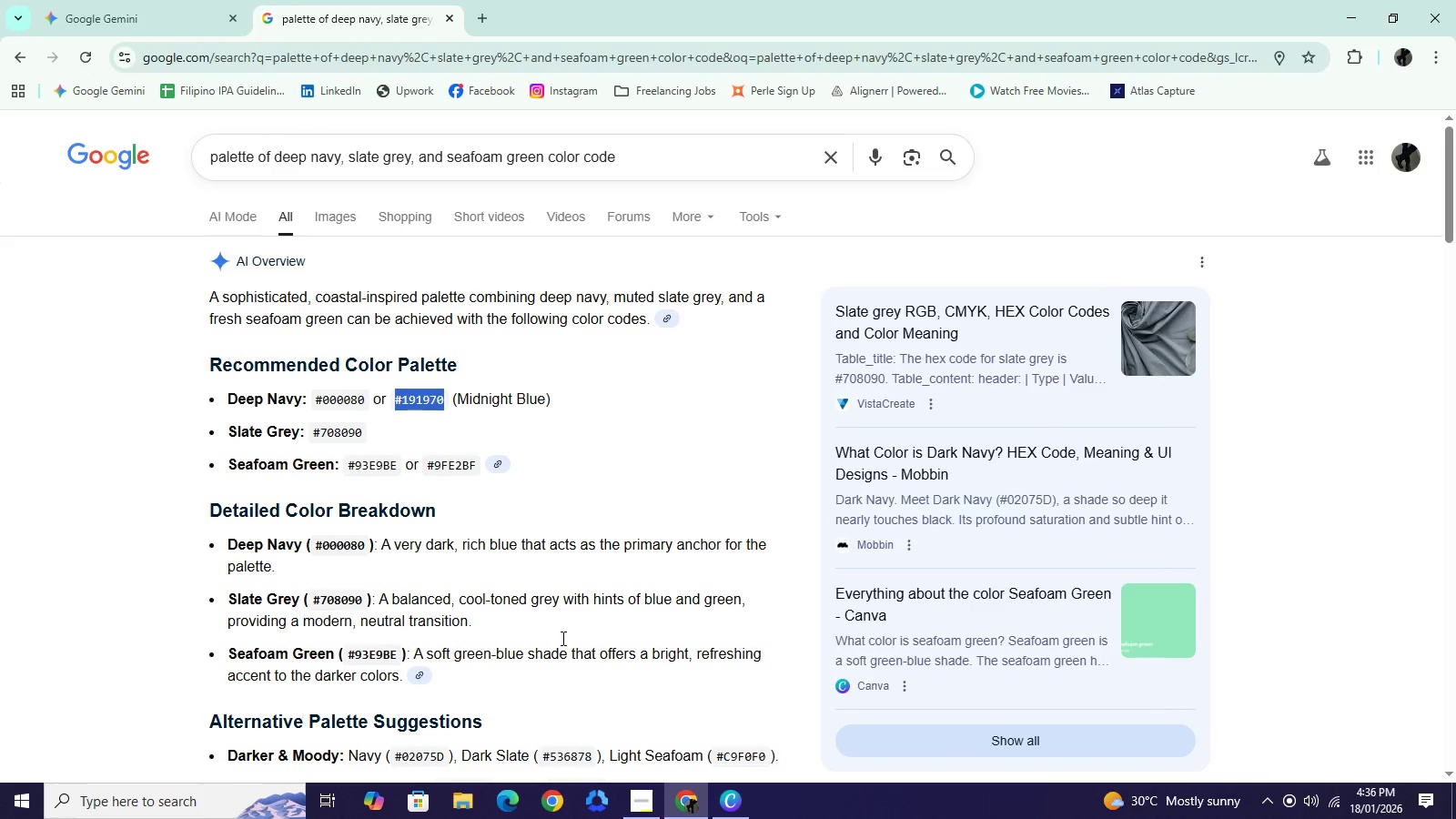 
key(Control+C)
 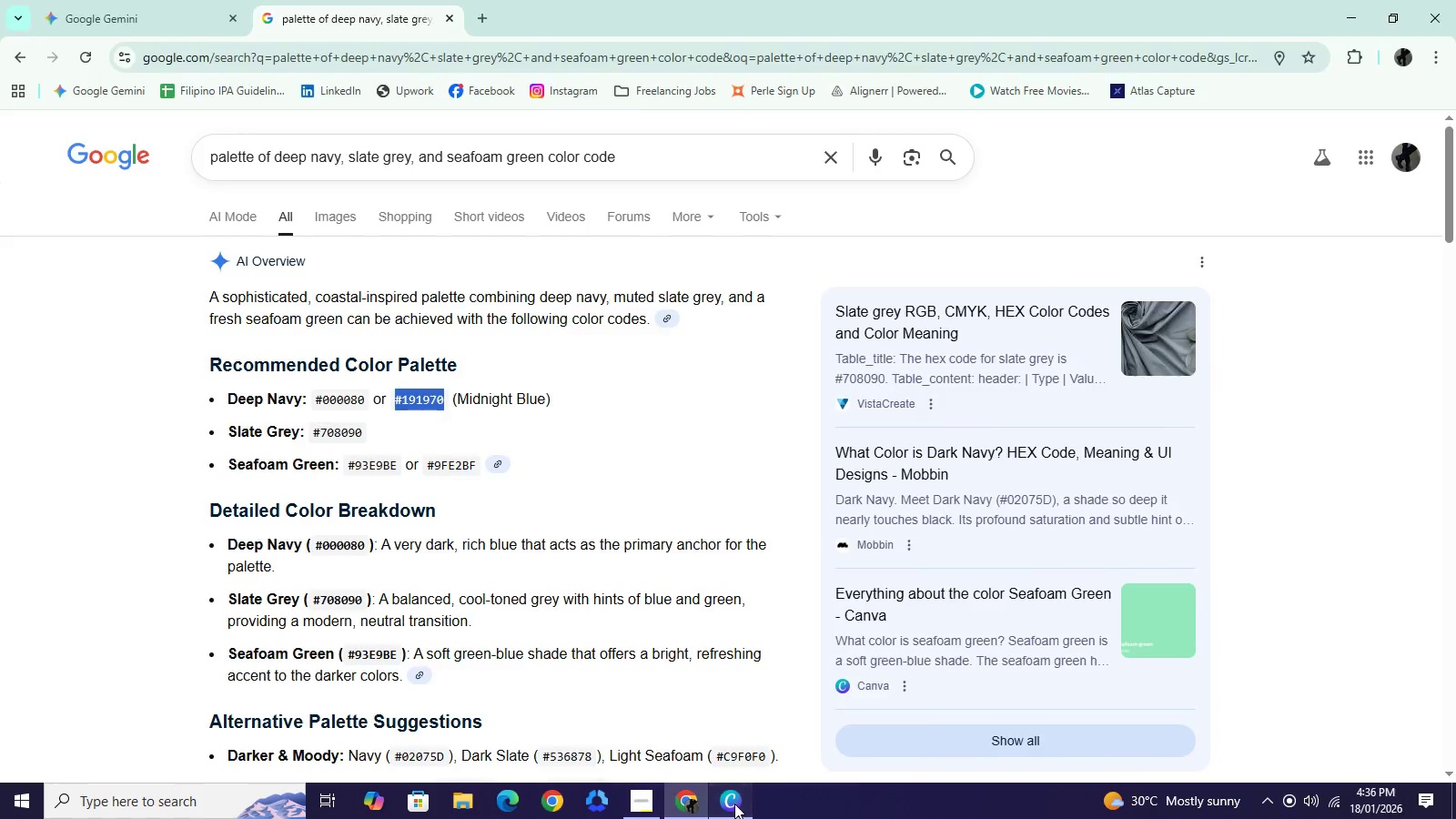 
left_click([734, 804])
 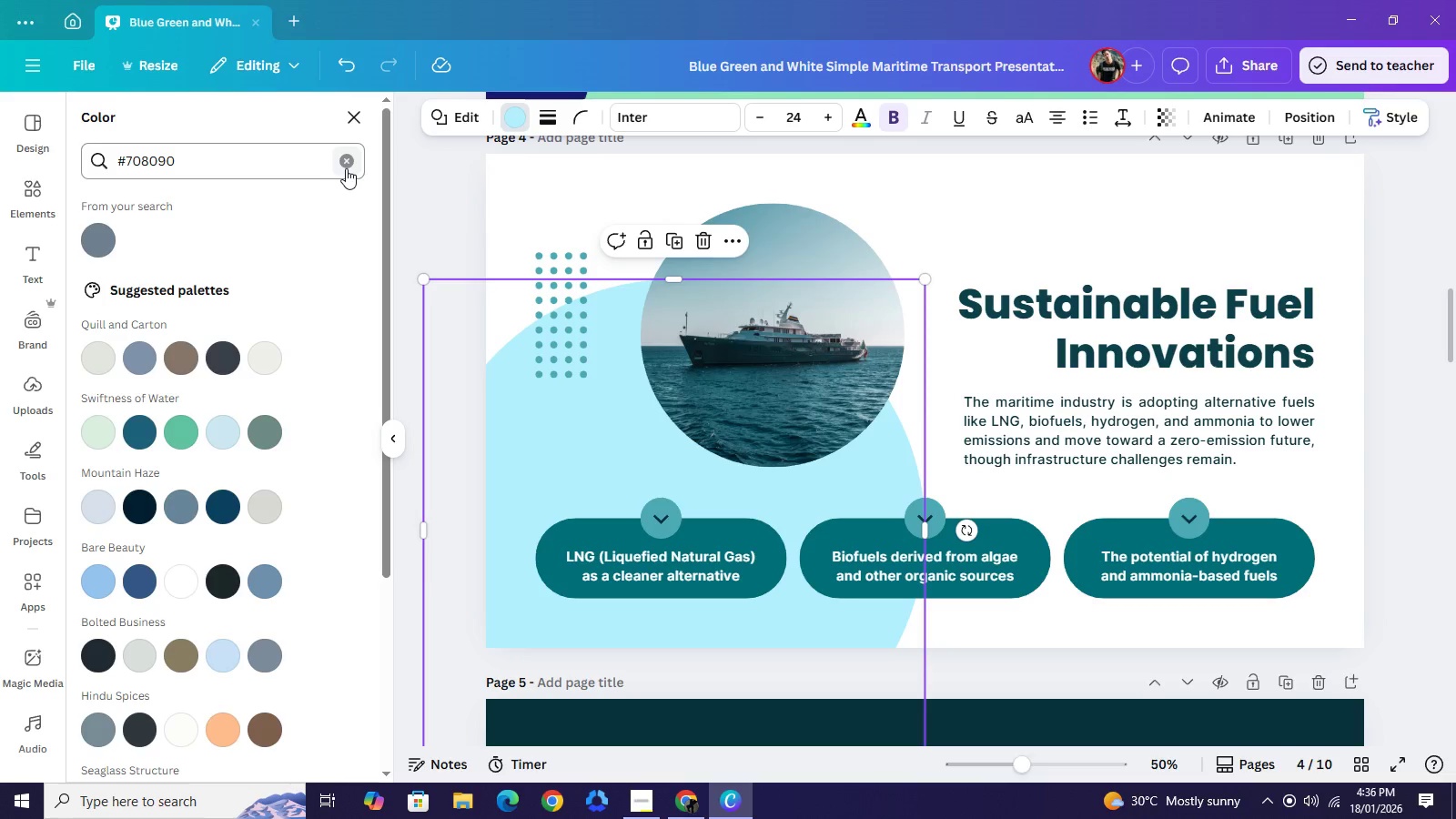 
left_click([346, 168])
 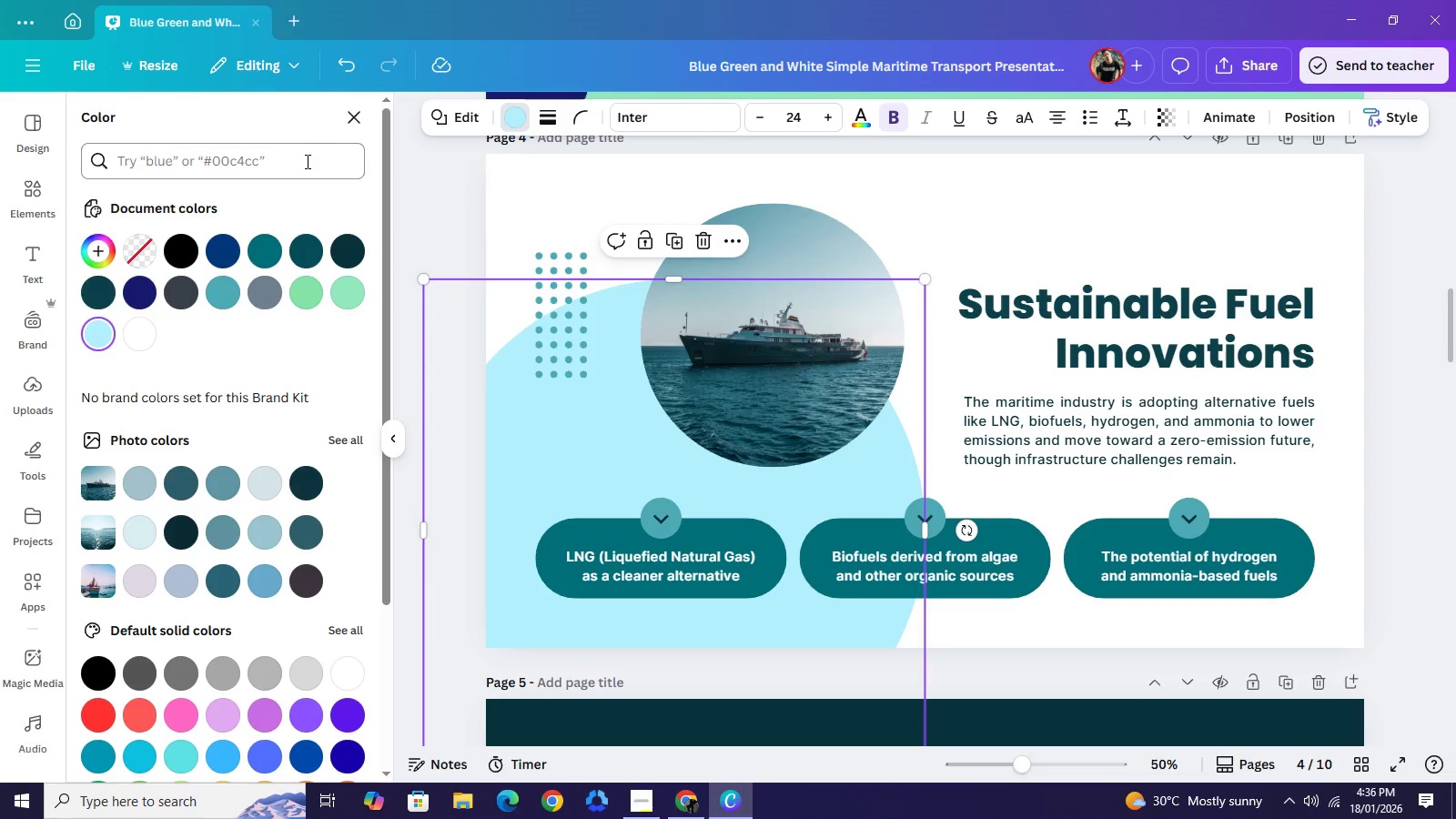 
left_click([306, 161])
 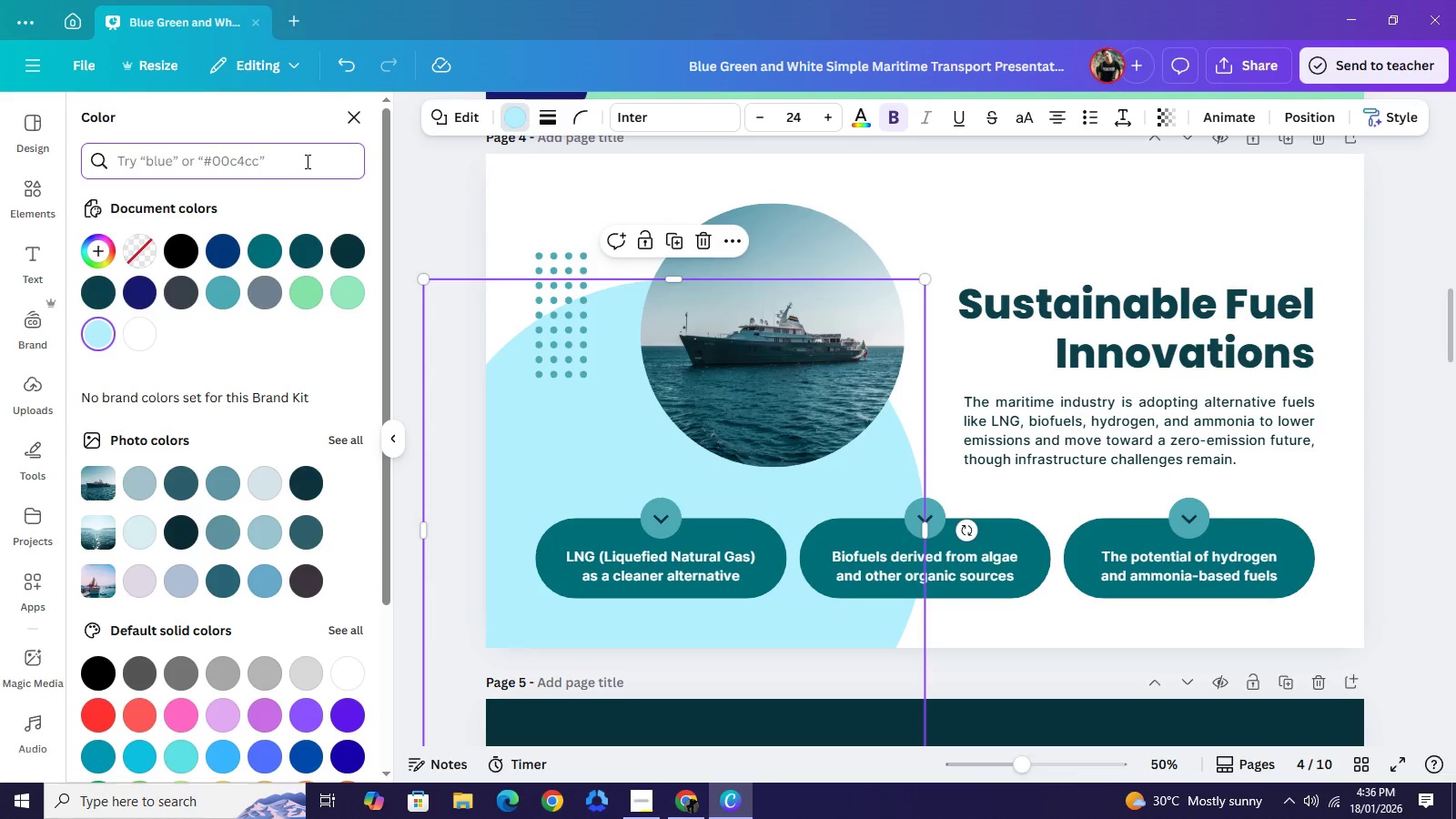 
key(Control+V)
 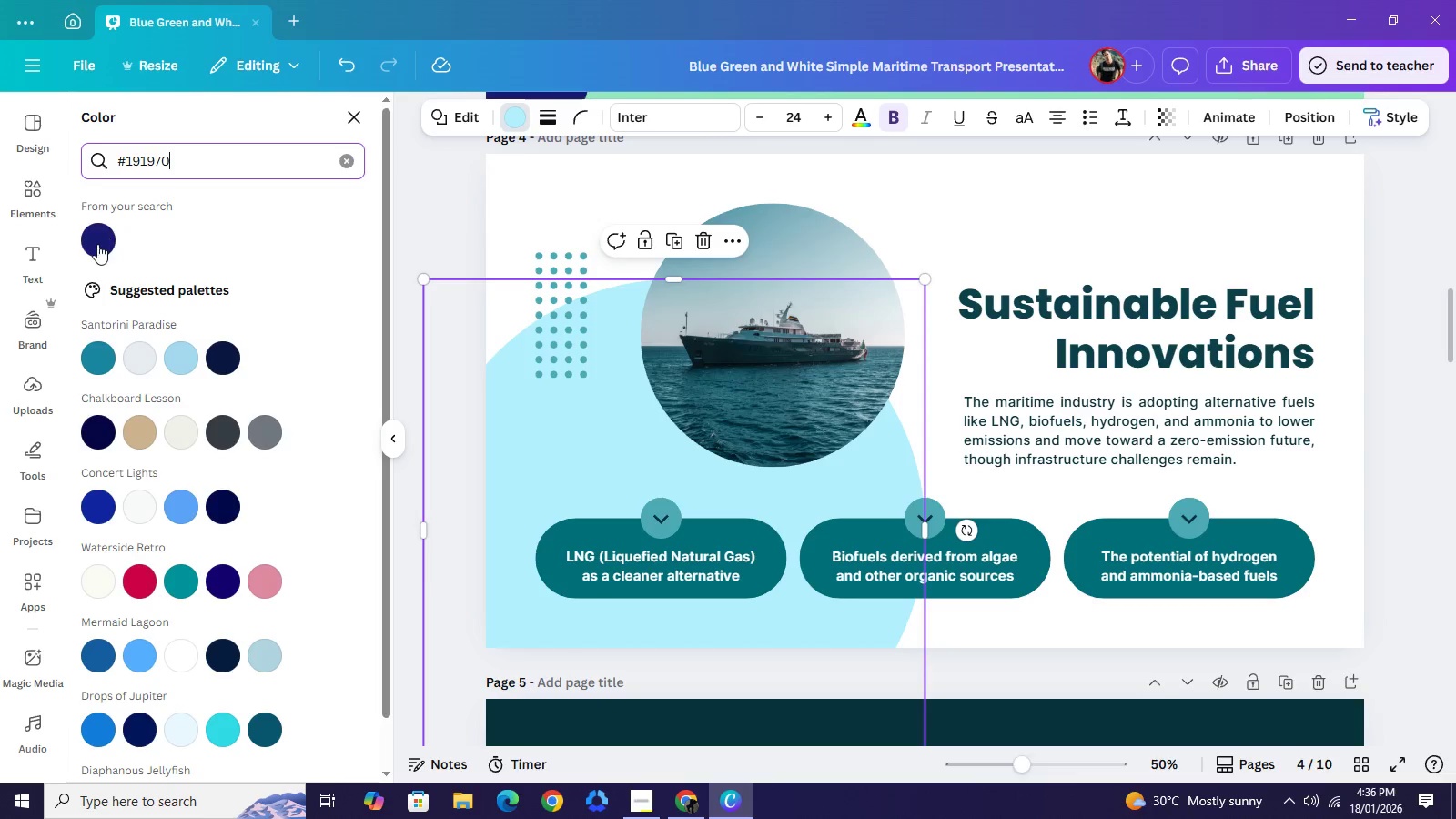 
left_click([96, 244])
 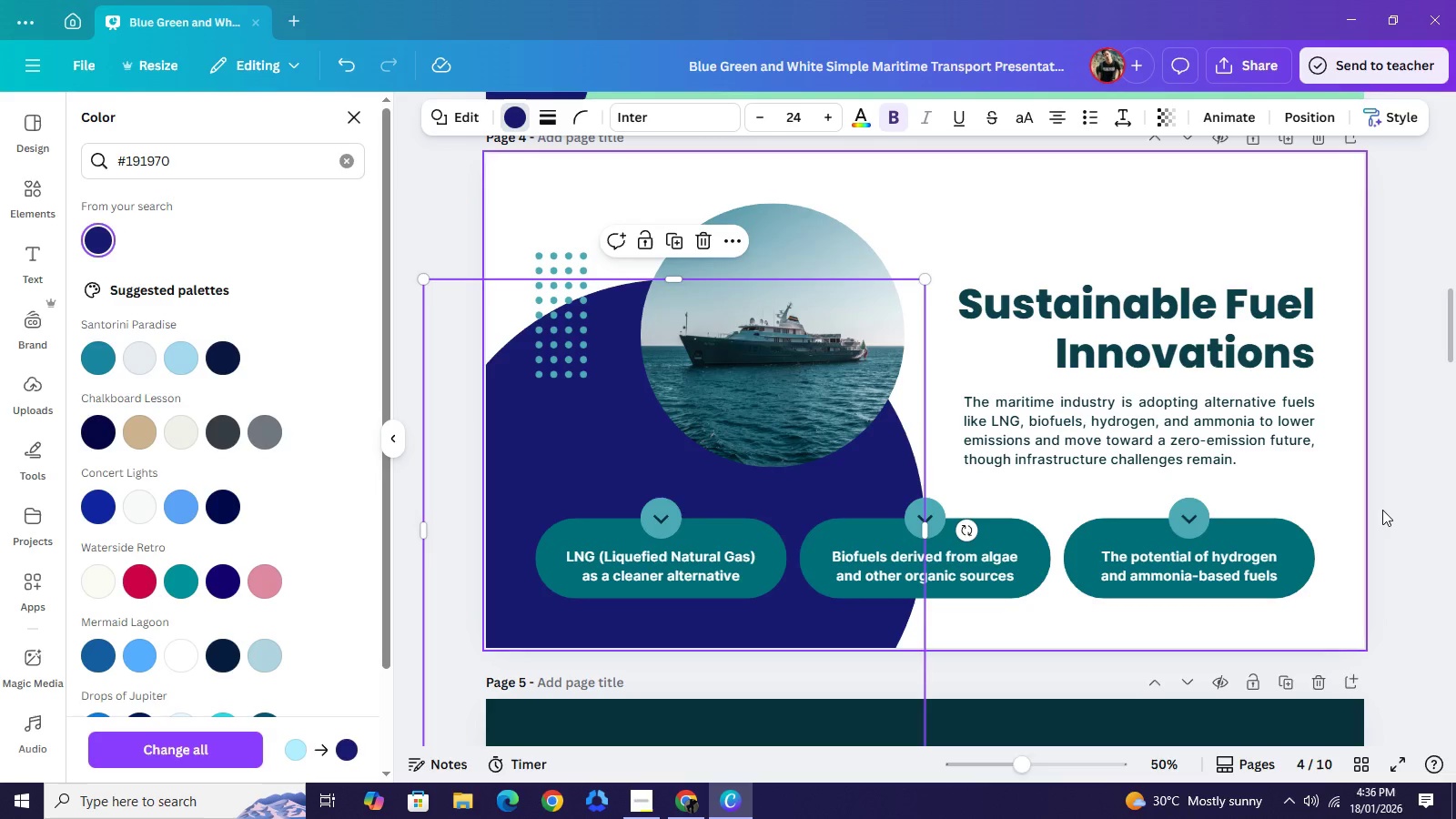 
left_click([1382, 510])
 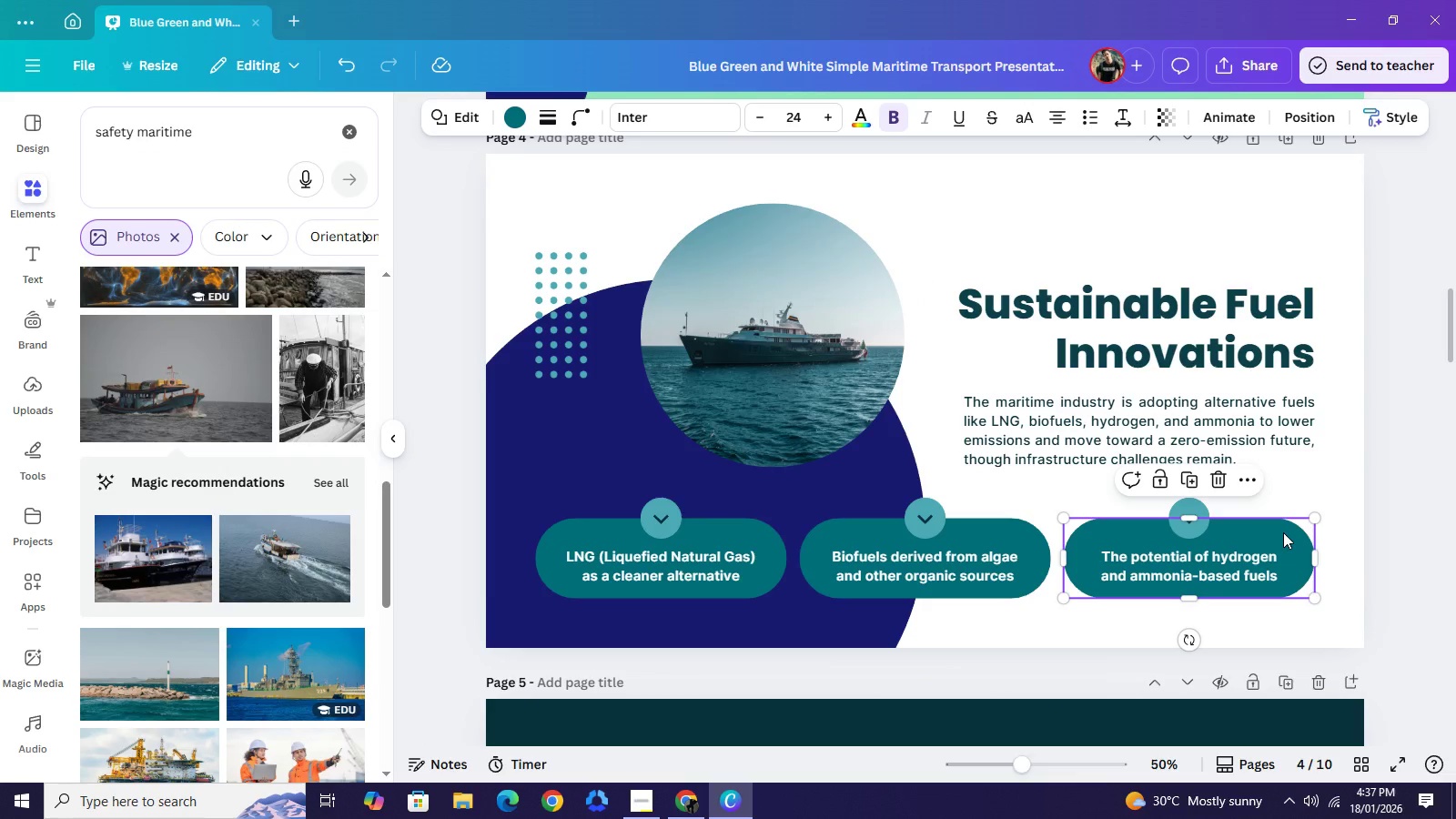 
wait(19.89)
 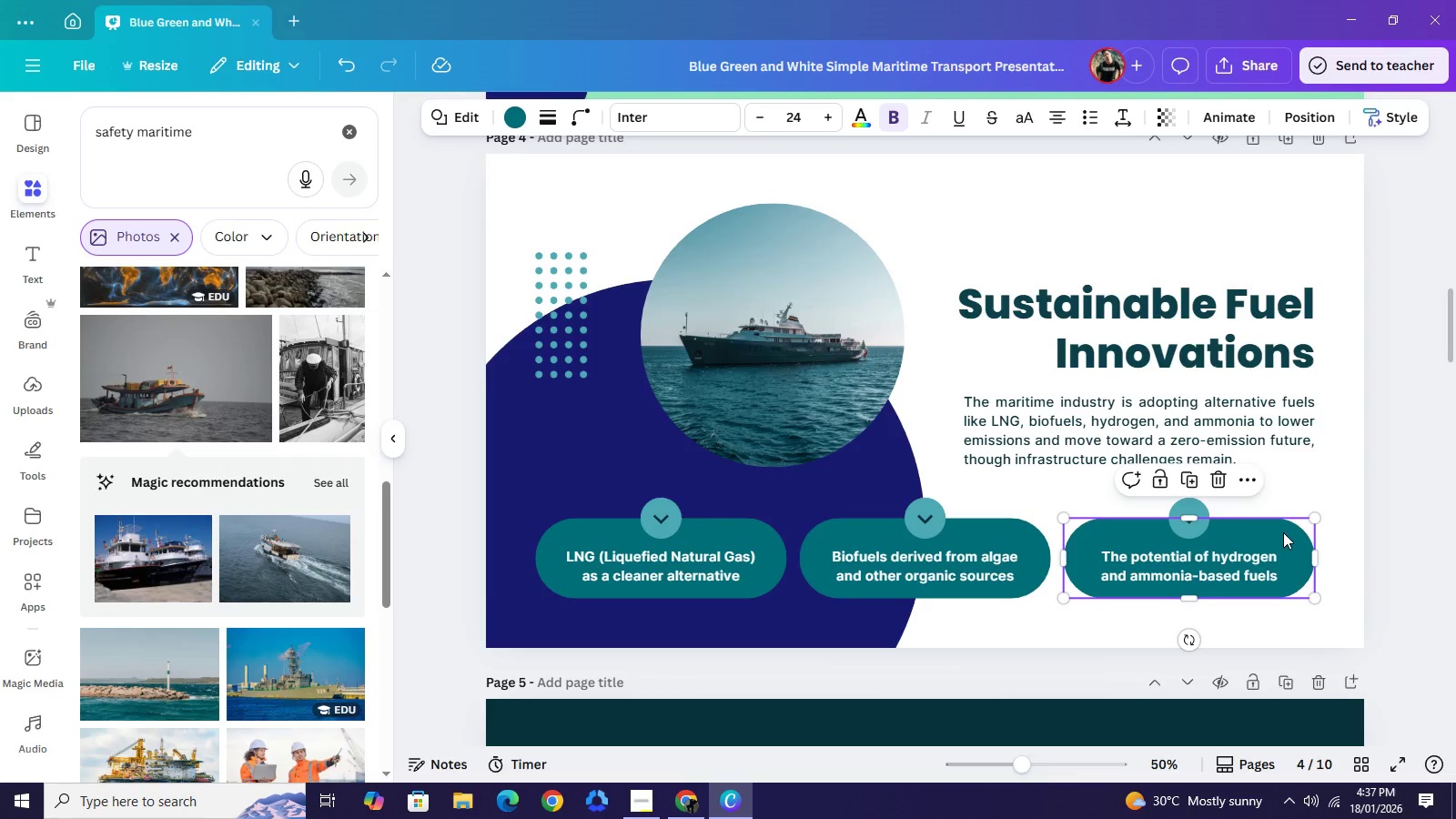 
left_click([1083, 442])
 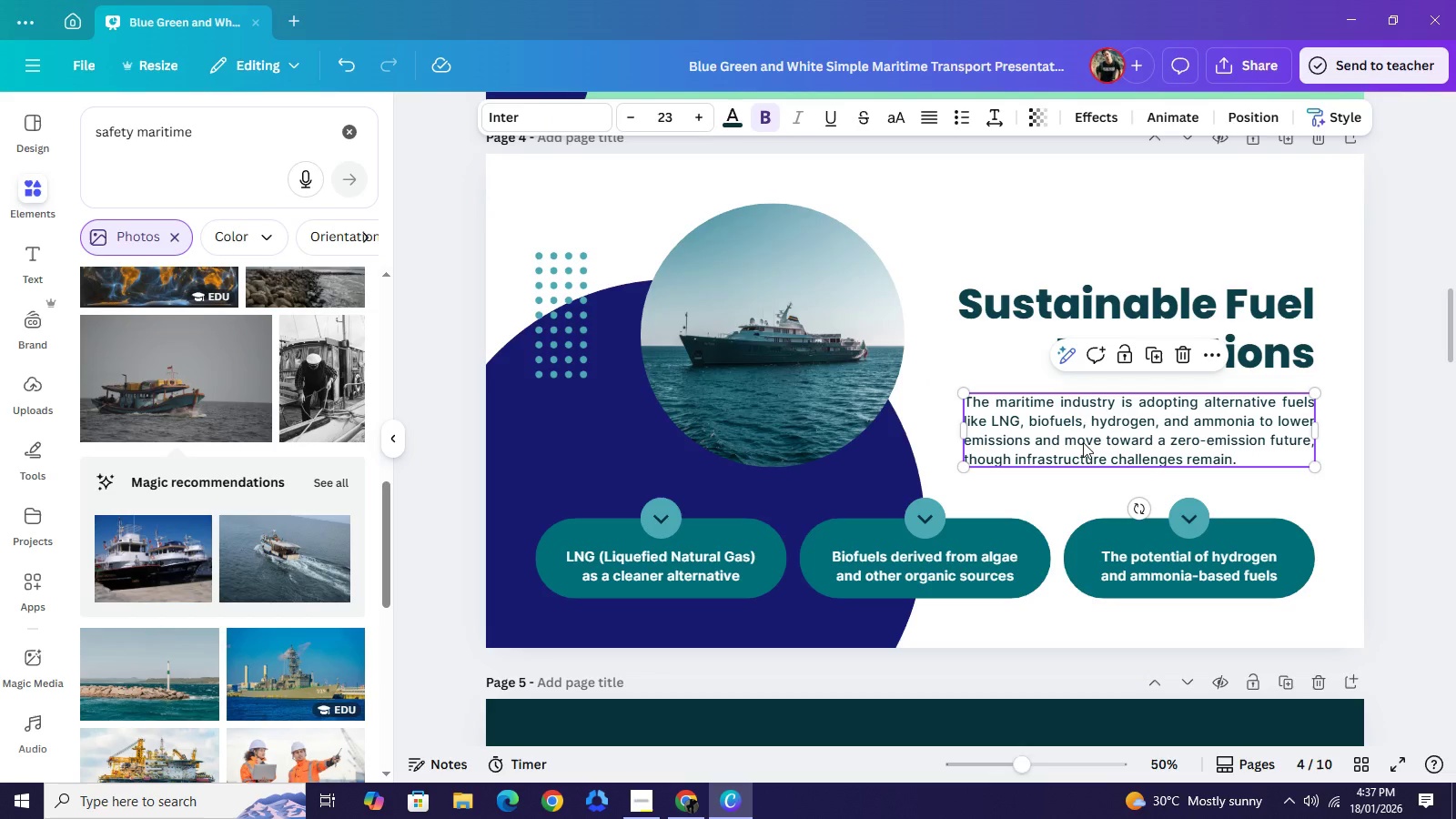 
wait(7.58)
 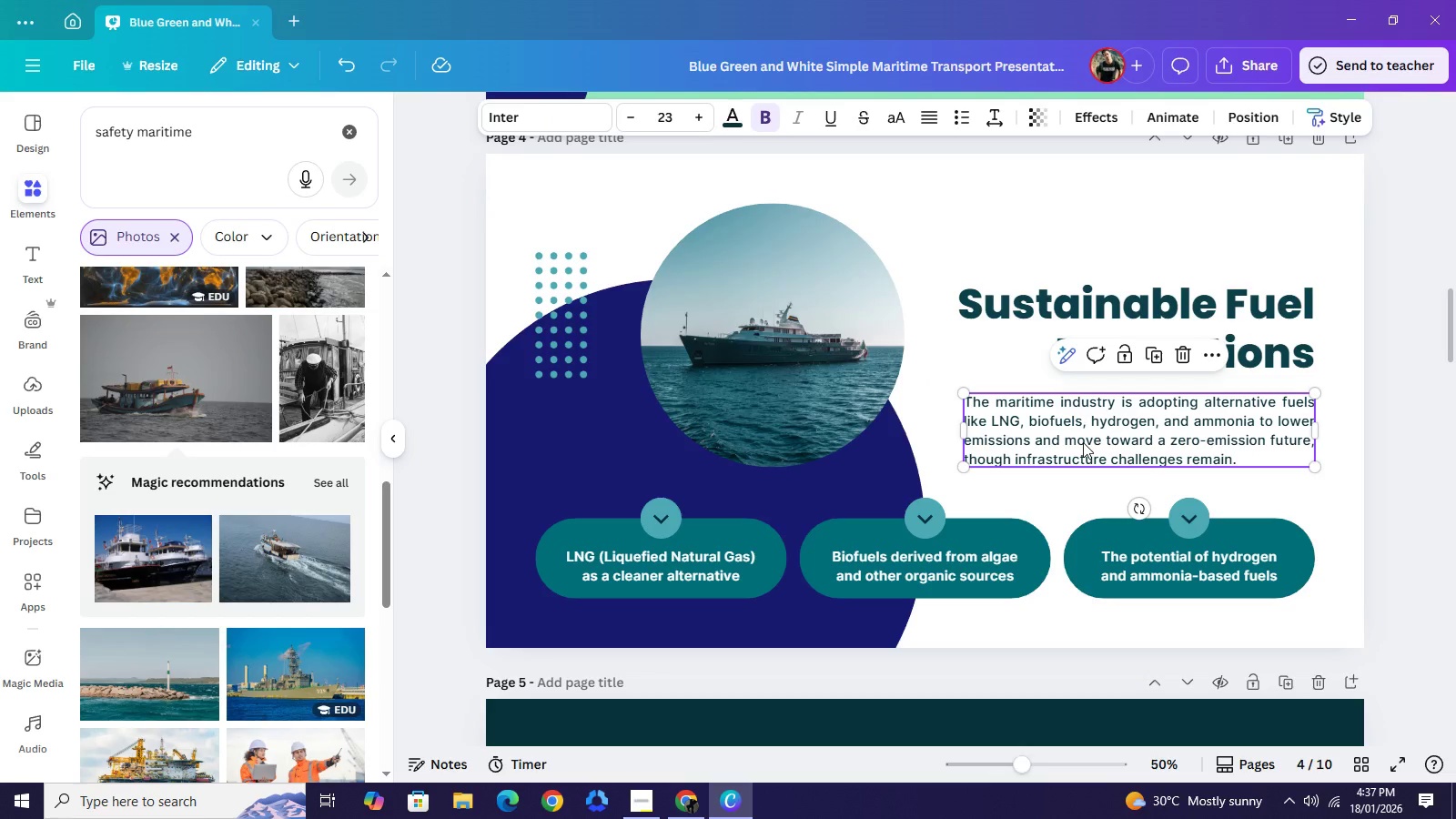 
key(Backspace)
 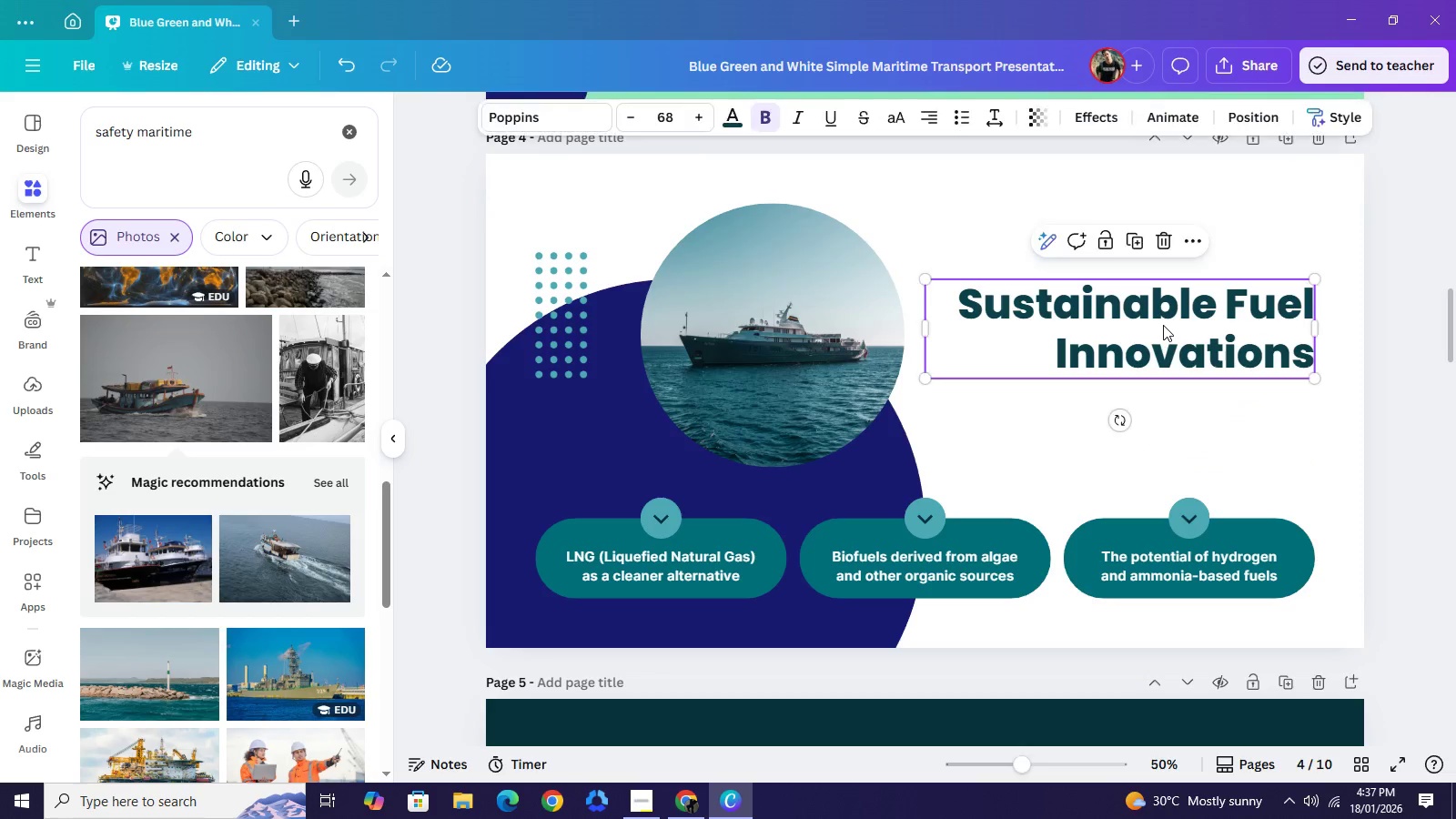 
double_click([1163, 325])
 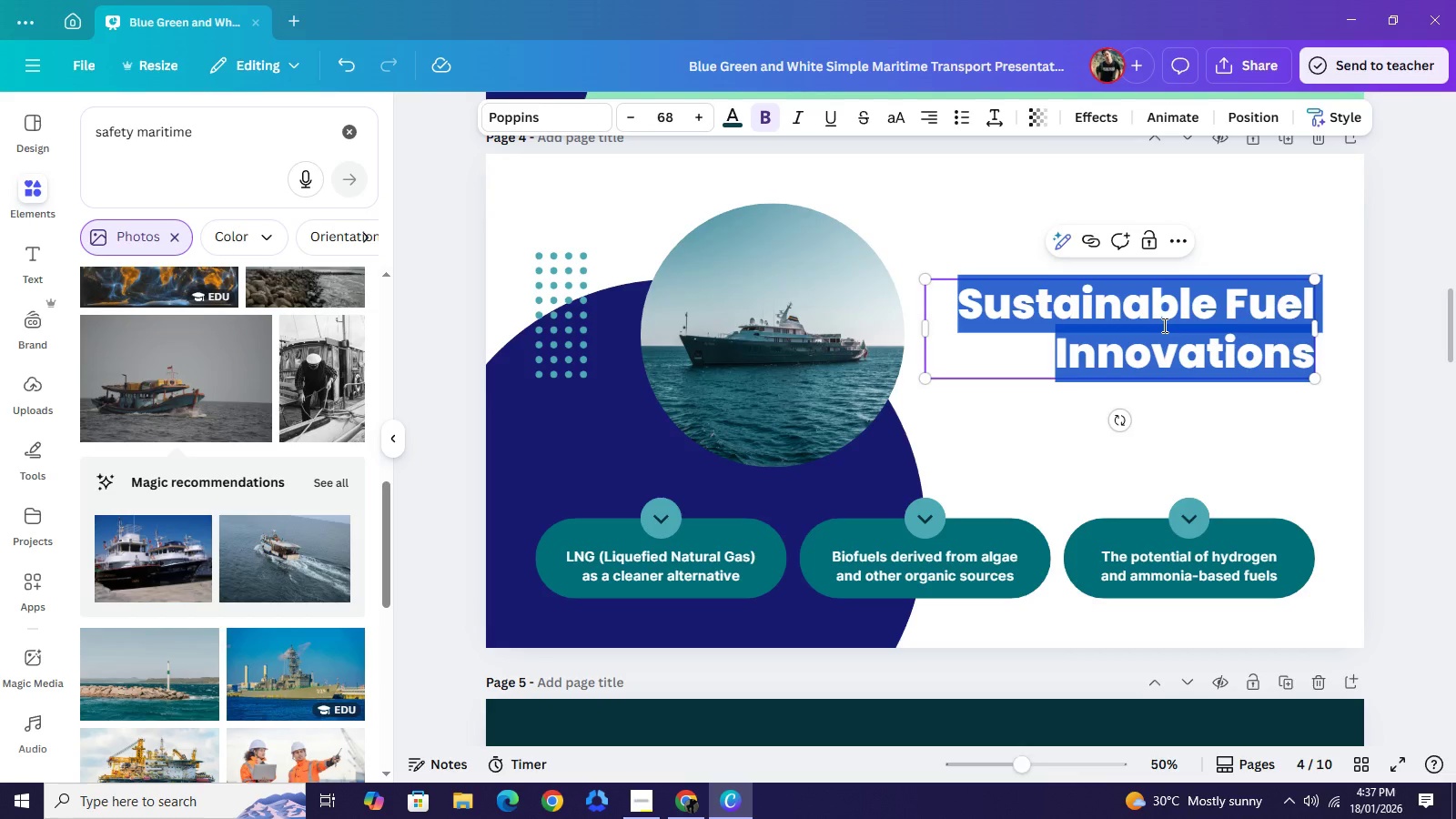 
wait(5.89)
 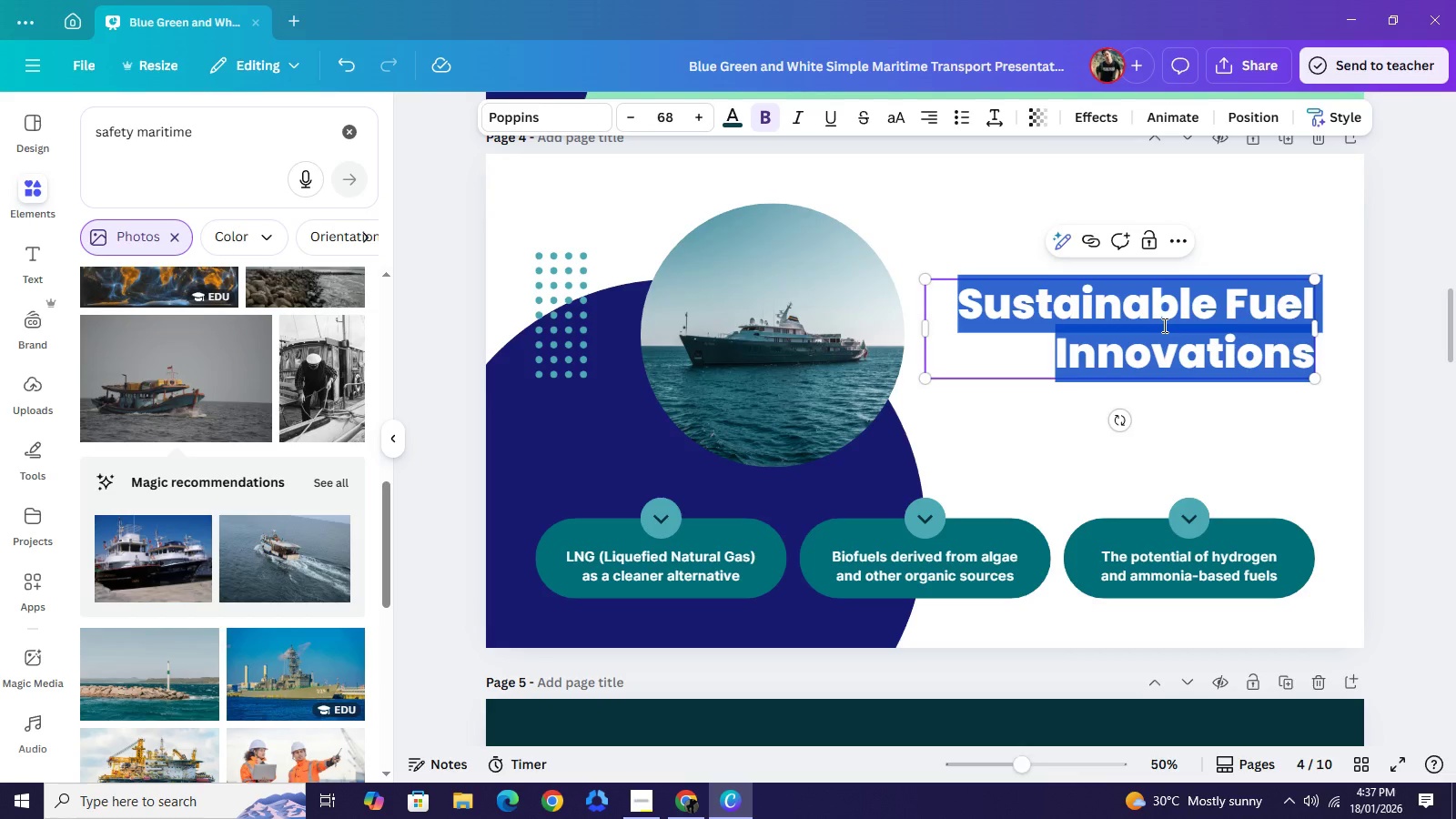 
type(MARKET SIZE)
 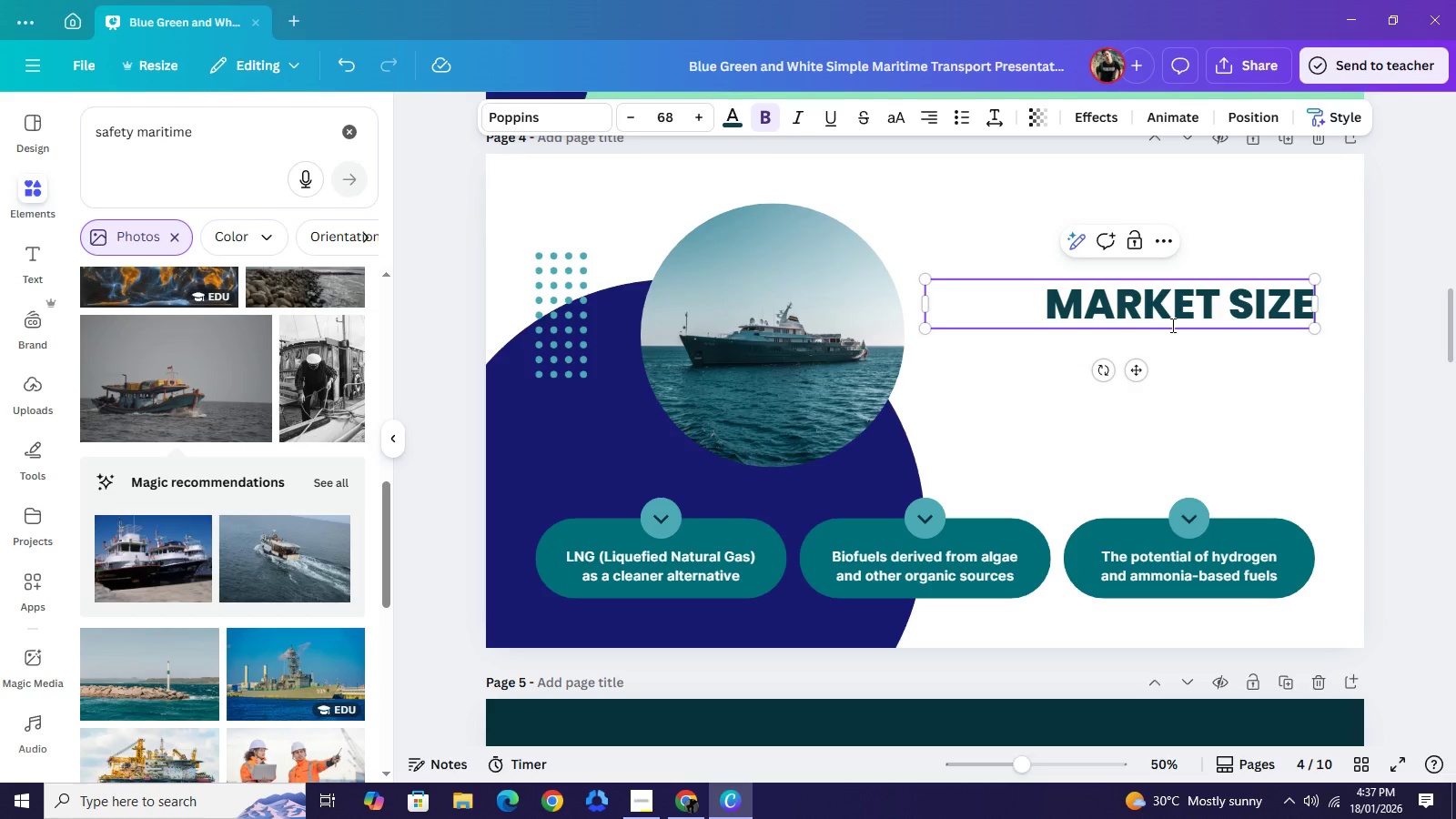 
left_click([1391, 306])
 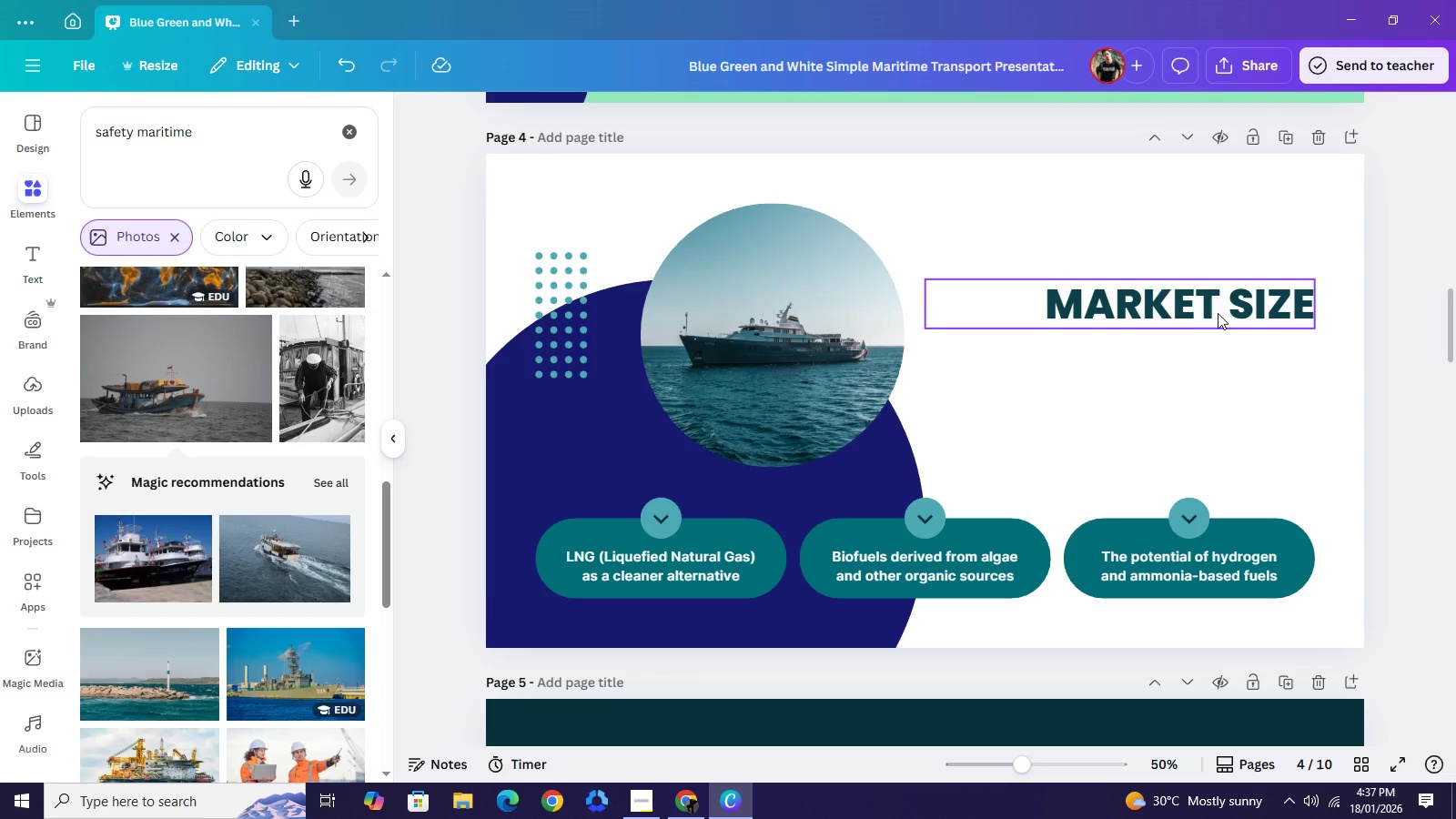 
left_click([1218, 313])
 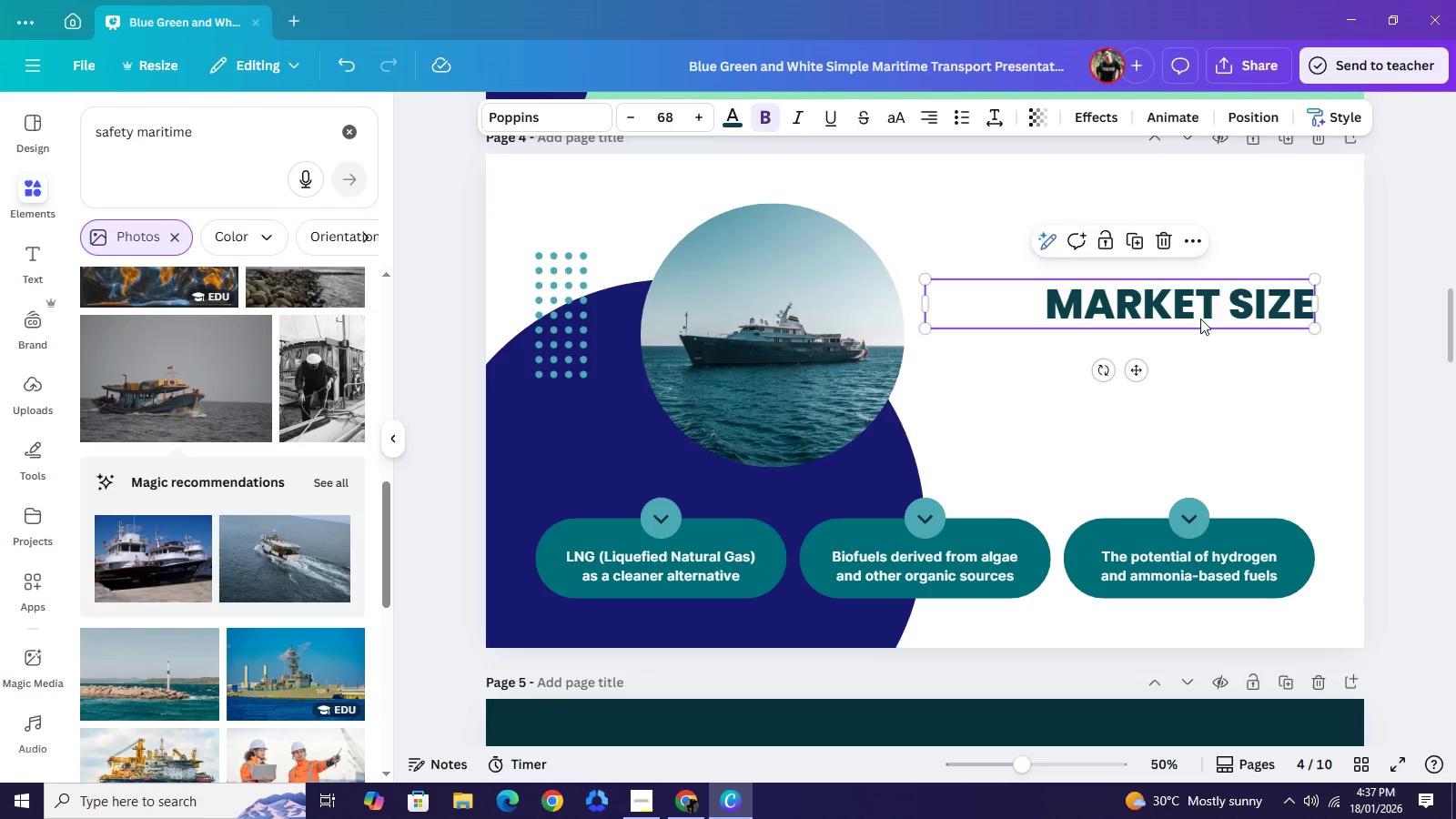 
left_click_drag(start_coordinate=[1200, 319], to_coordinate=[1201, 227])
 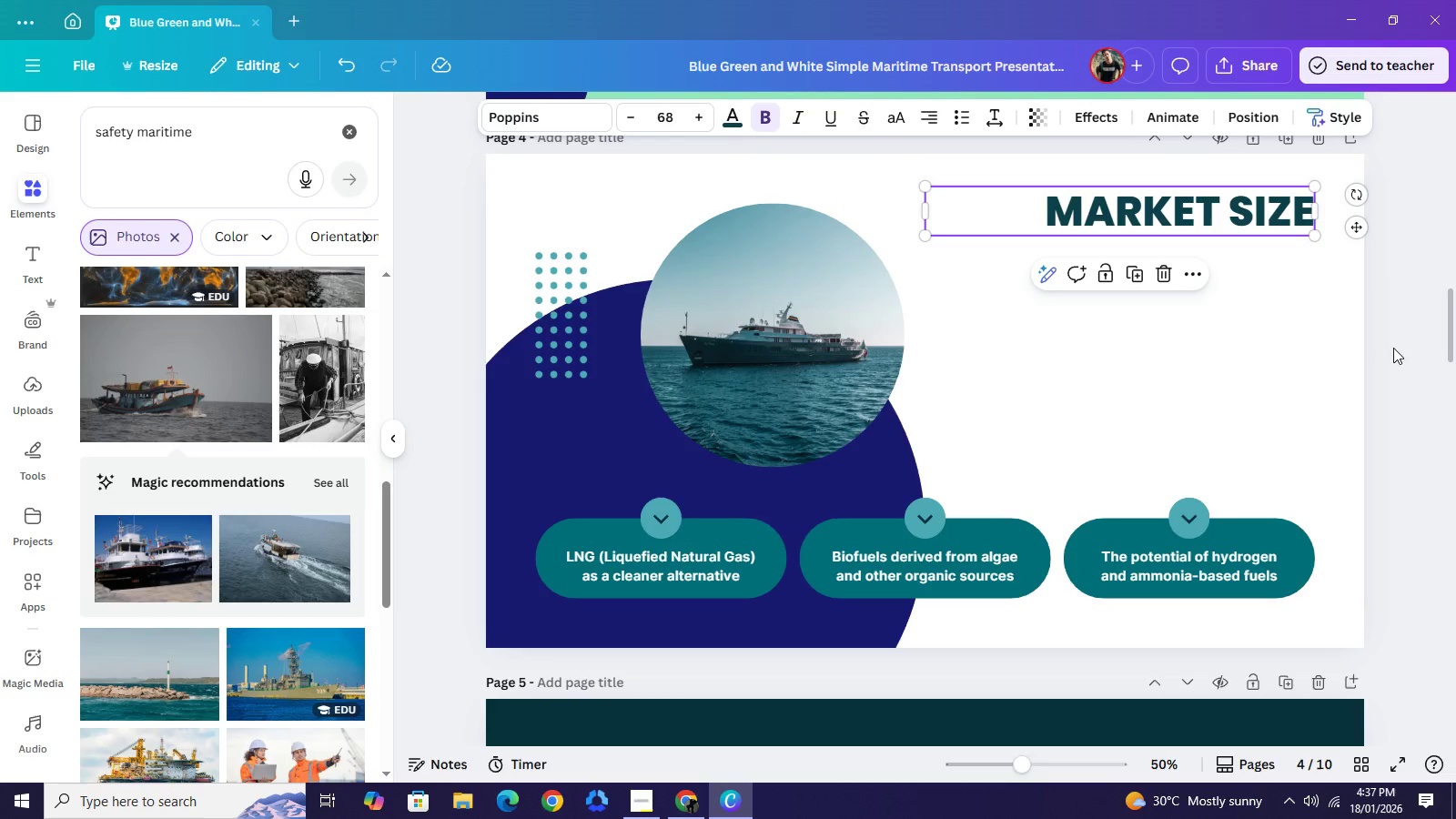 
left_click([1393, 348])
 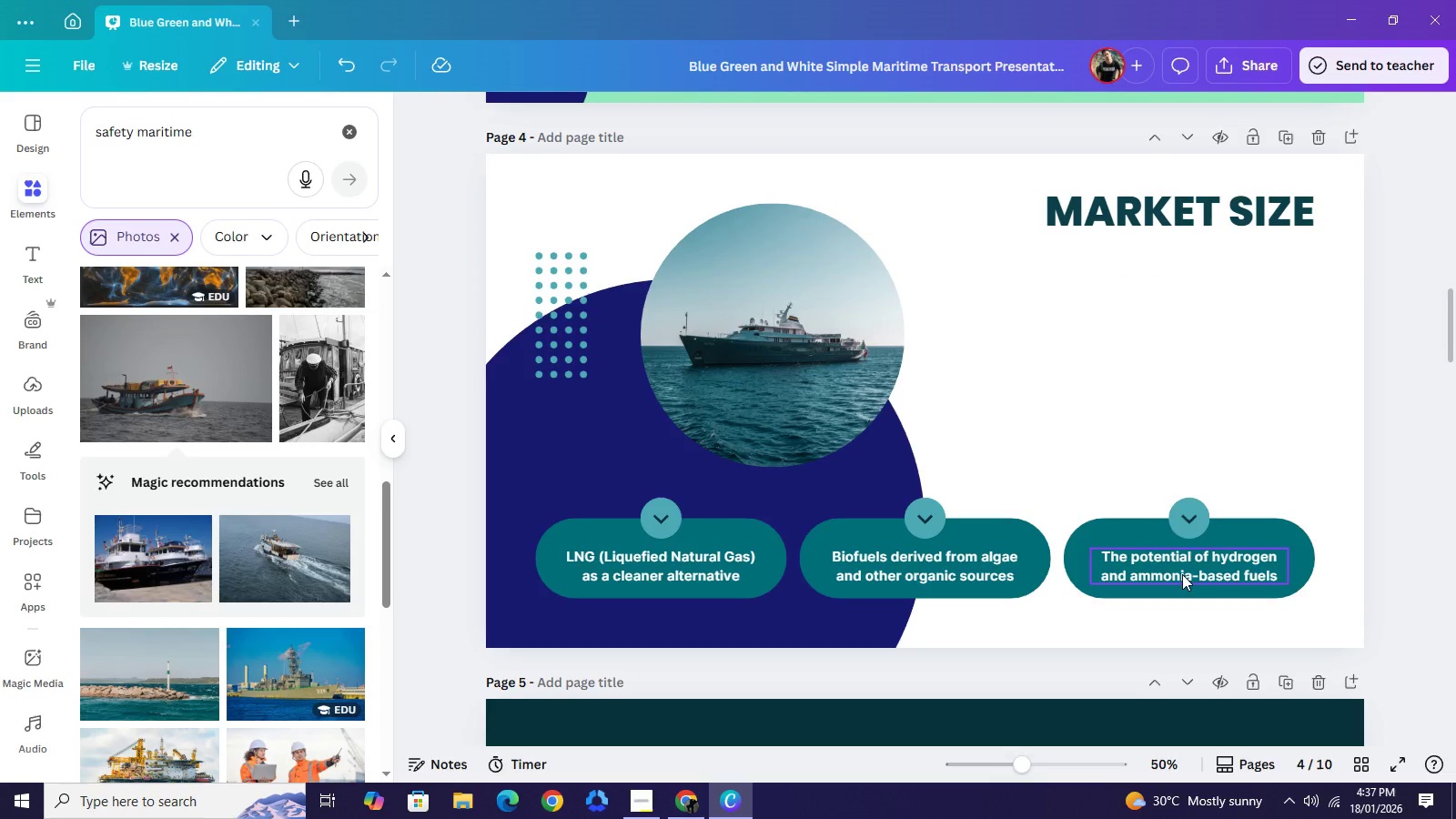 
left_click([1182, 574])
 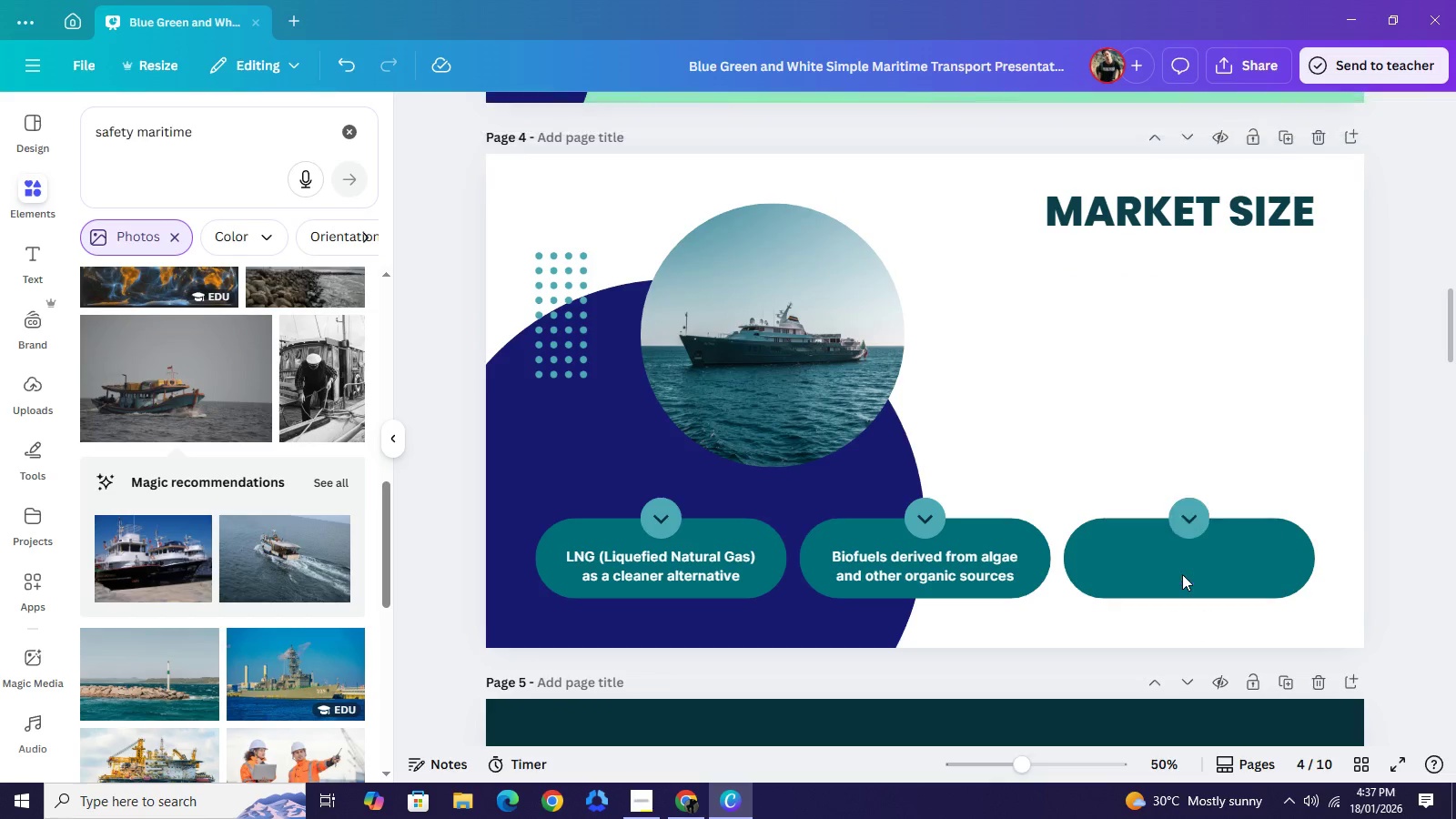 
key(Backspace)
 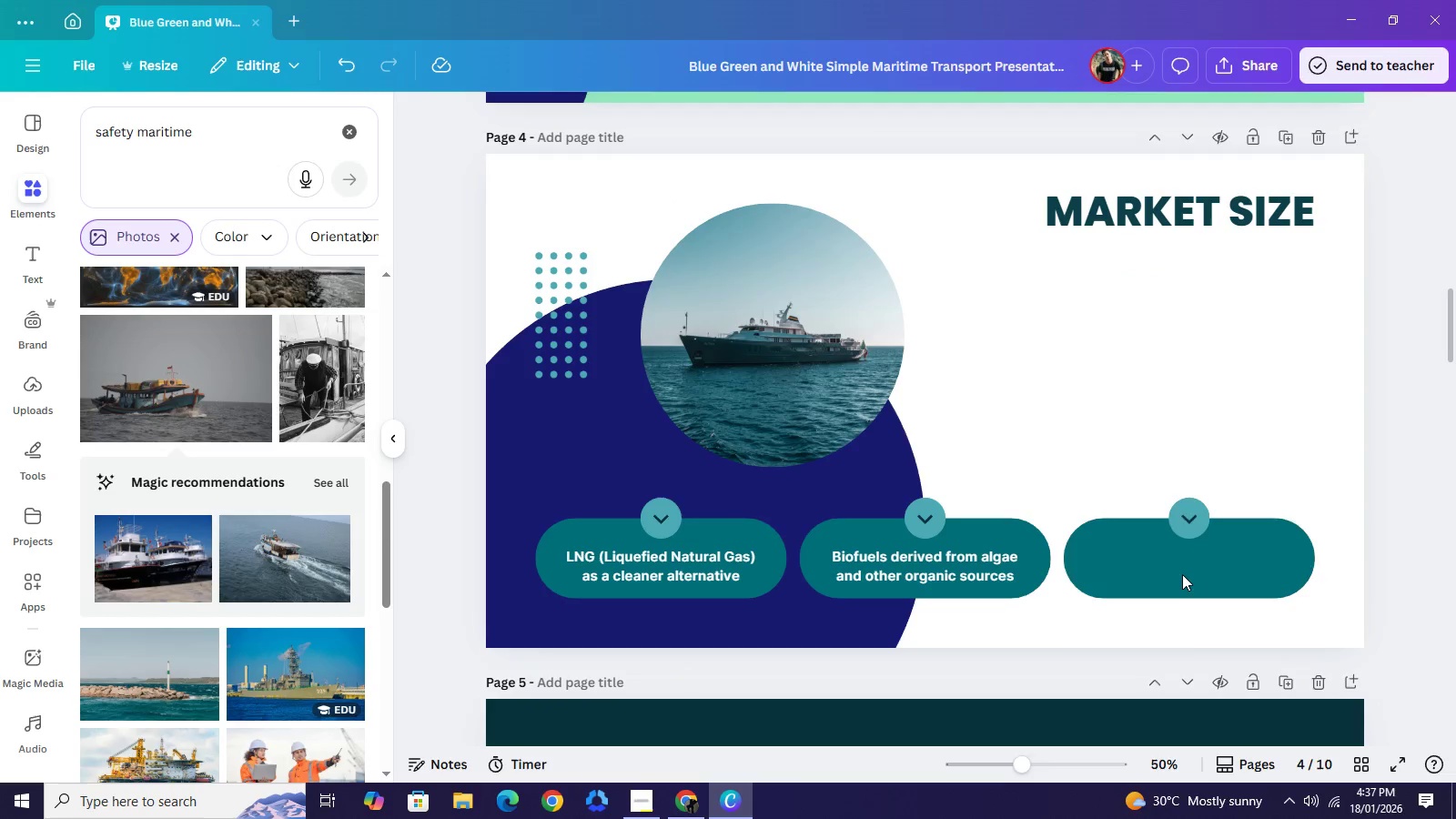 
left_click([1182, 574])
 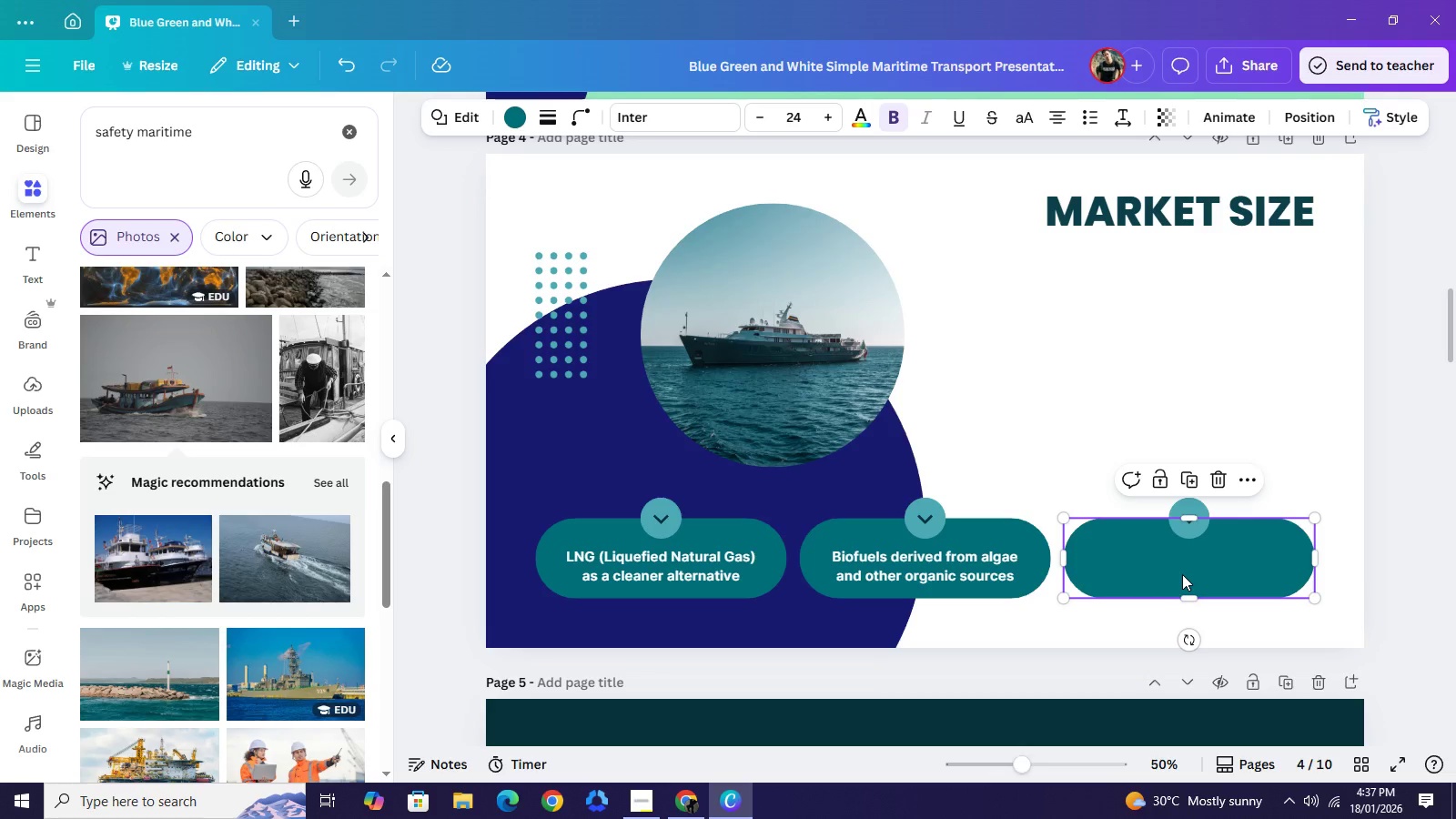 
key(Backspace)
 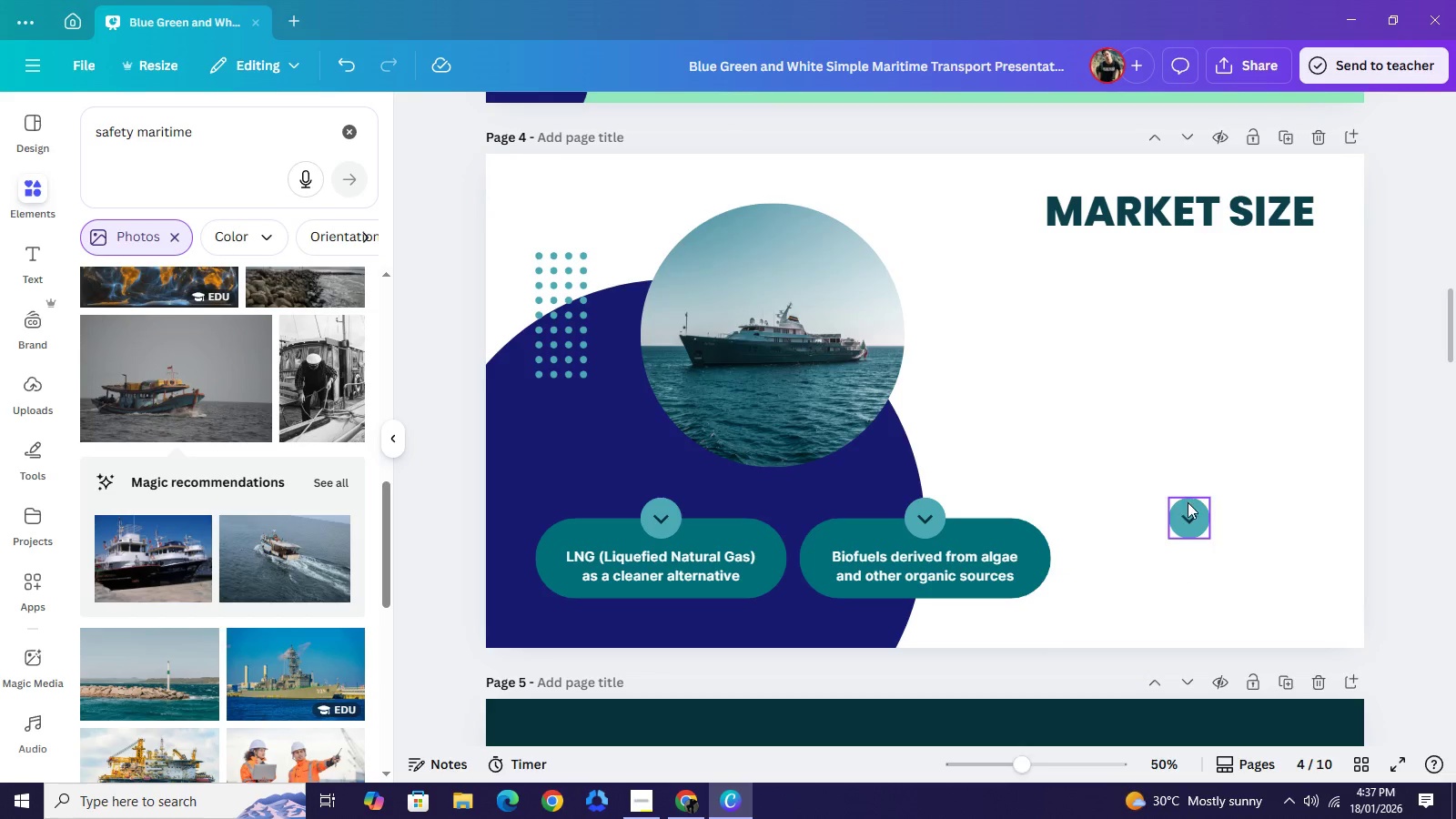 
key(Backspace)
 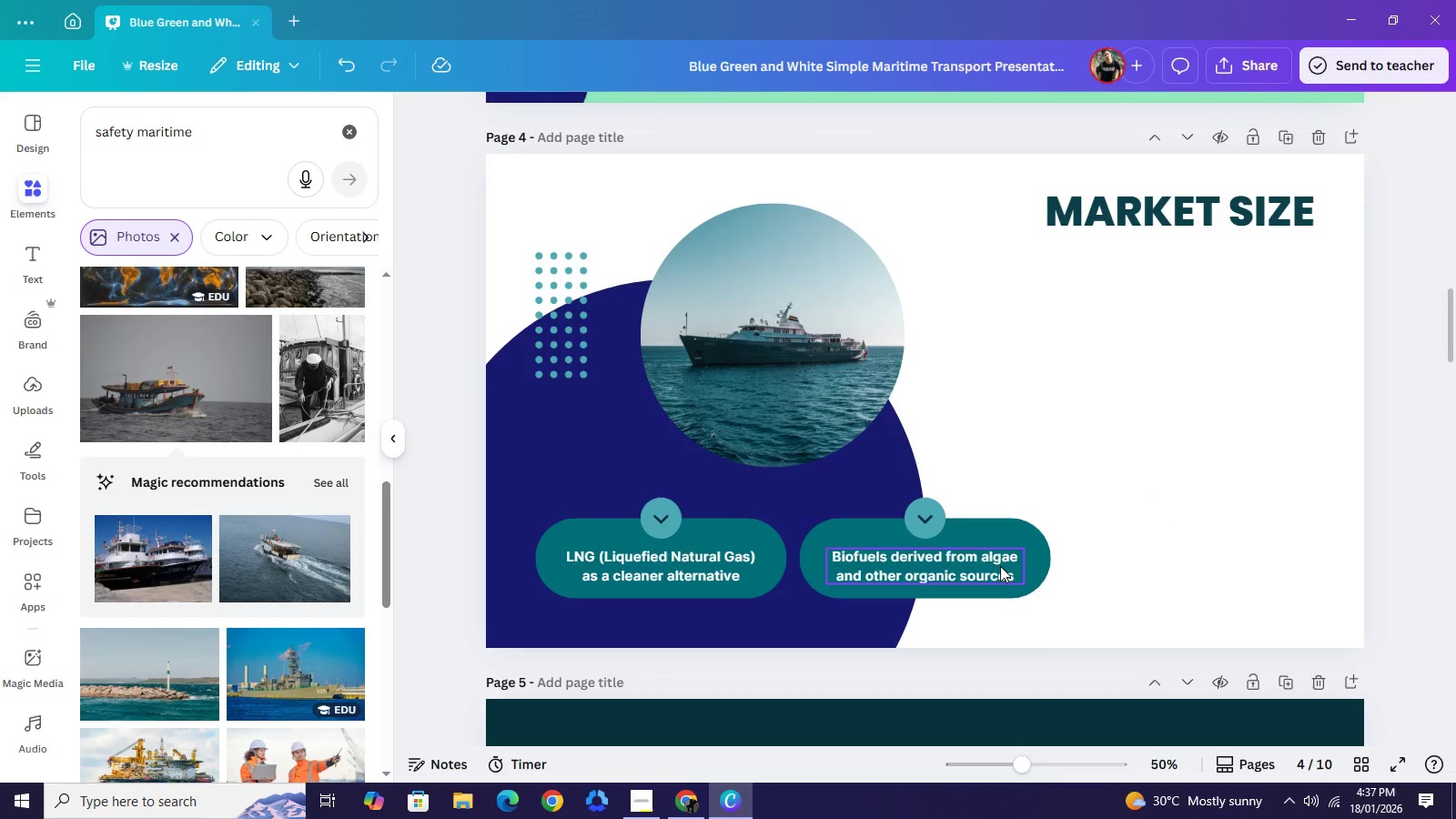 
left_click([1000, 566])
 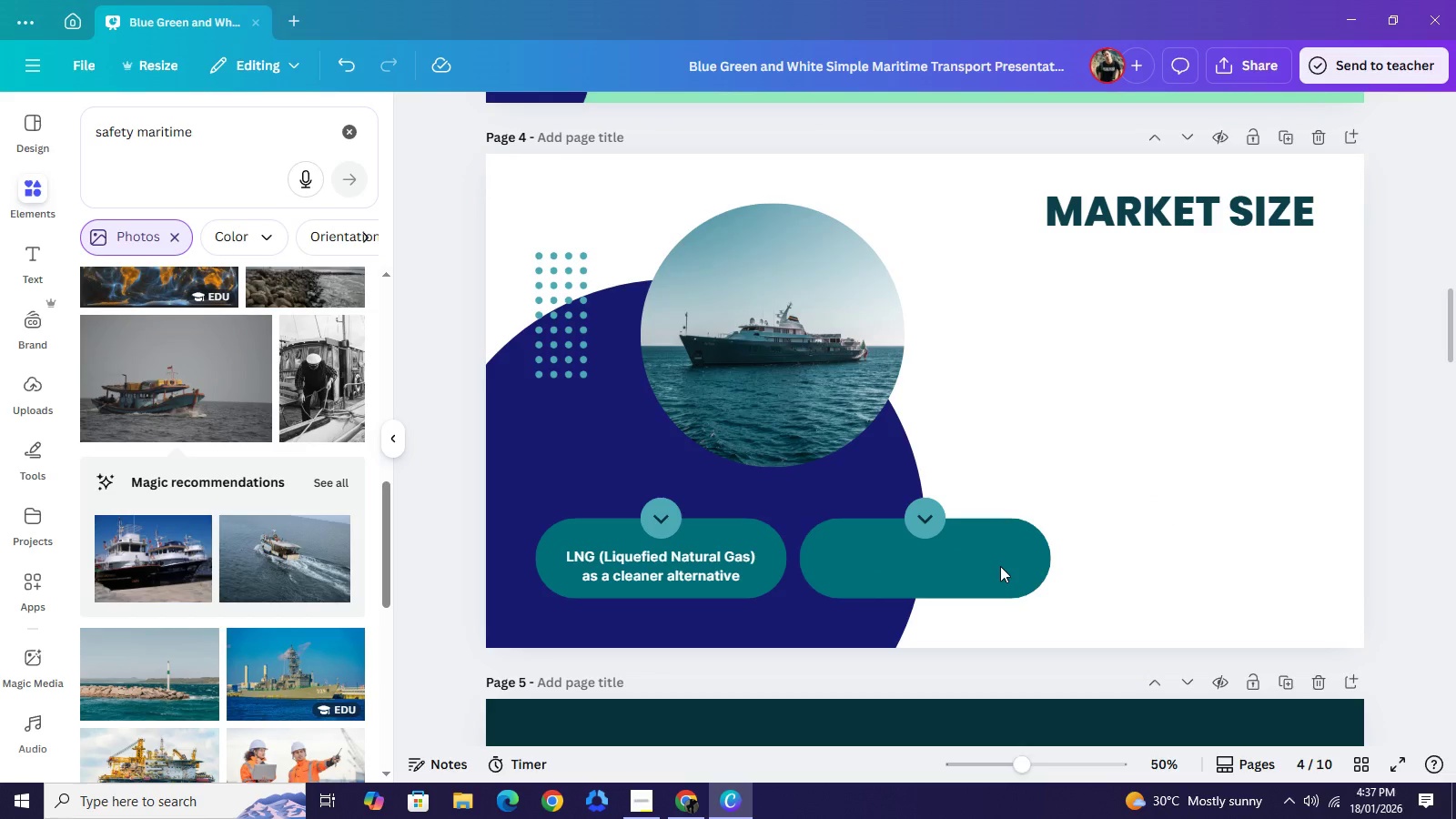 
key(Backspace)
 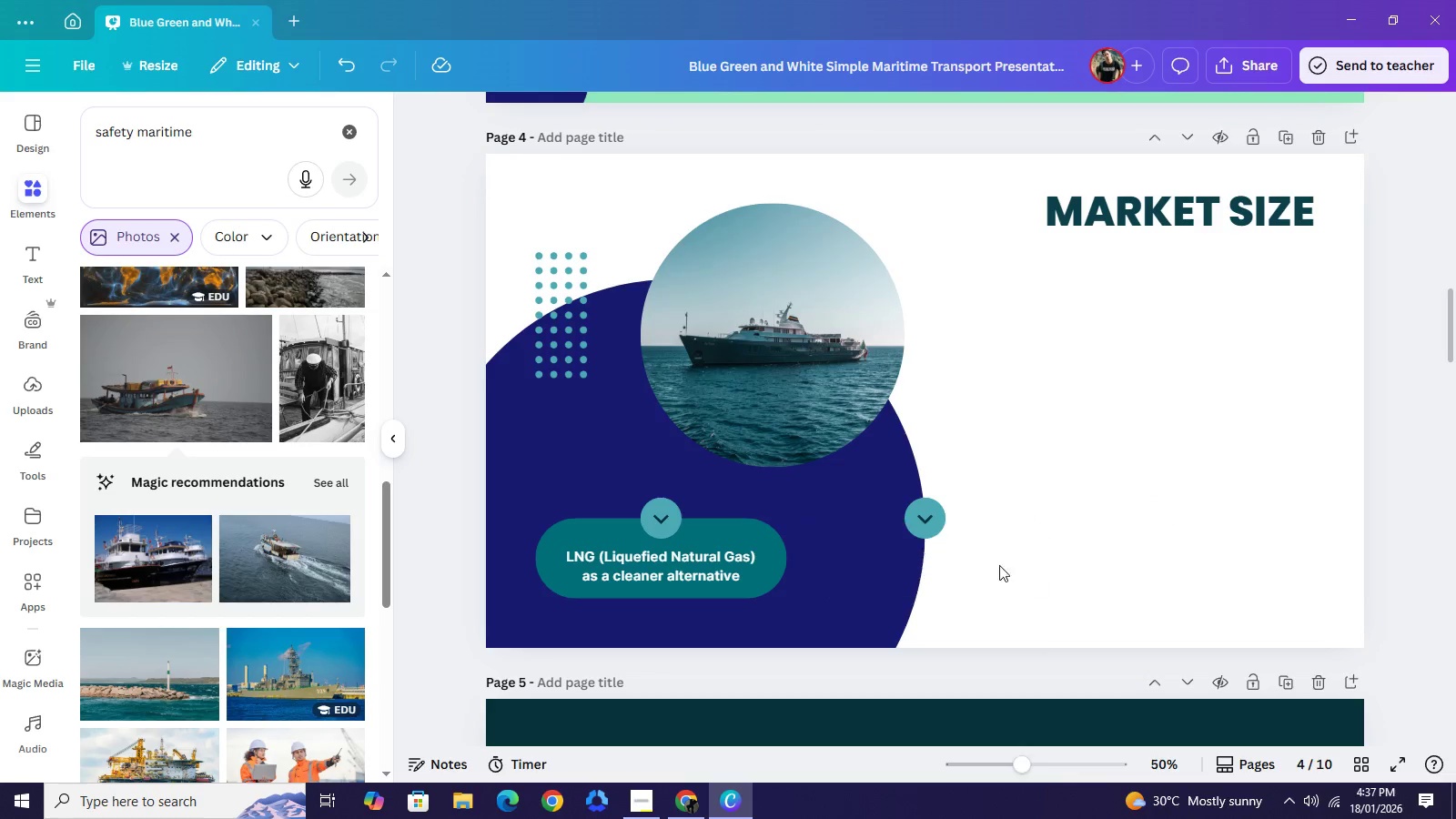 
left_click([1000, 566])
 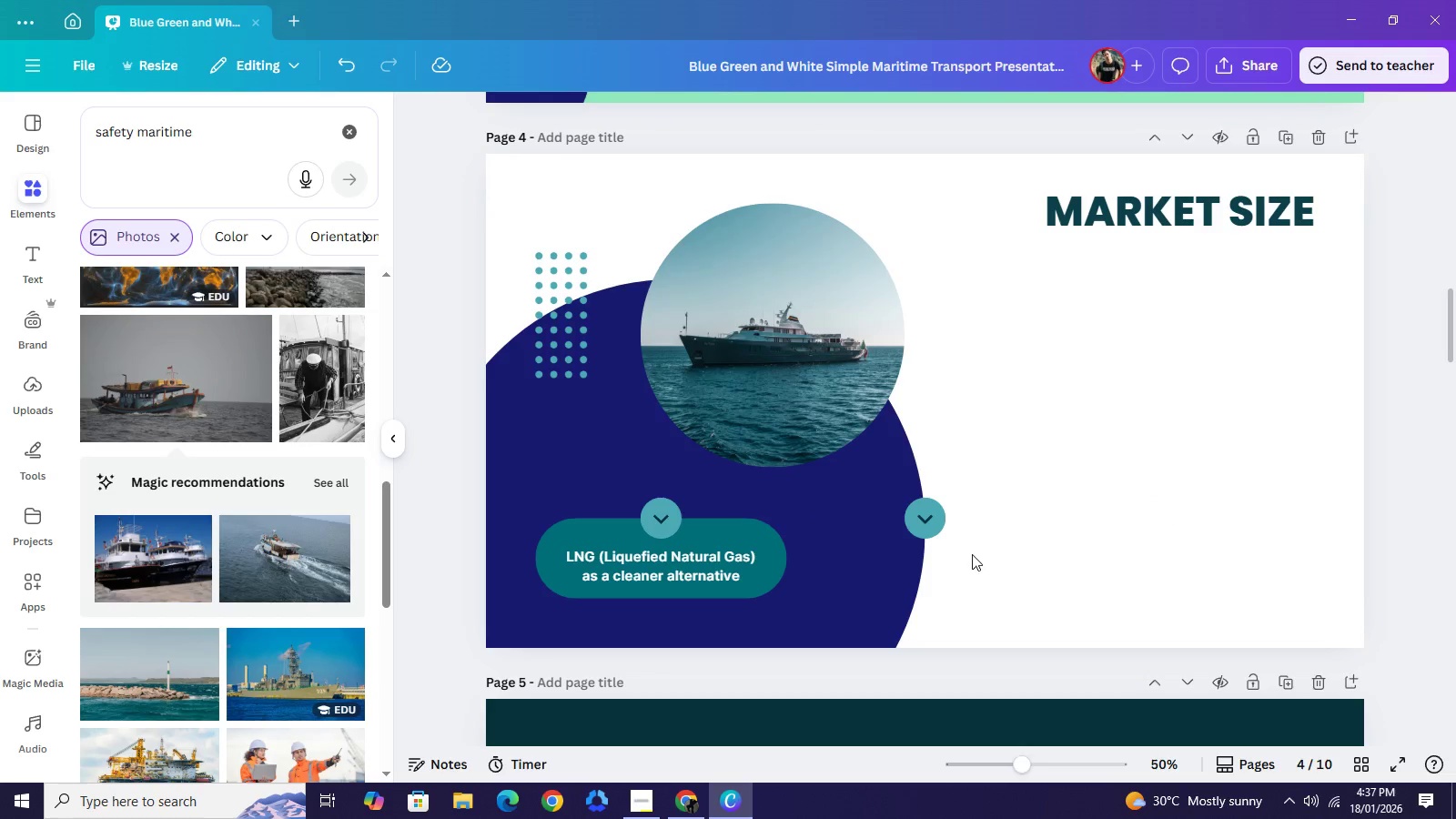 
key(Backspace)
 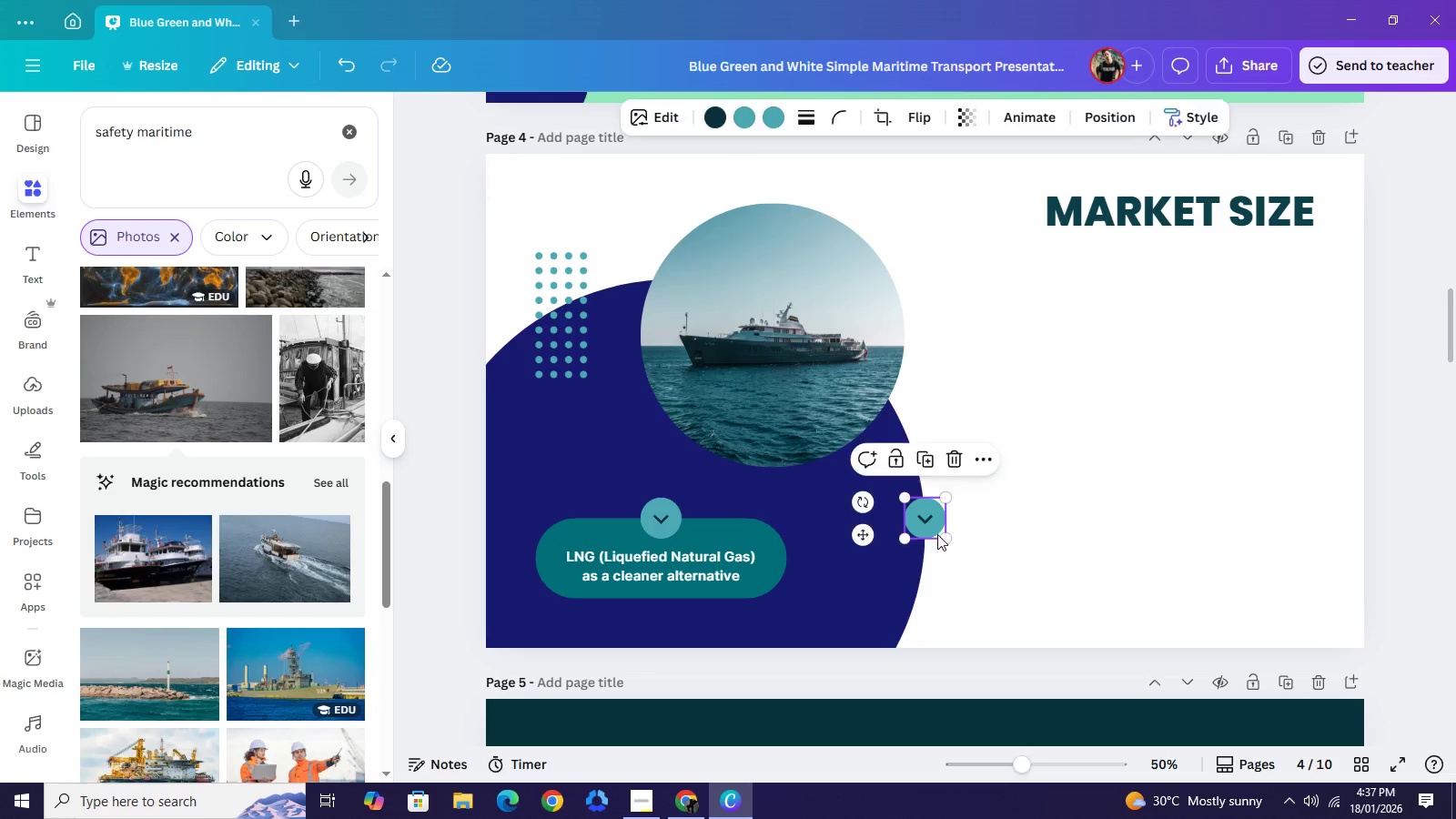 
left_click([937, 534])
 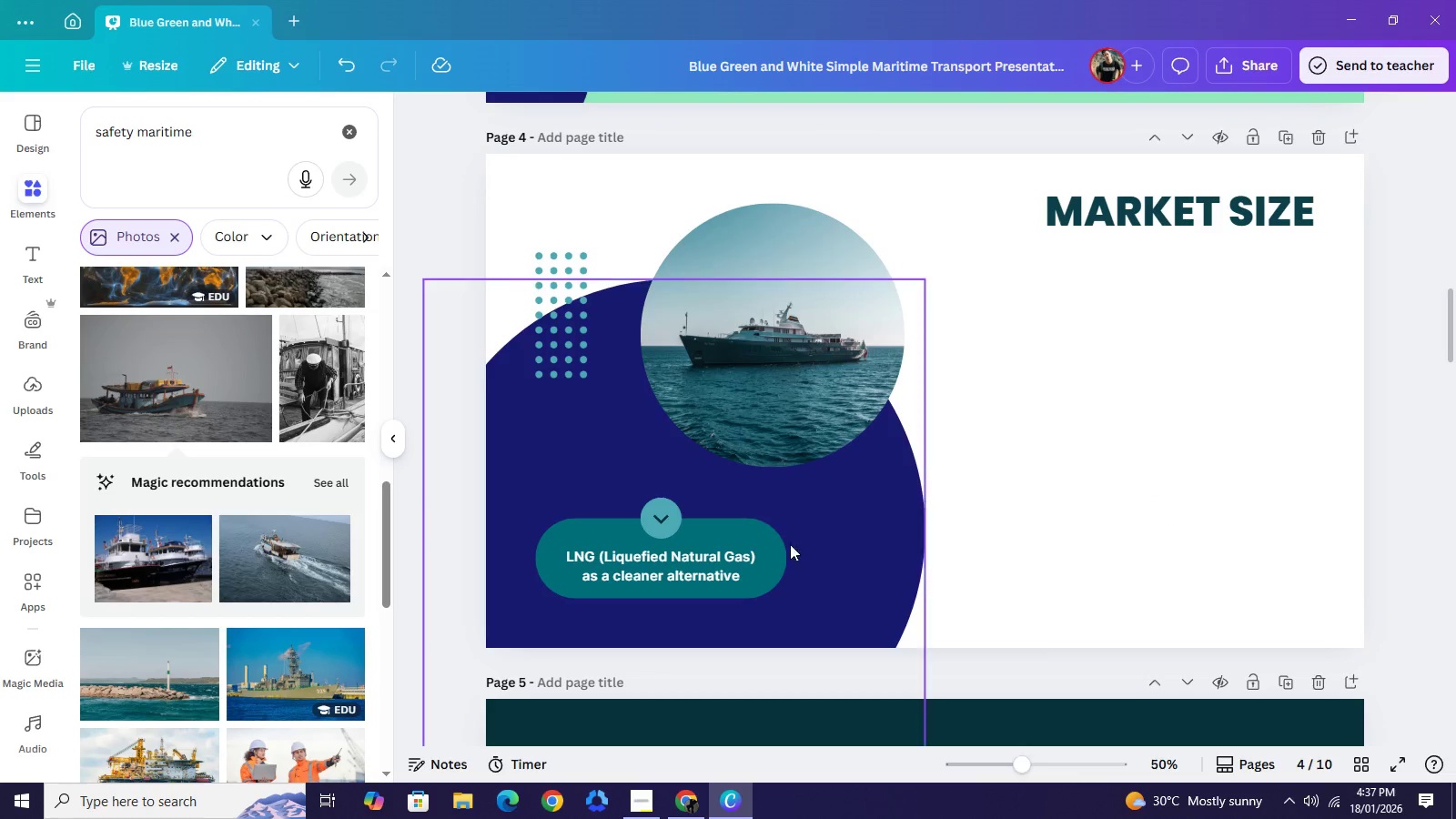 
key(Backspace)
 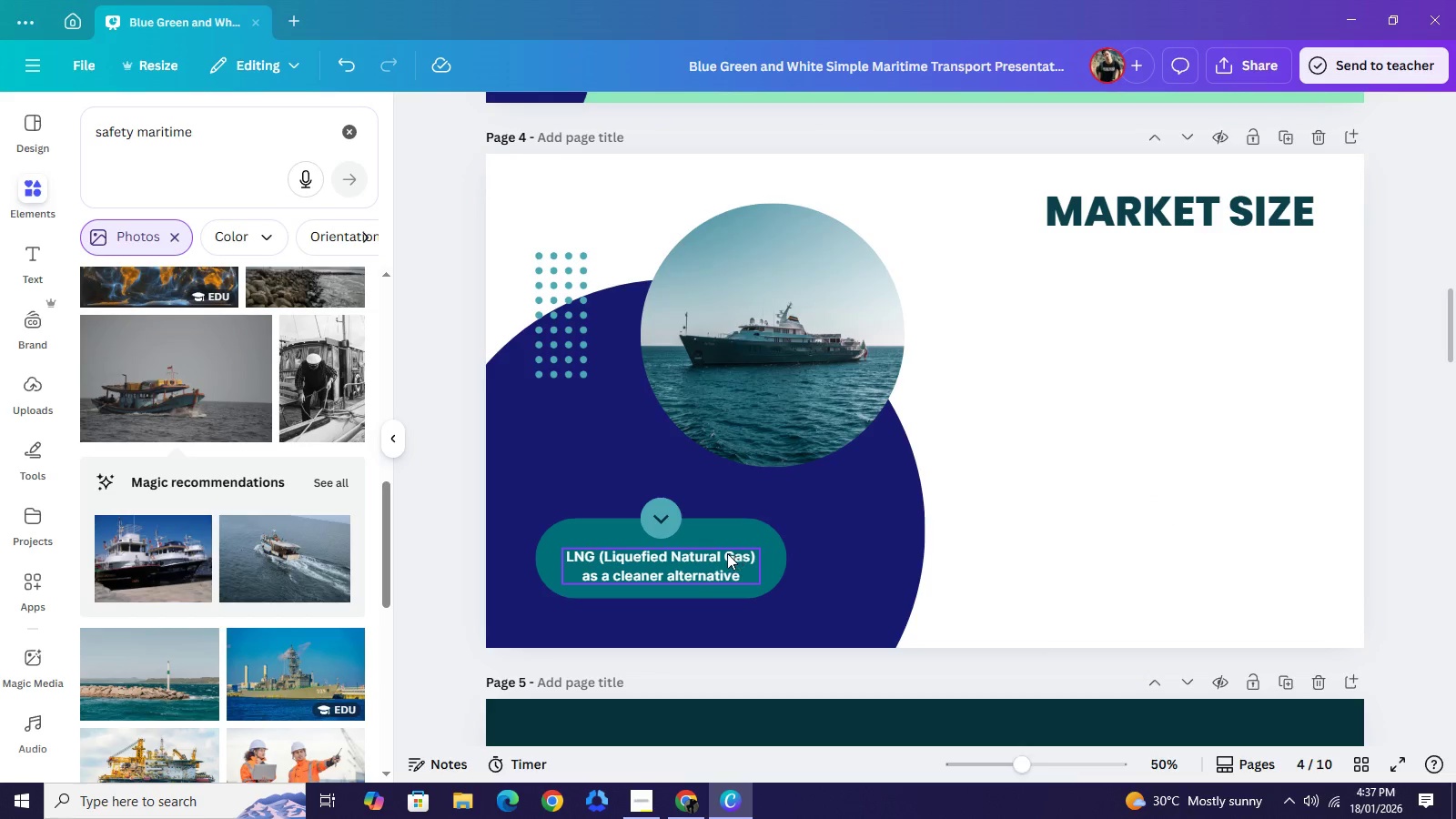 
left_click([733, 554])
 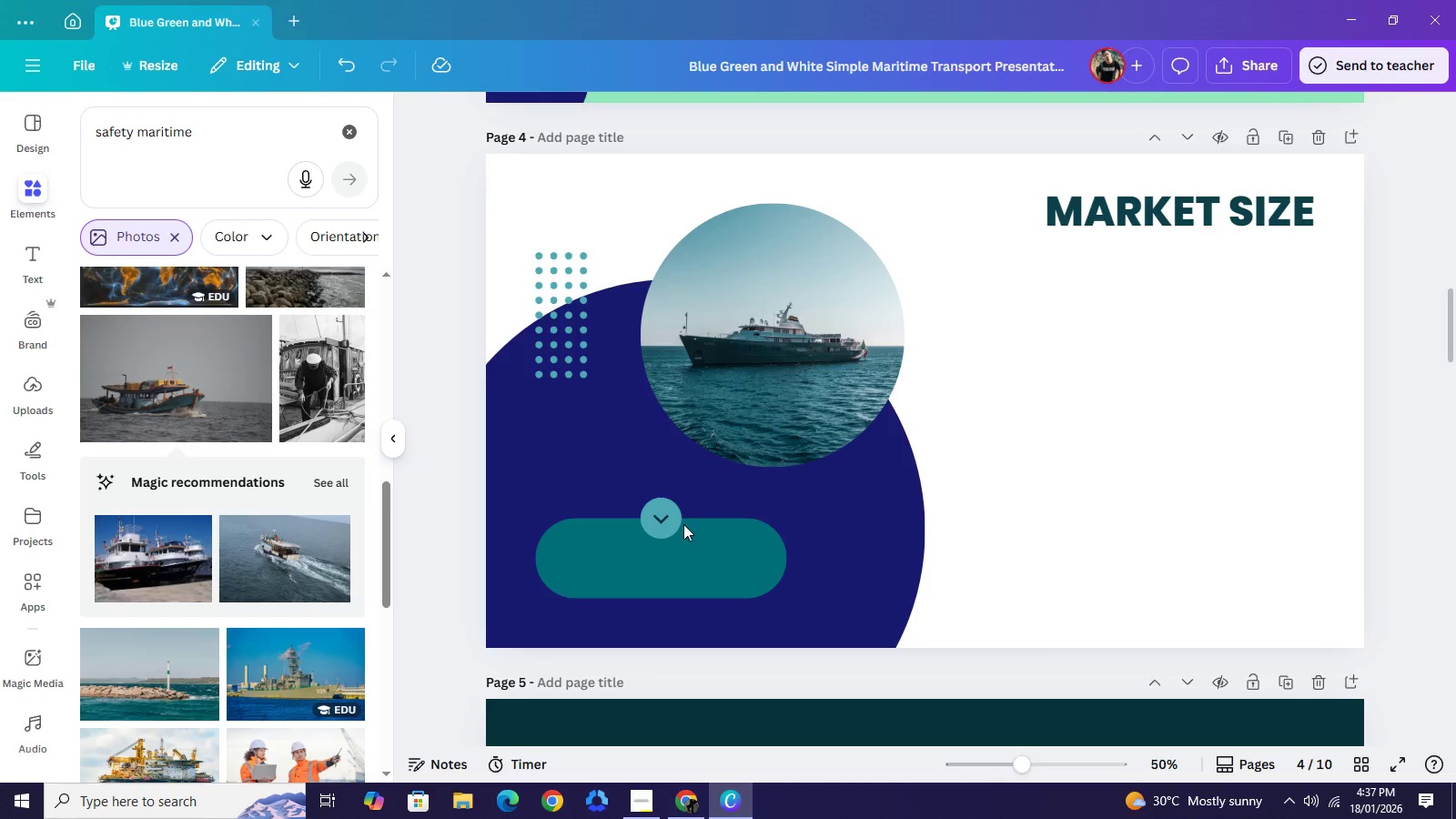 
key(Backspace)
 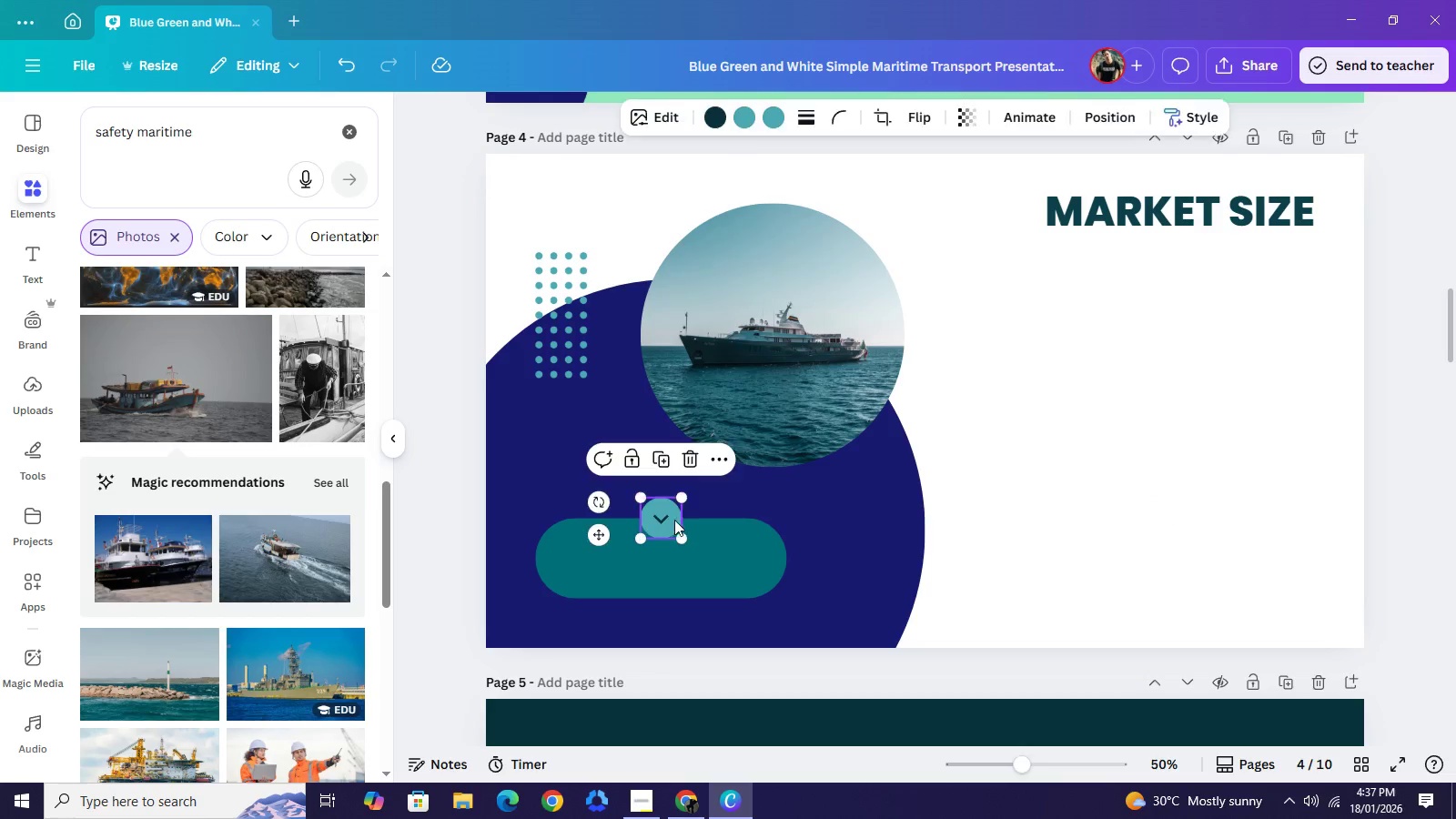 
left_click([672, 520])
 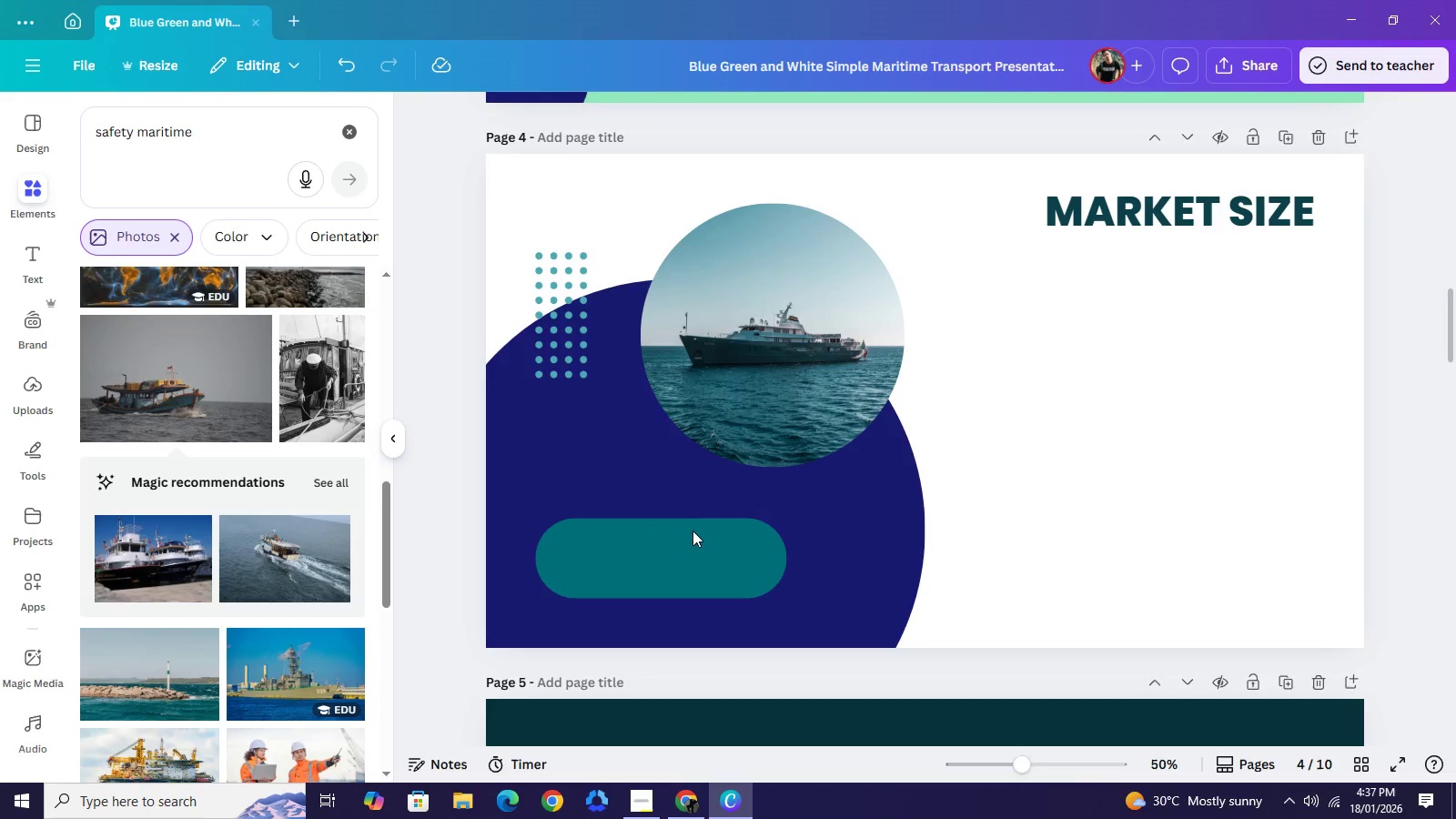 
key(Backspace)
 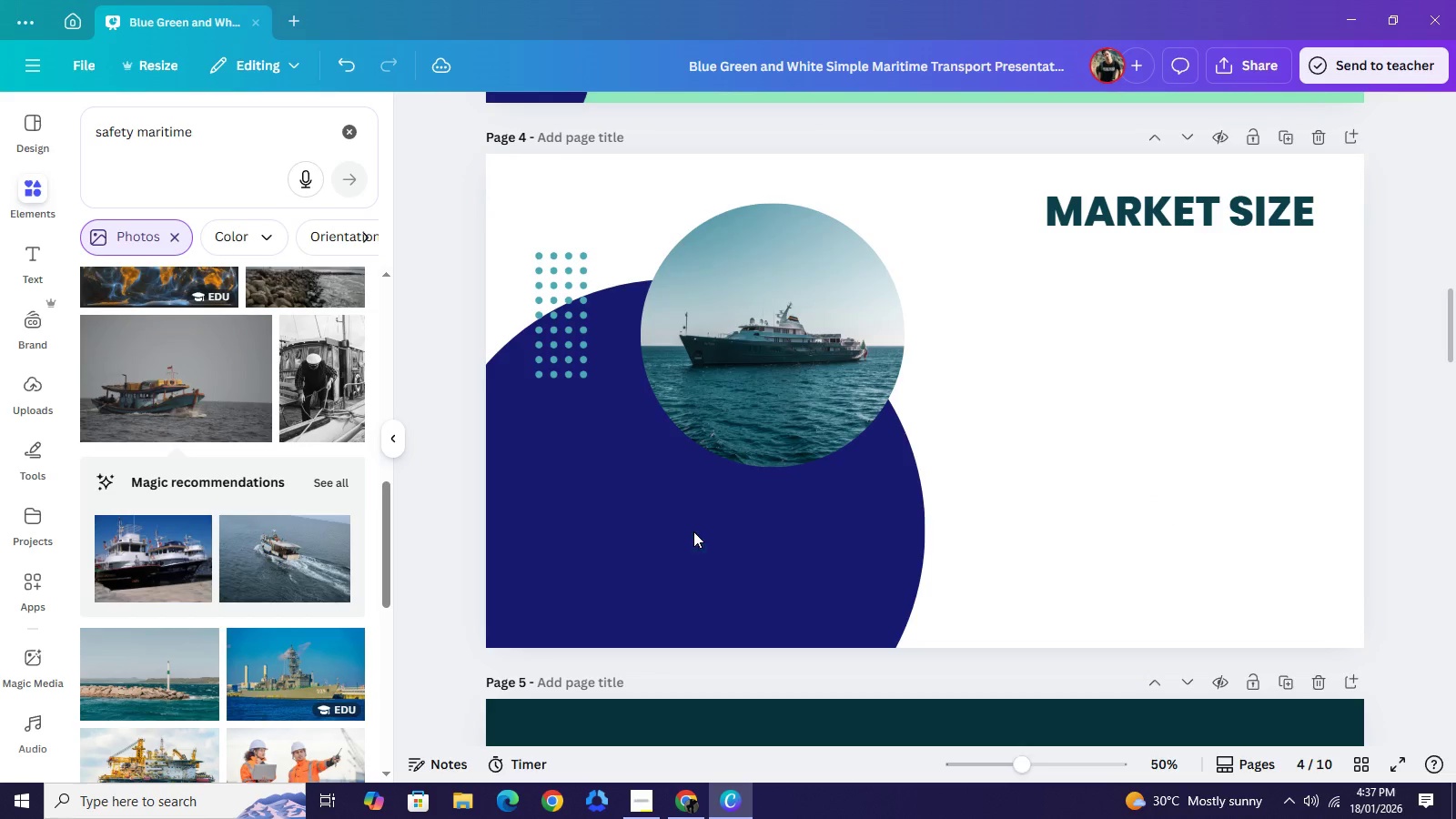 
double_click([693, 531])
 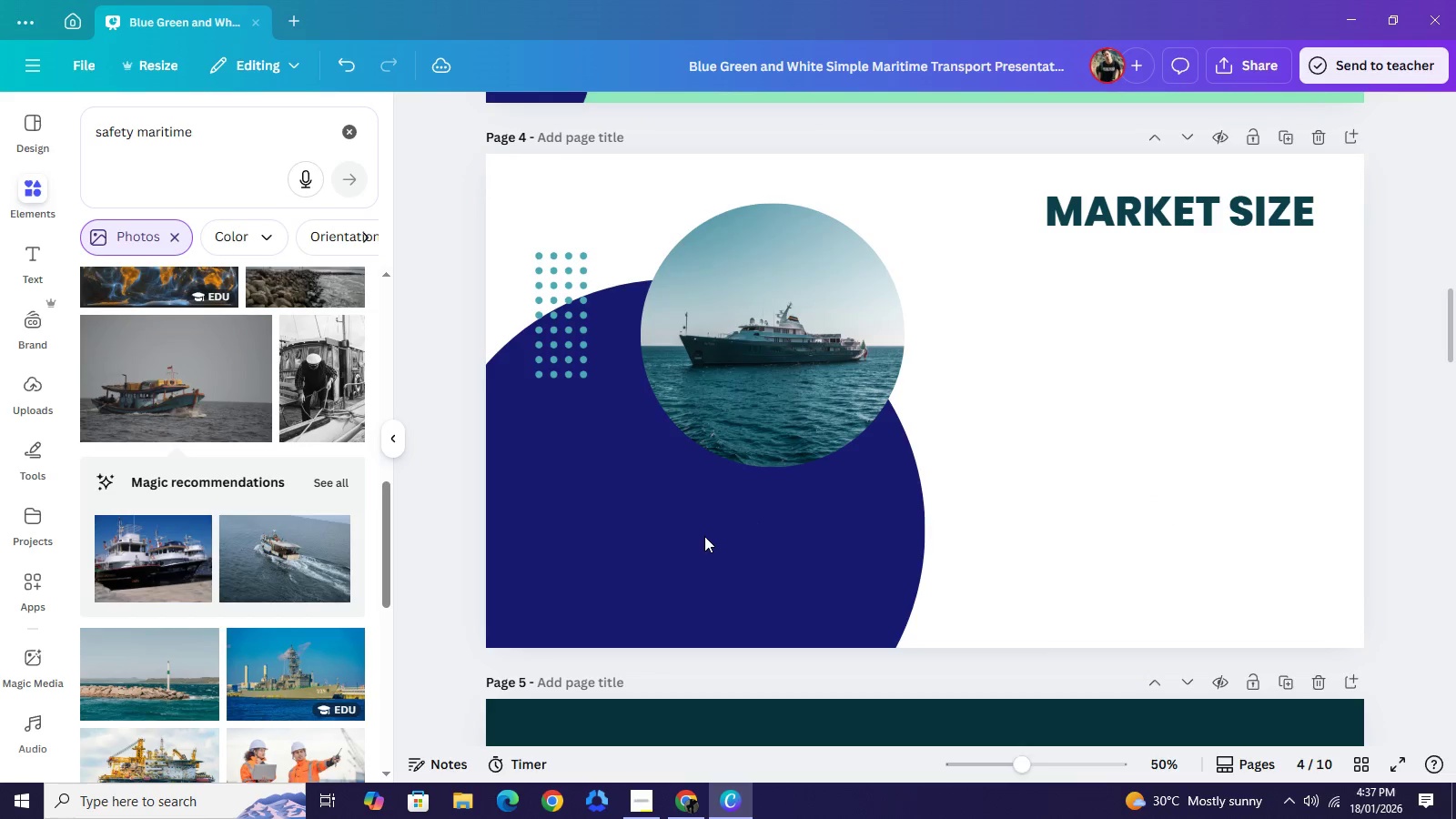 
key(Backspace)
 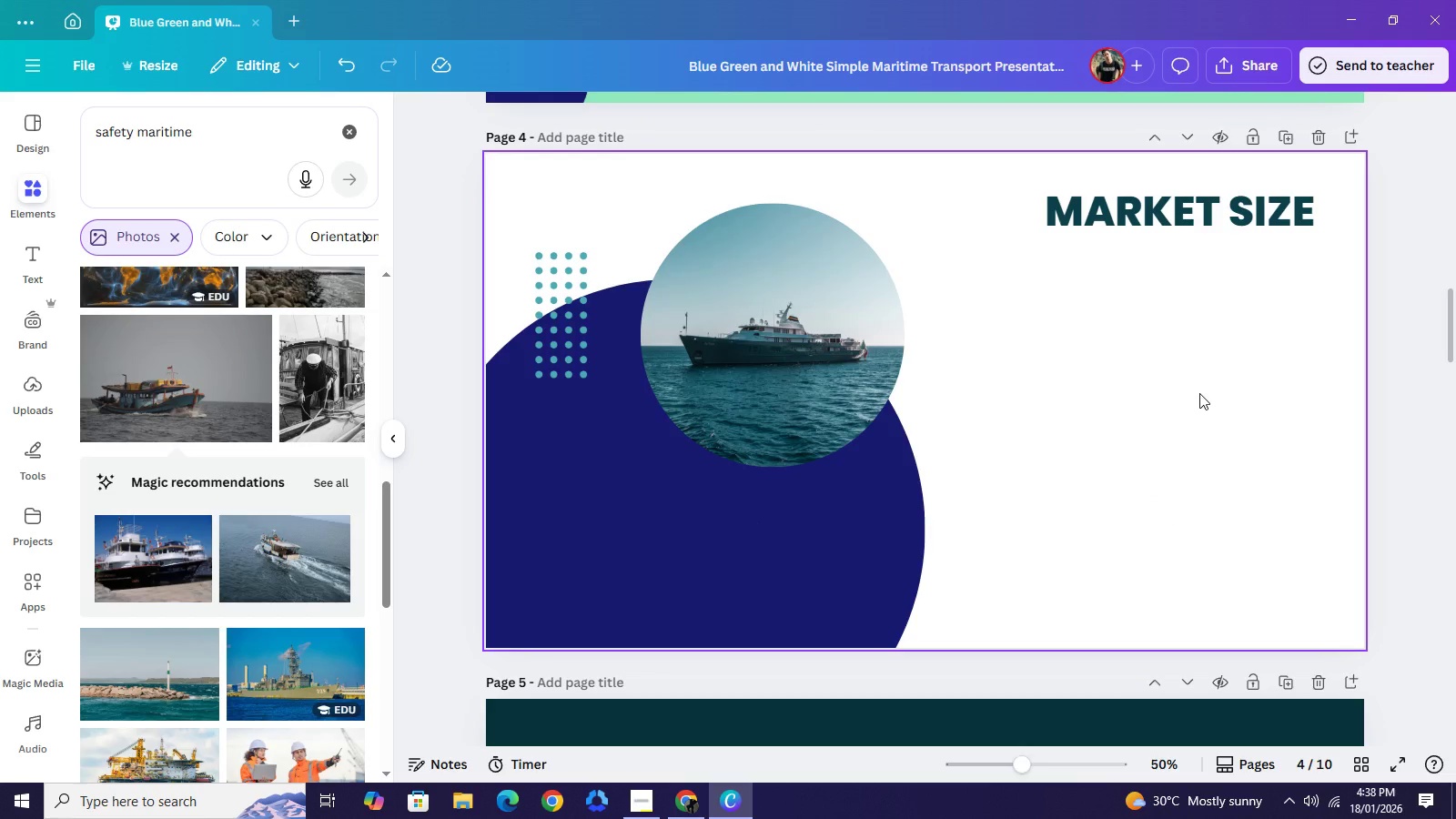 
wait(10.97)
 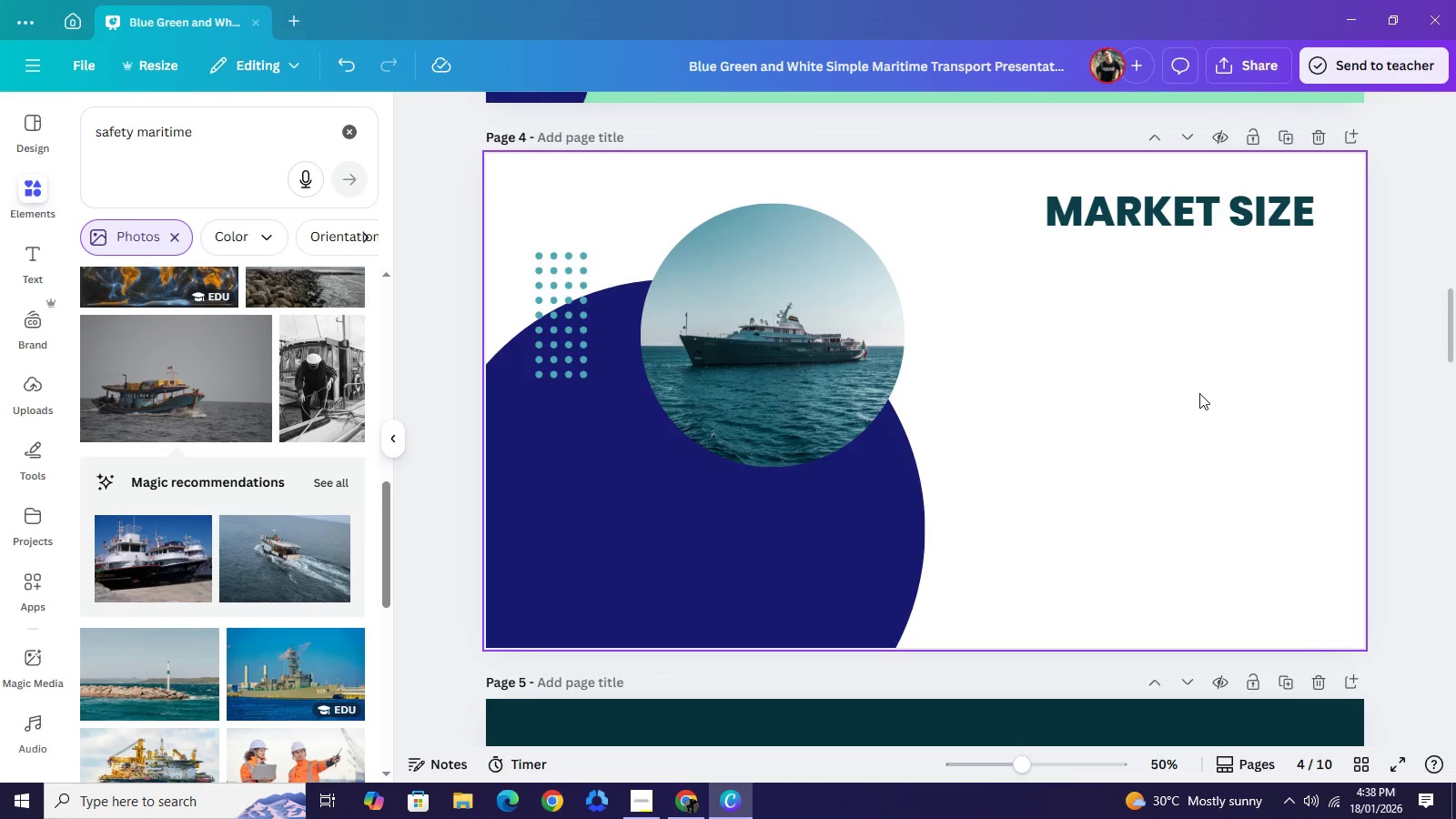 
left_click([346, 130])
 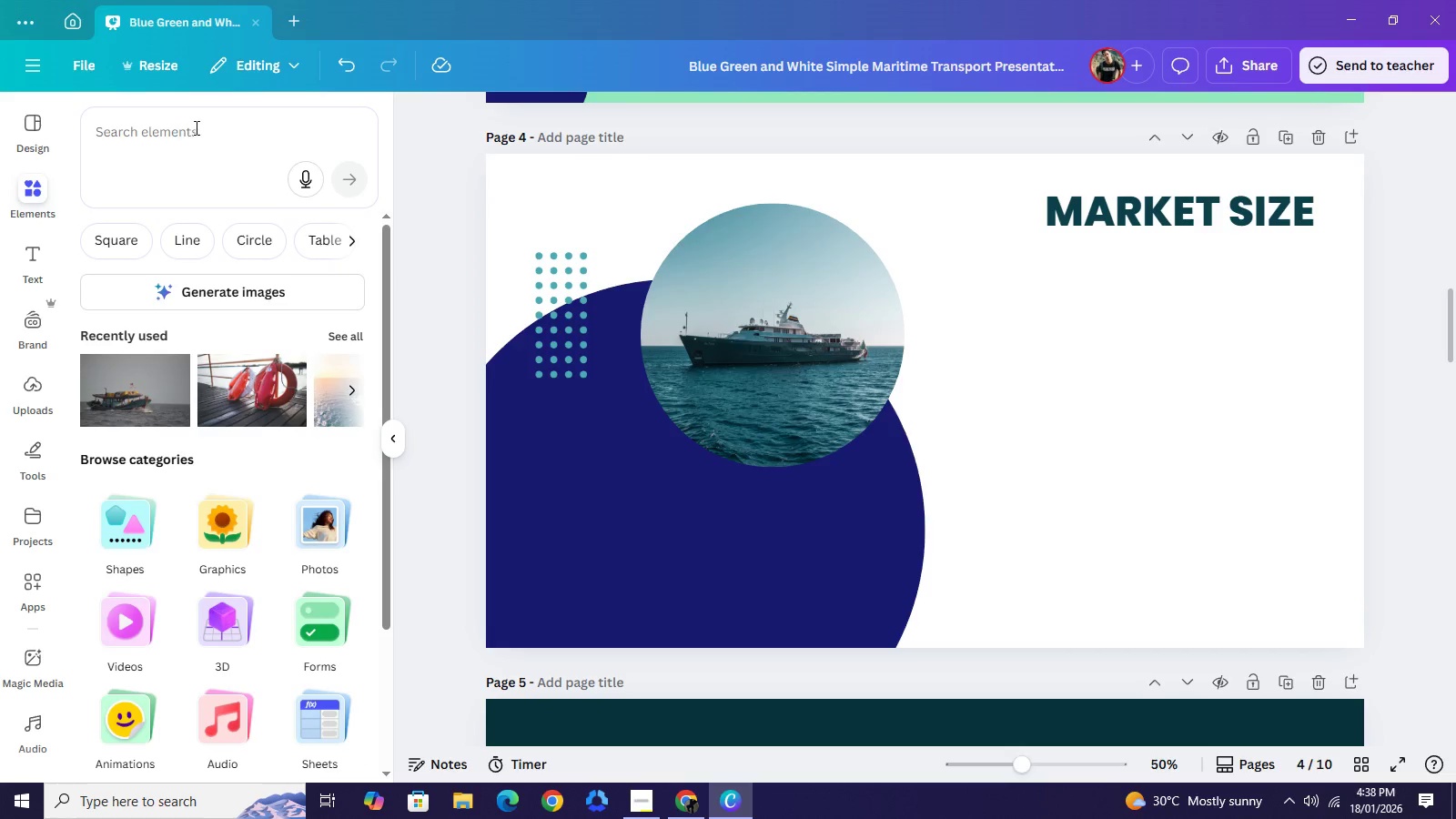 
left_click([195, 127])
 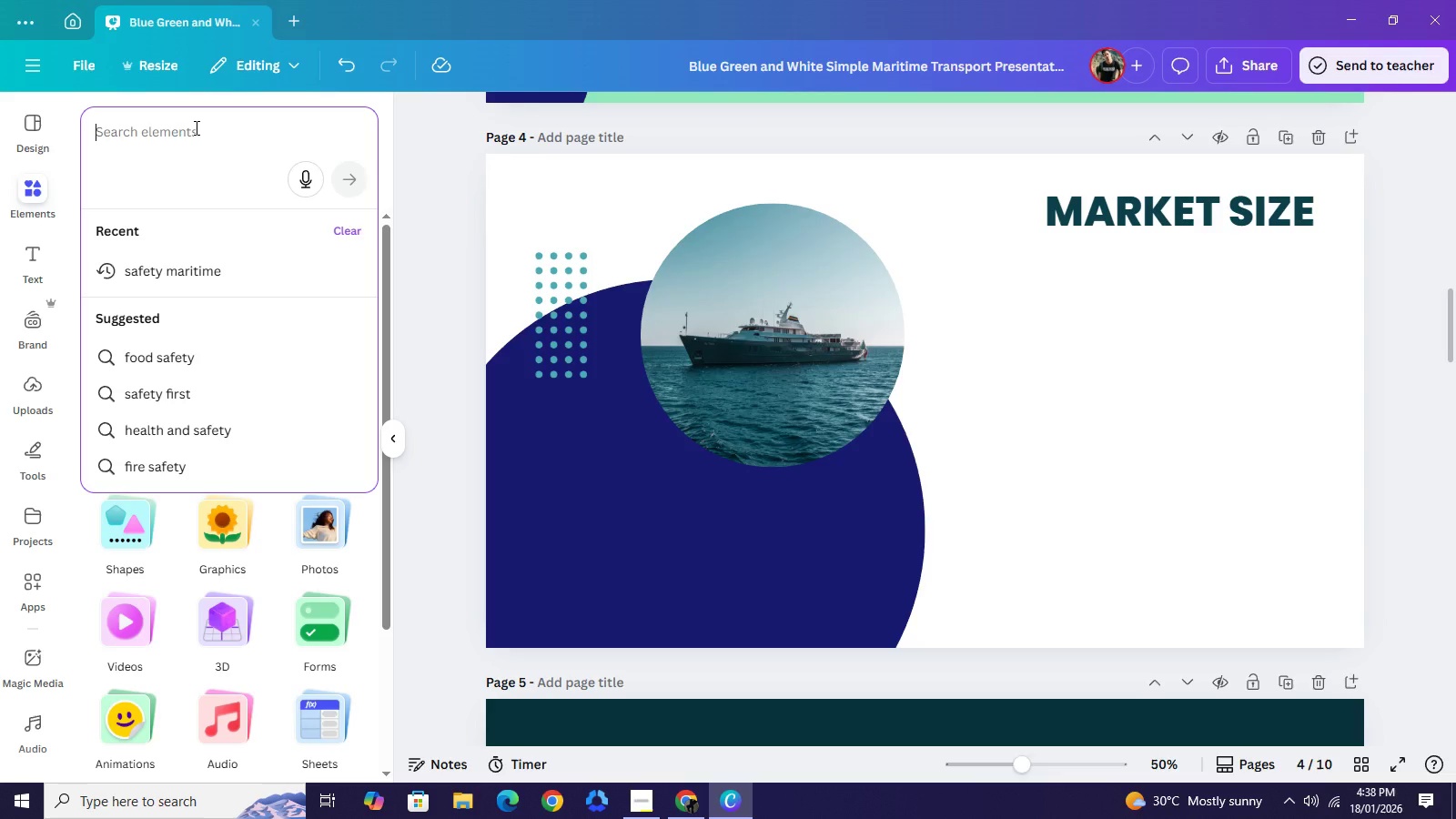 
wait(24.19)
 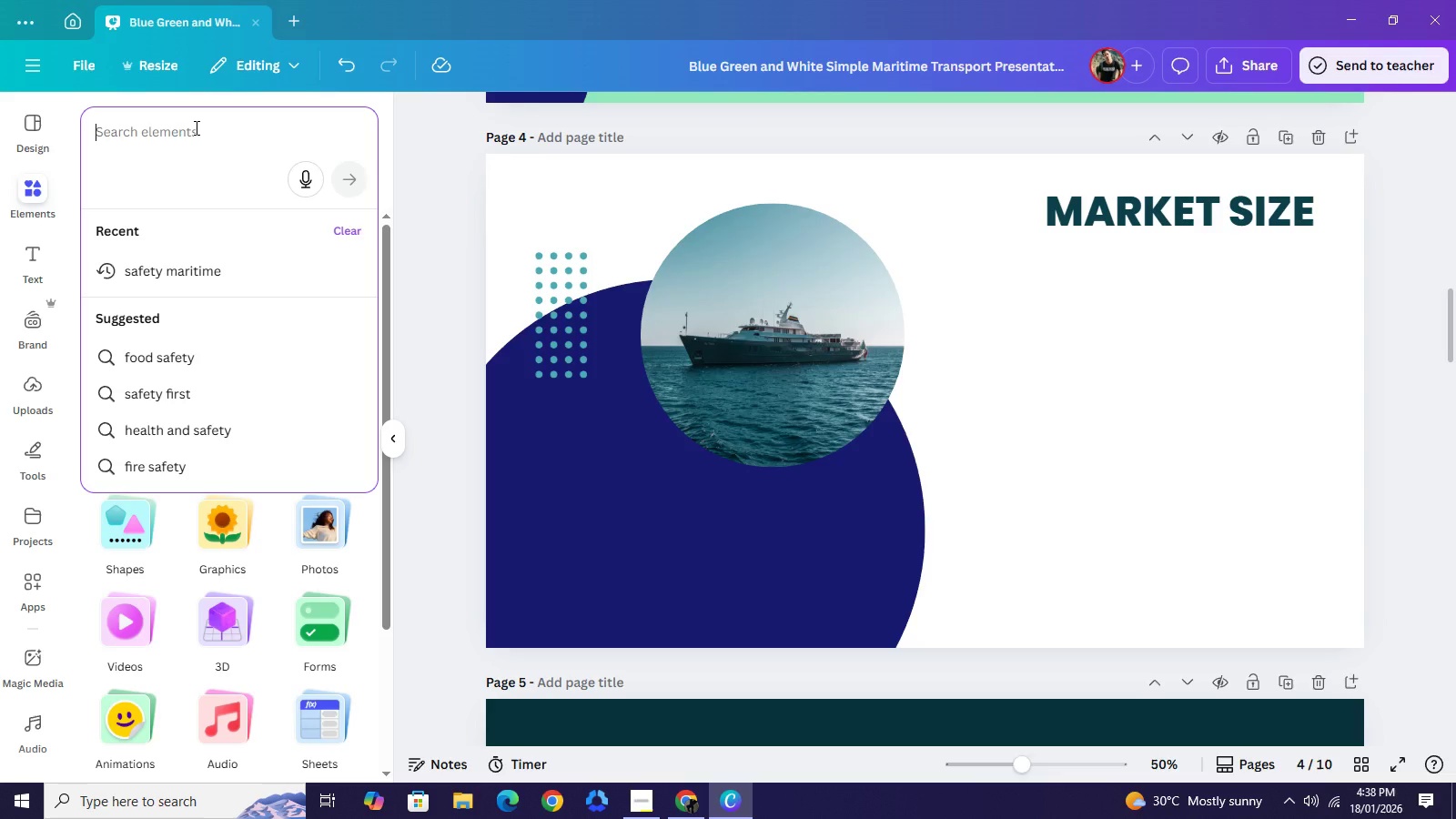 
type(CONCENR)
key(Backspace)
type(TRIC CICLE)
key(Backspace)
key(Backspace)
key(Backspace)
type(RCLE)
 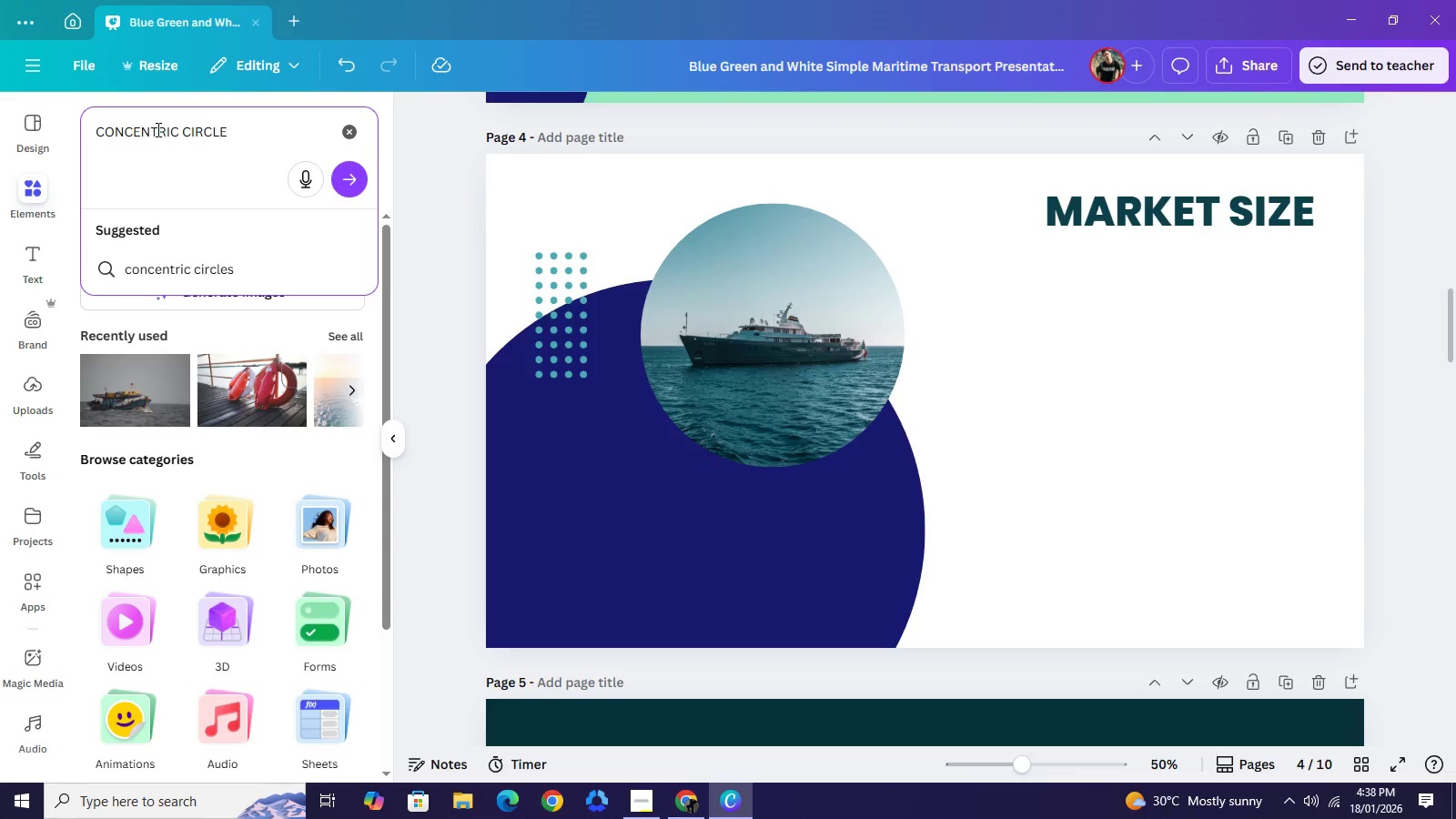 
key(Enter)
 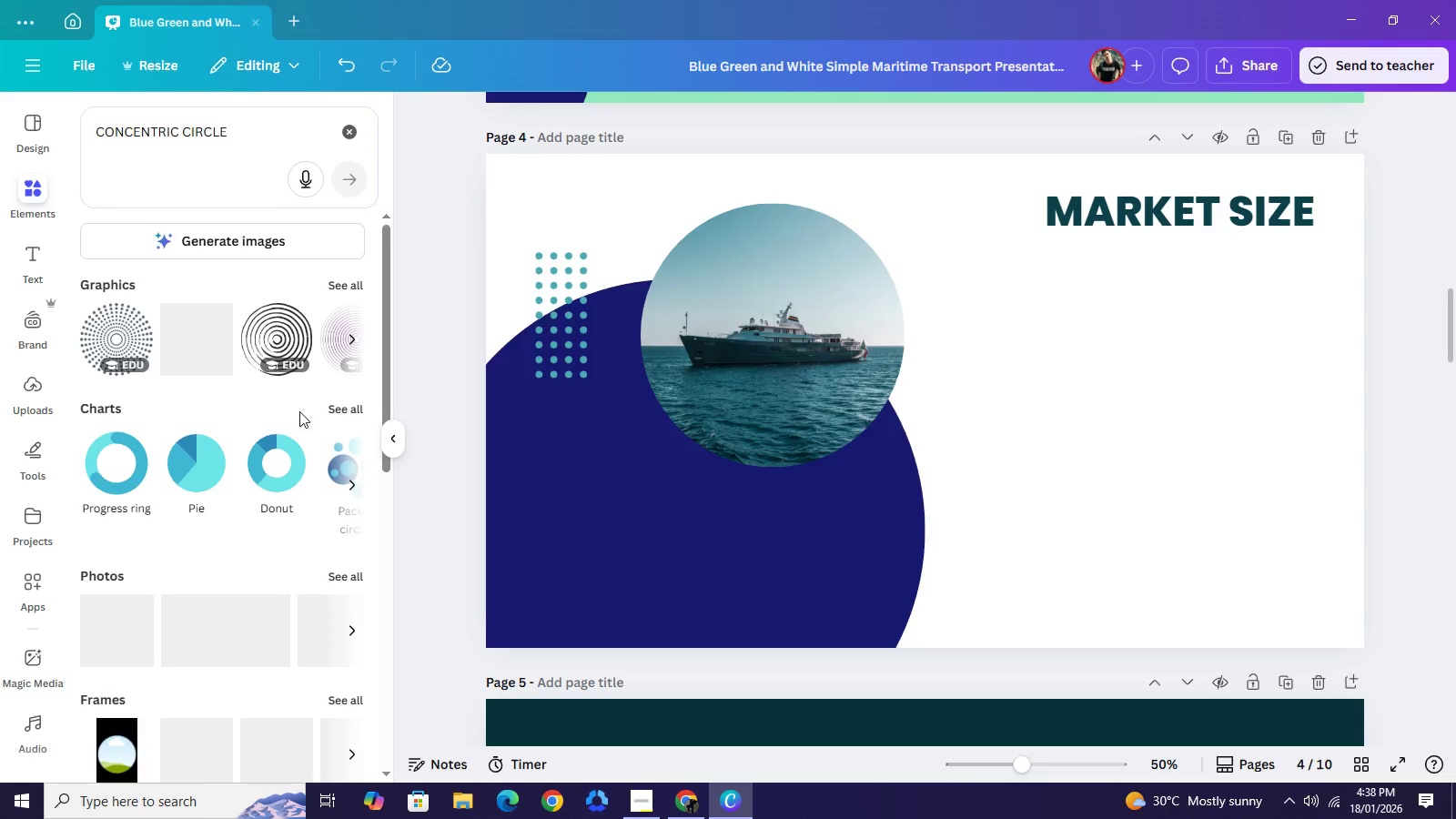 
wait(5.02)
 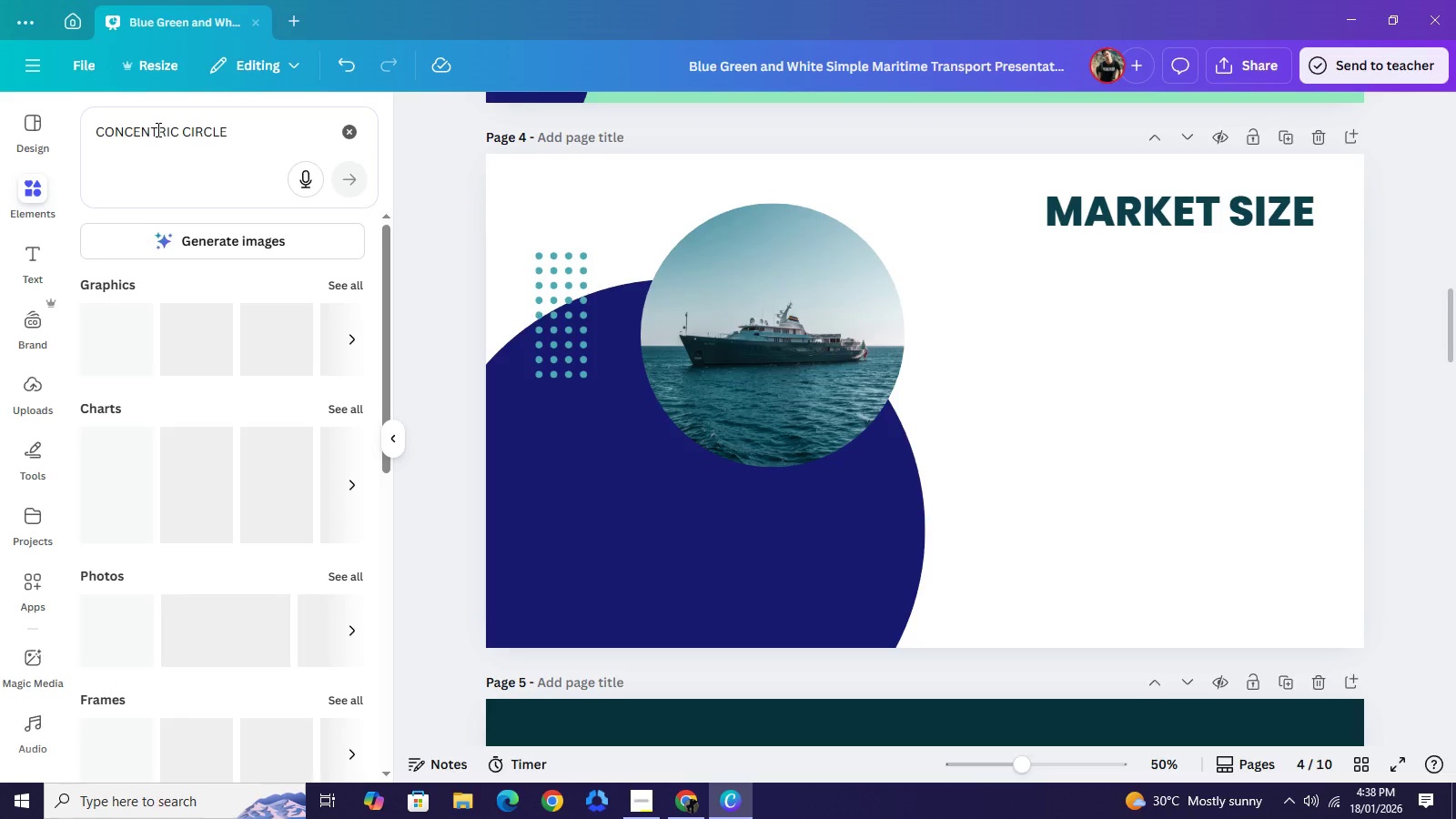 
left_click([346, 412])
 